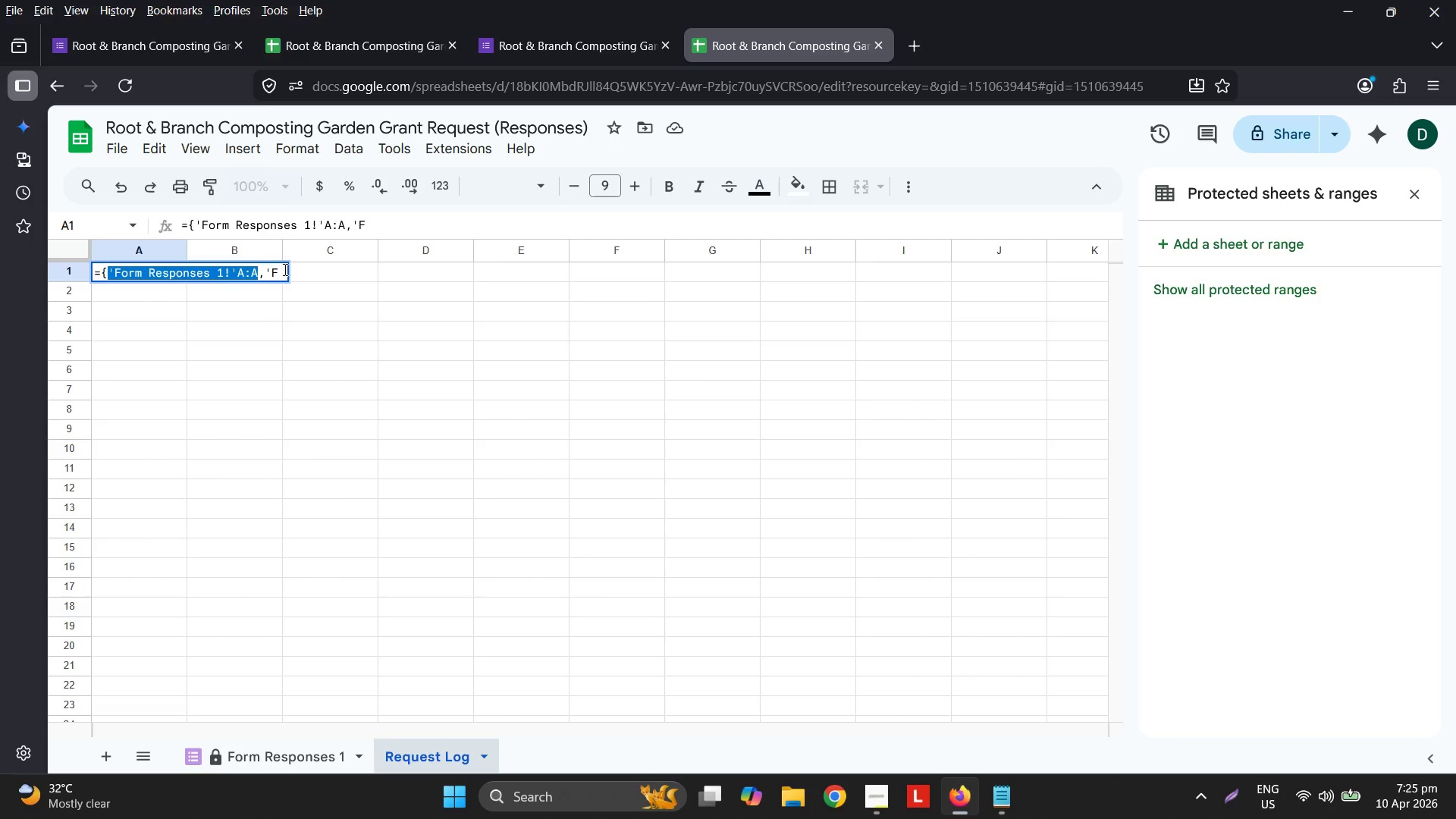 
key(Control+C)
 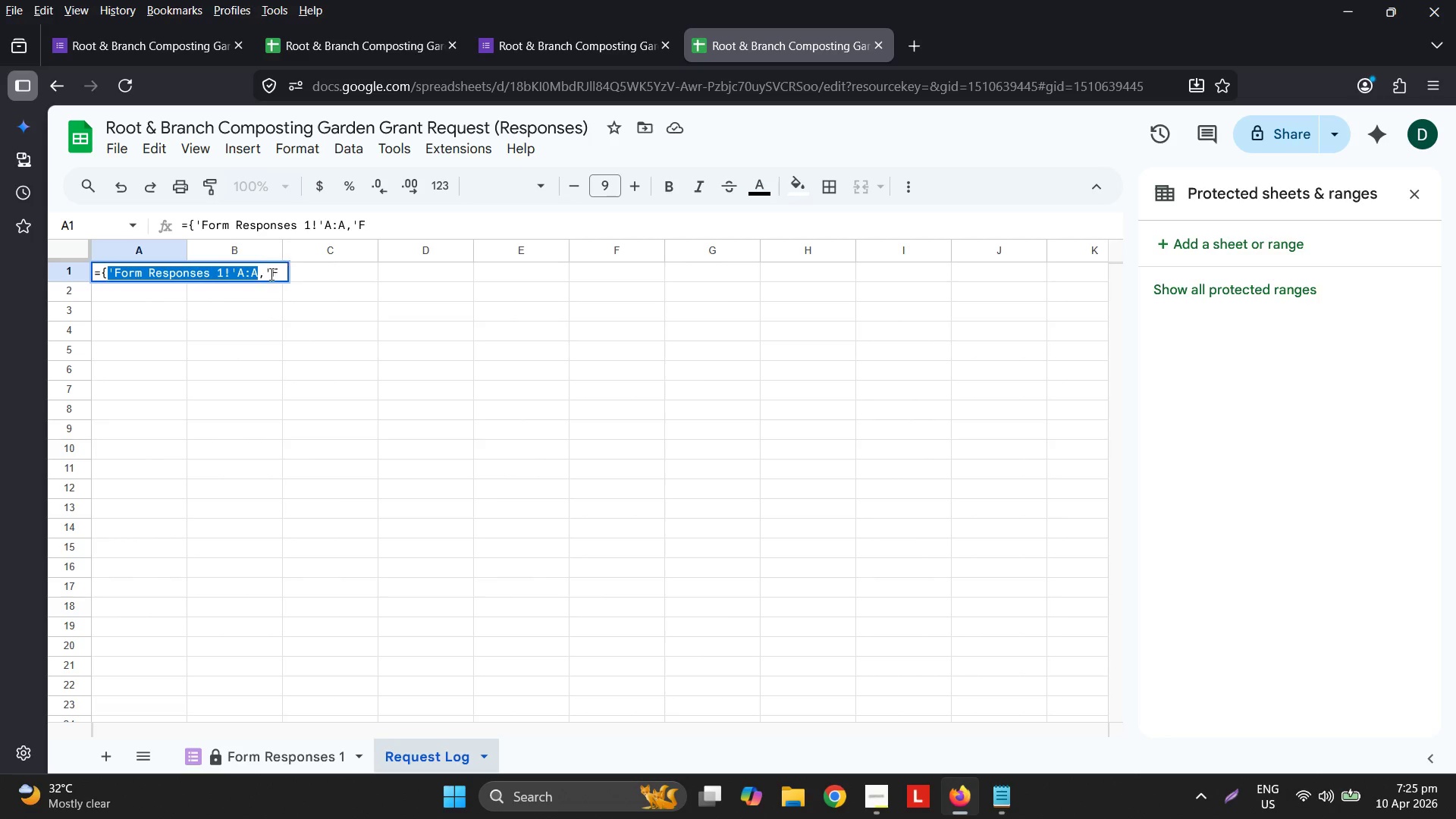 
left_click_drag(start_coordinate=[270, 274], to_coordinate=[281, 268])
 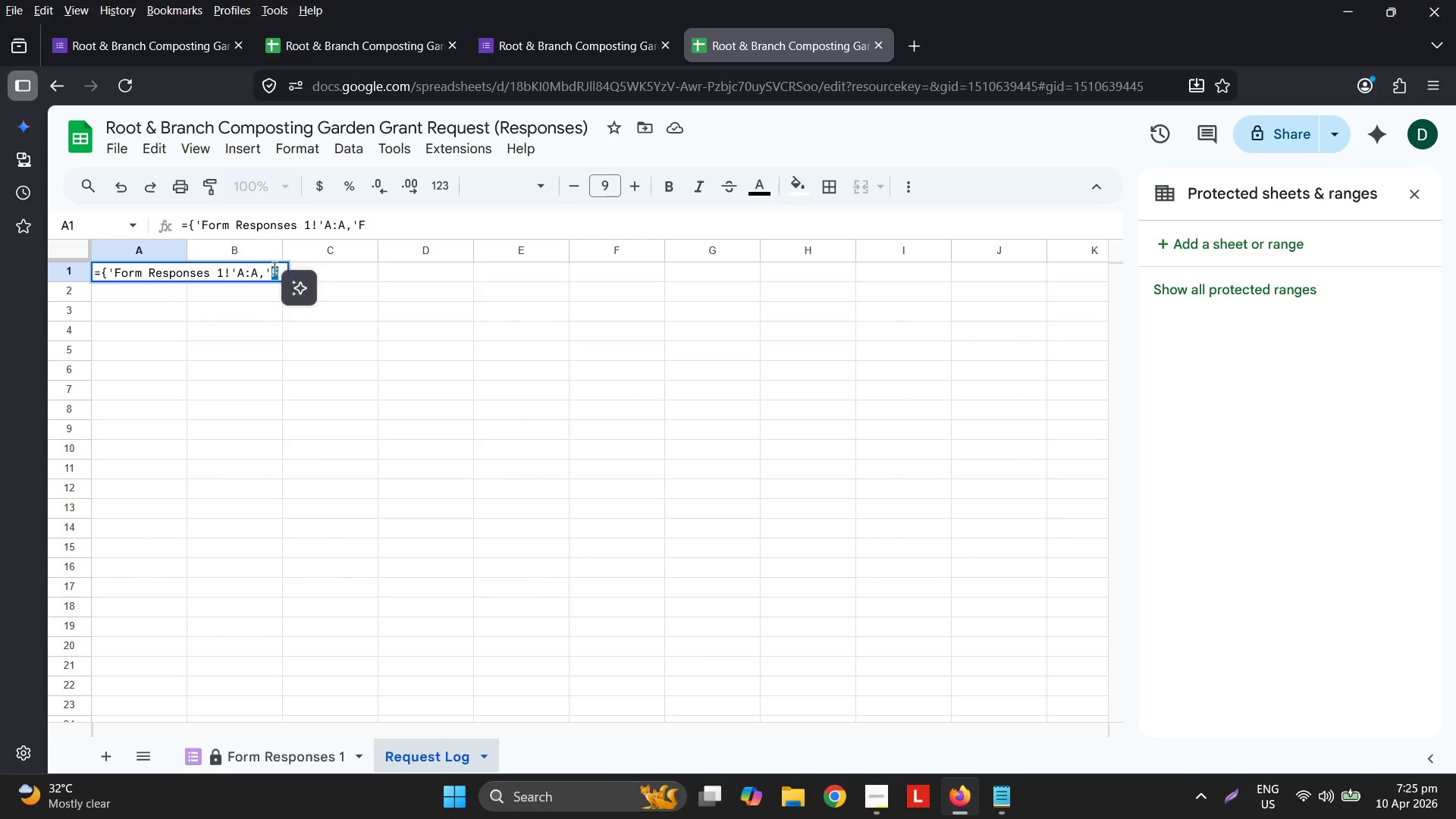 
left_click_drag(start_coordinate=[267, 271], to_coordinate=[279, 265])
 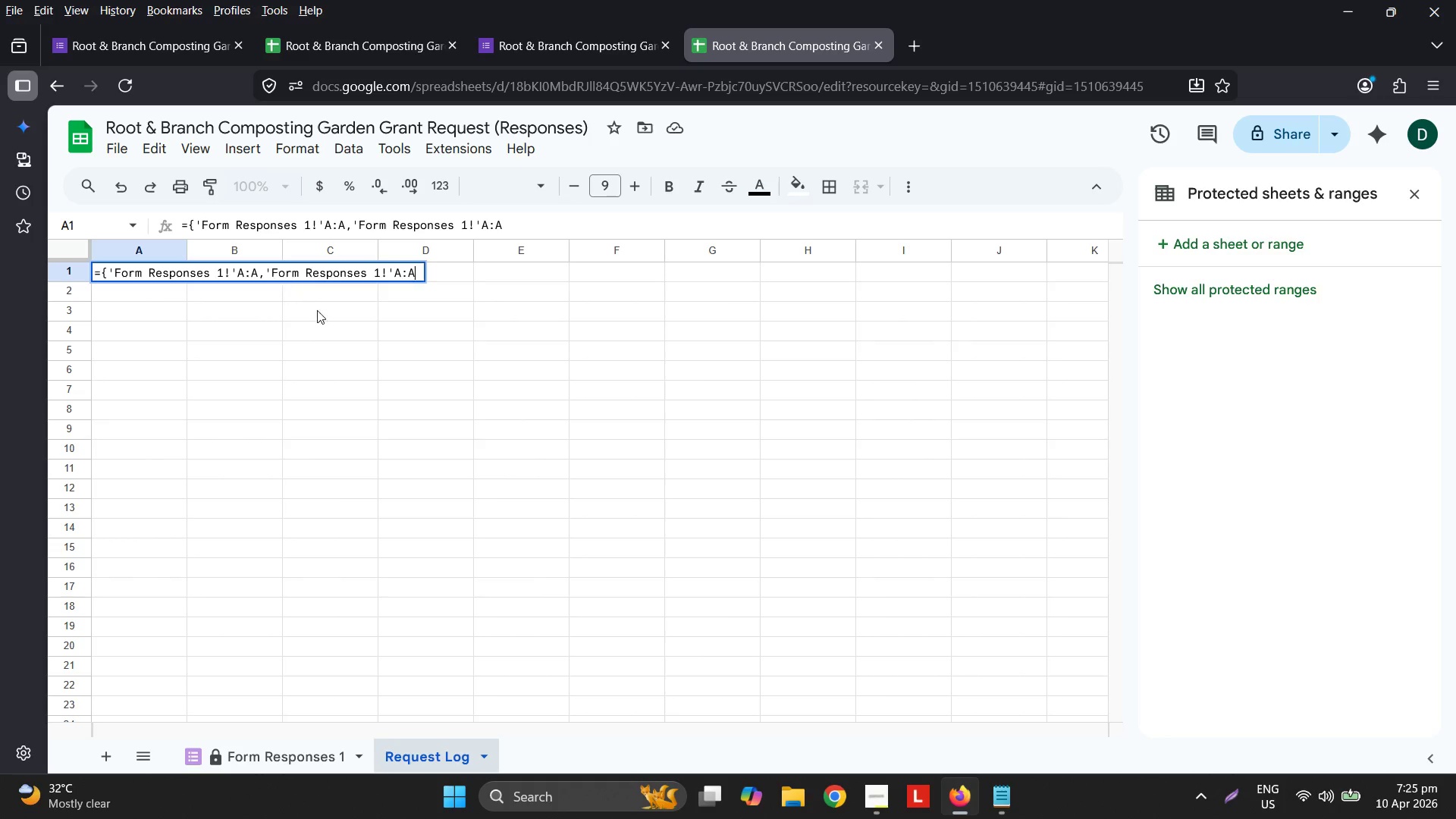 
key(Control+ControlLeft)
 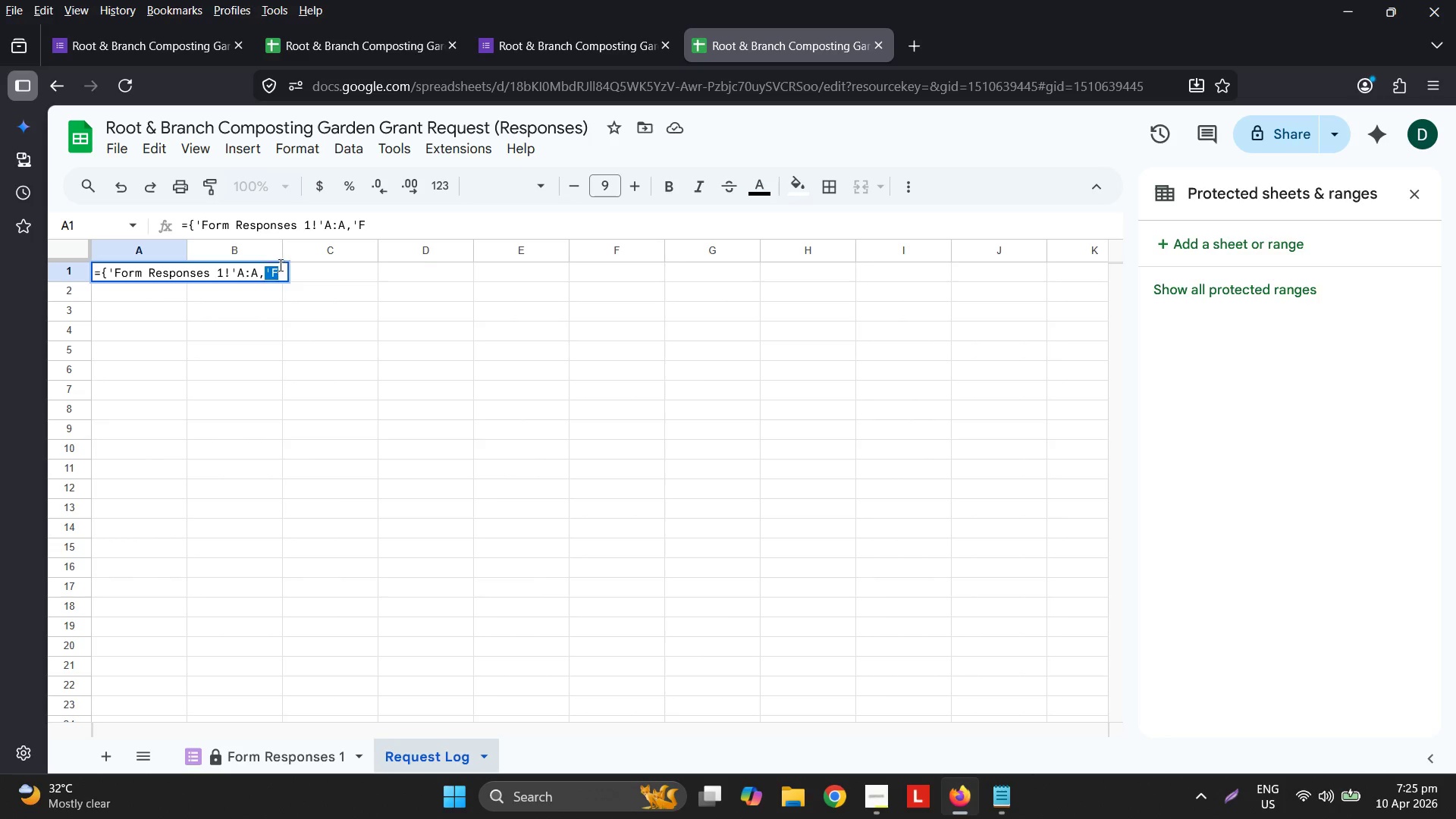 
key(Control+V)
 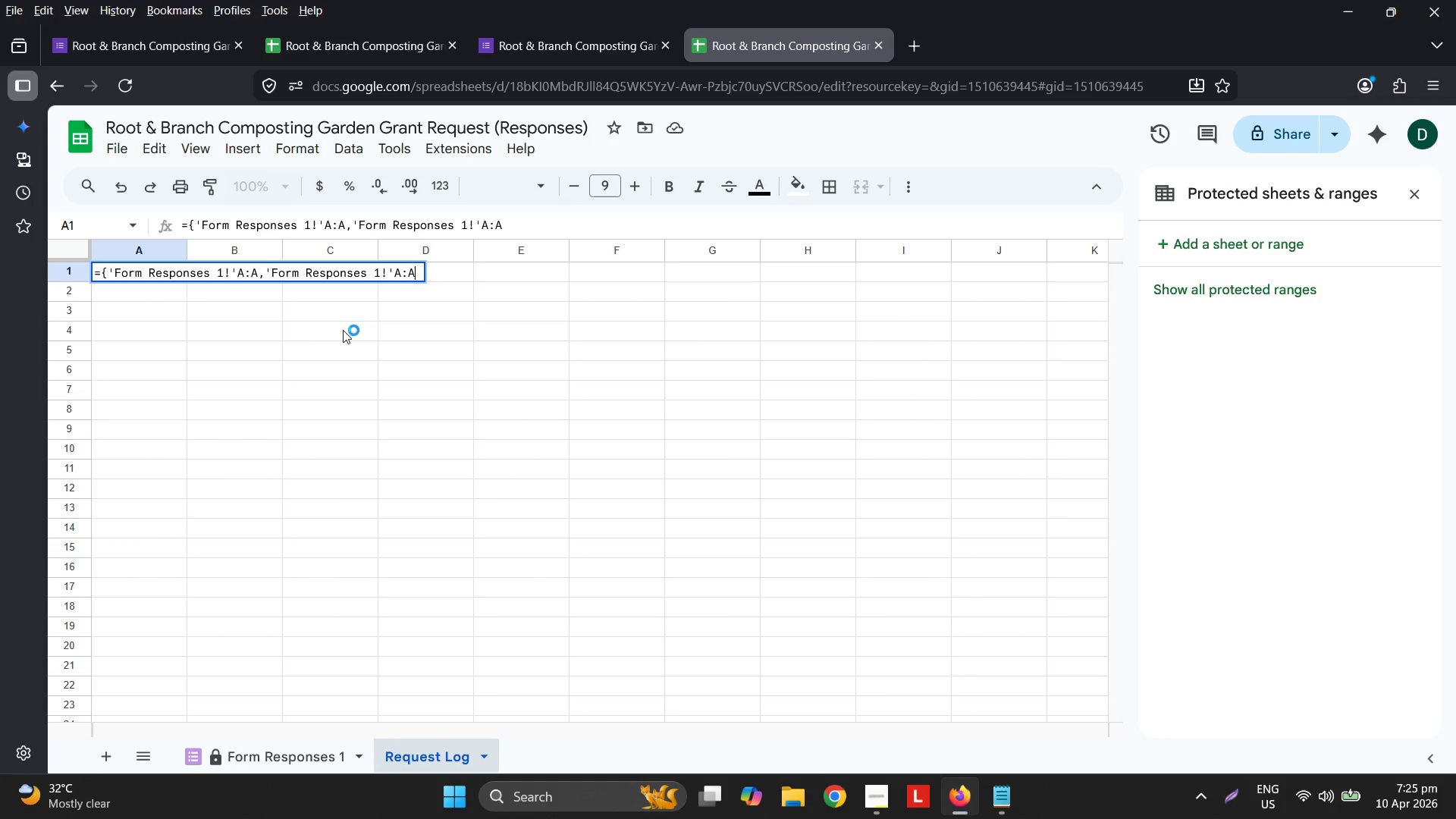 
key(Backspace)
 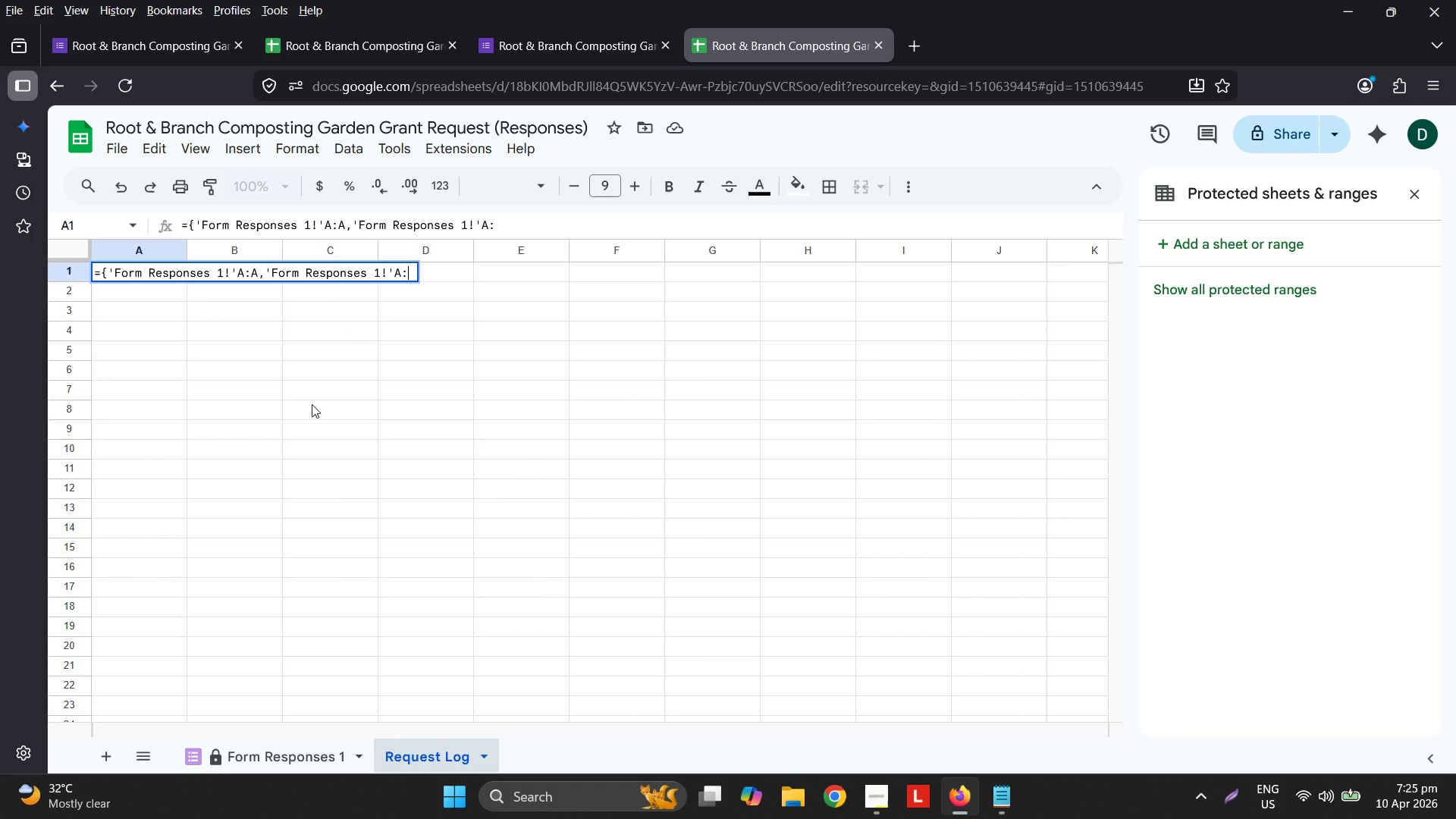 
key(Shift+B)
 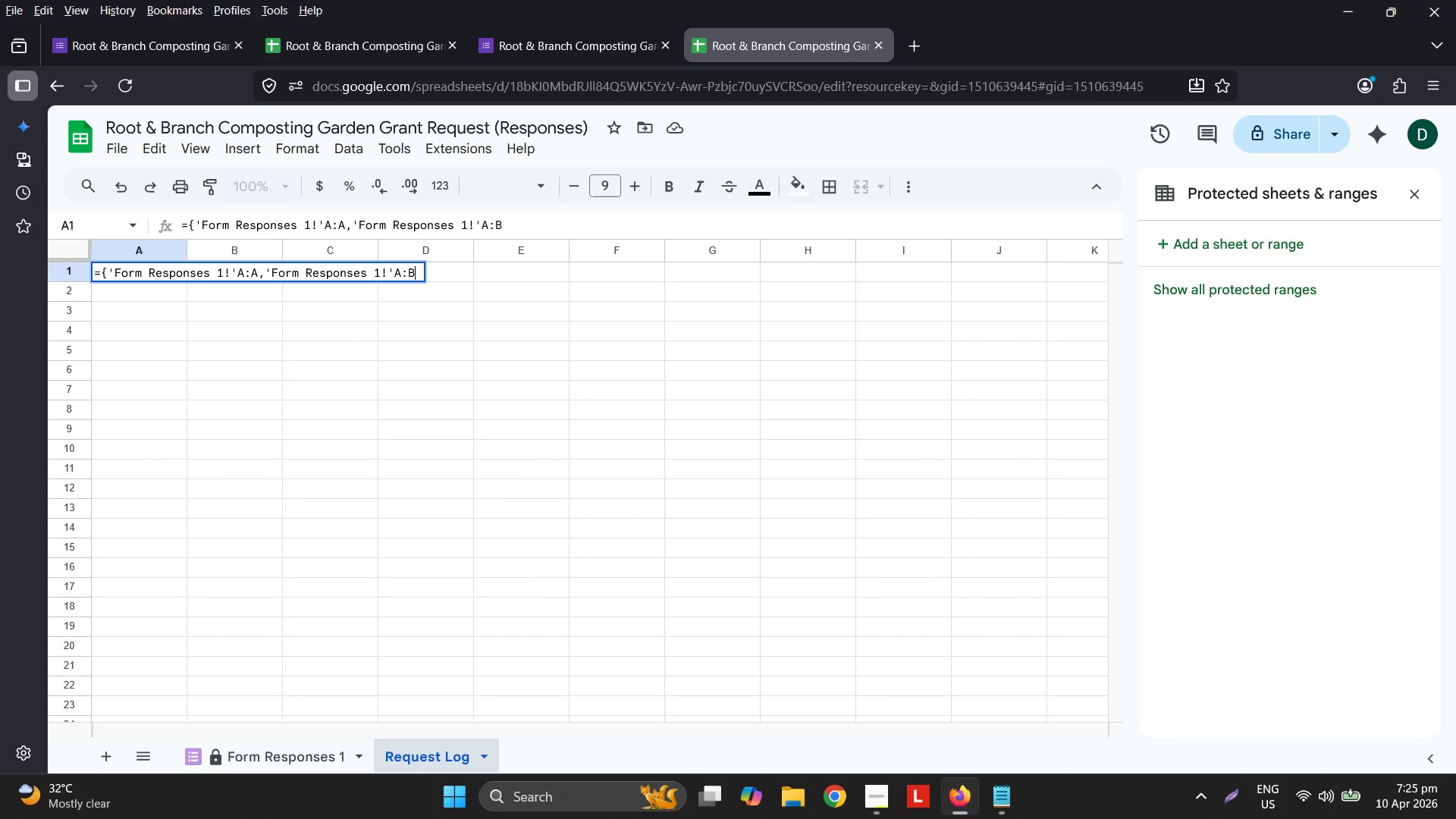 
key(ArrowLeft)
 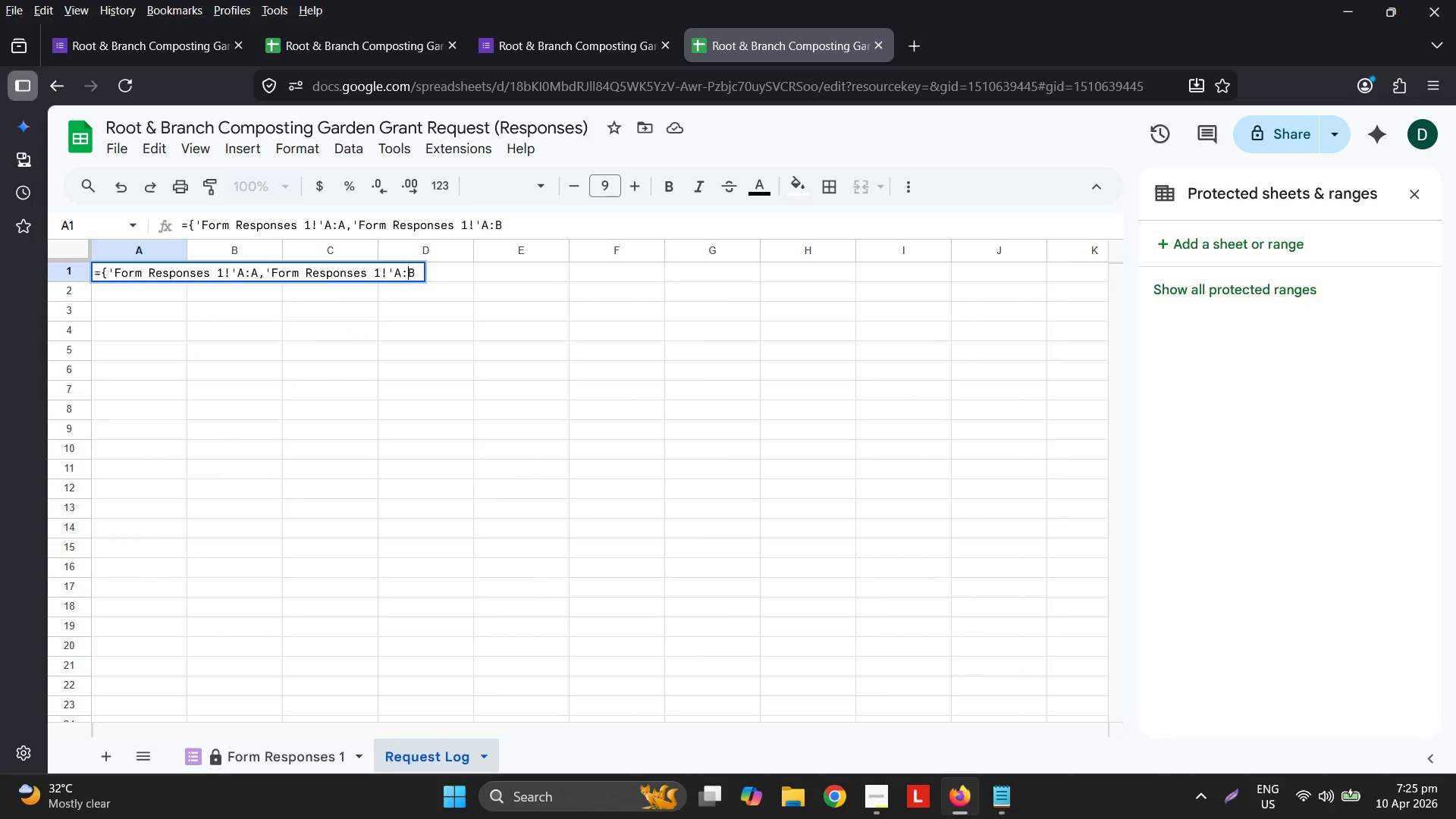 
key(ArrowLeft)
 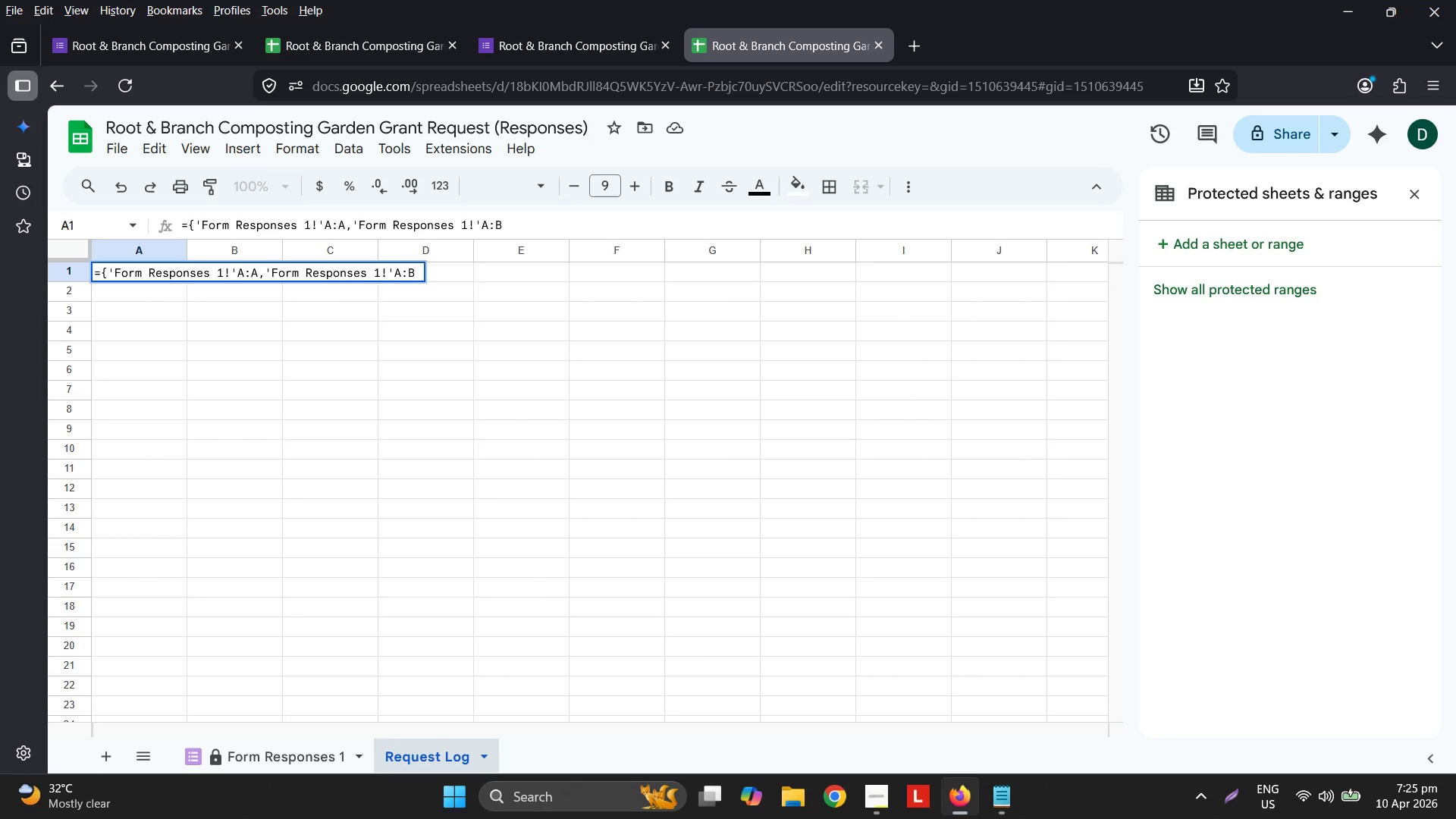 
key(Shift+ShiftLeft)
 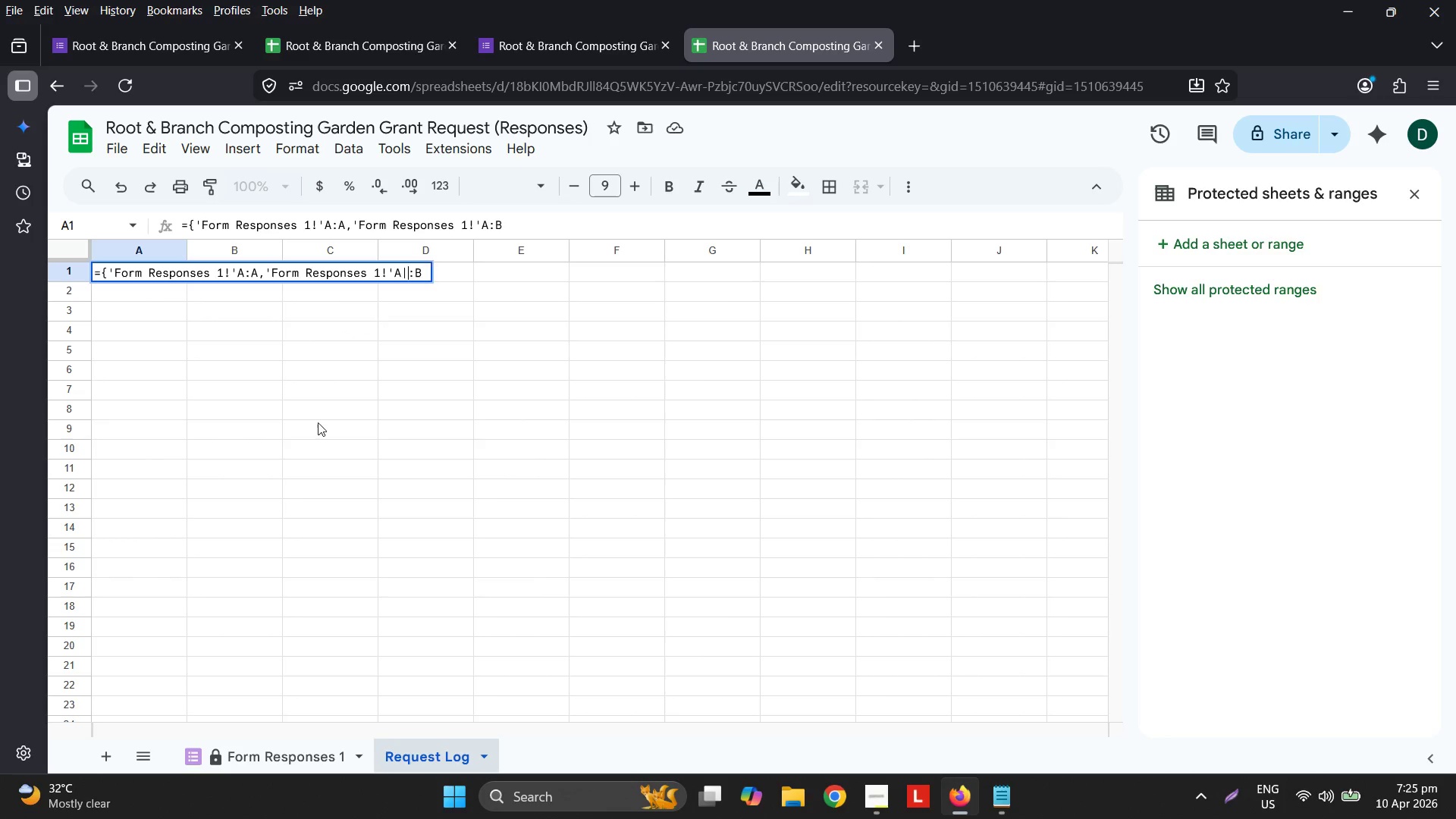 
key(Shift+Backslash)
 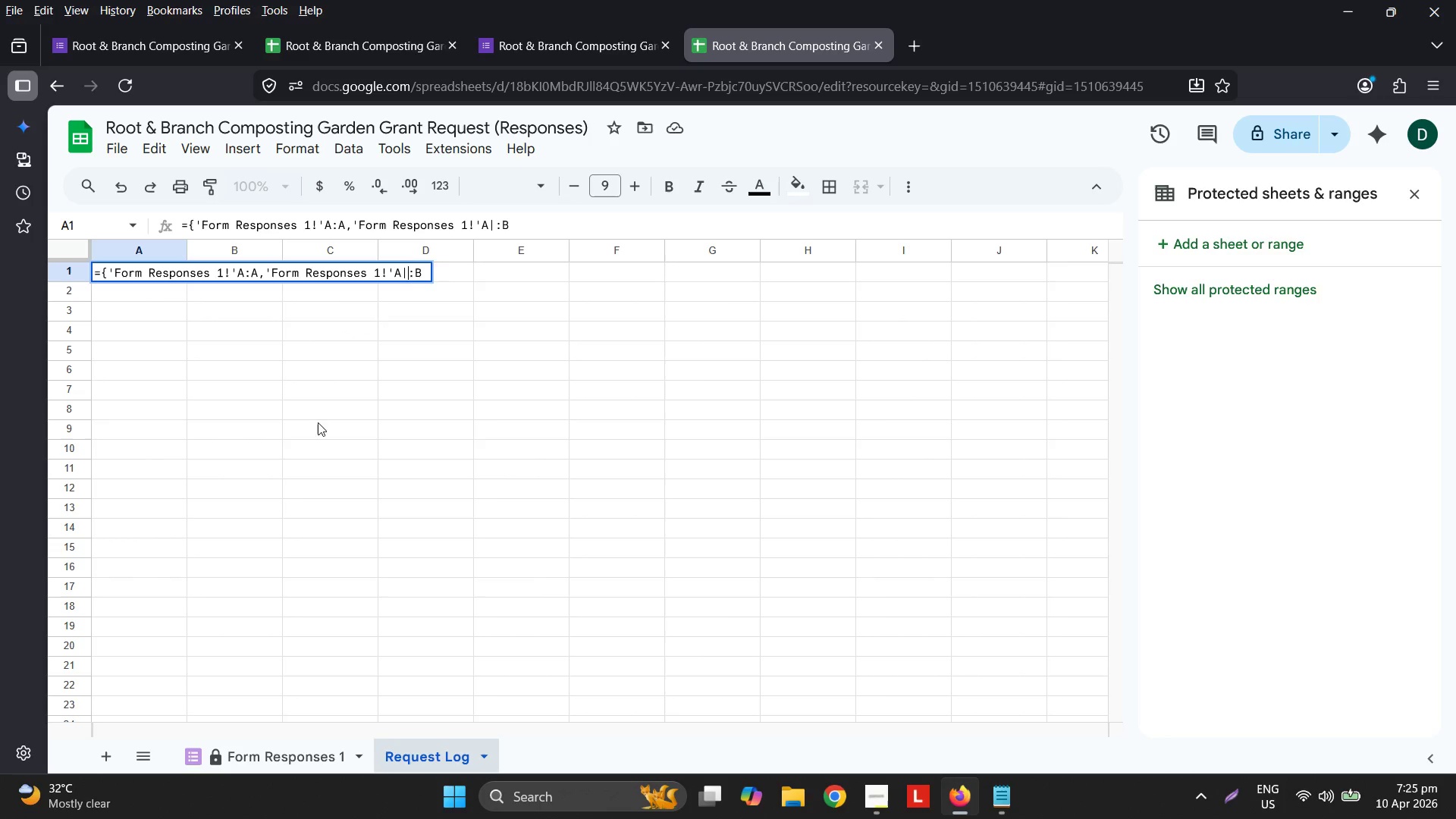 
key(Shift+B)
 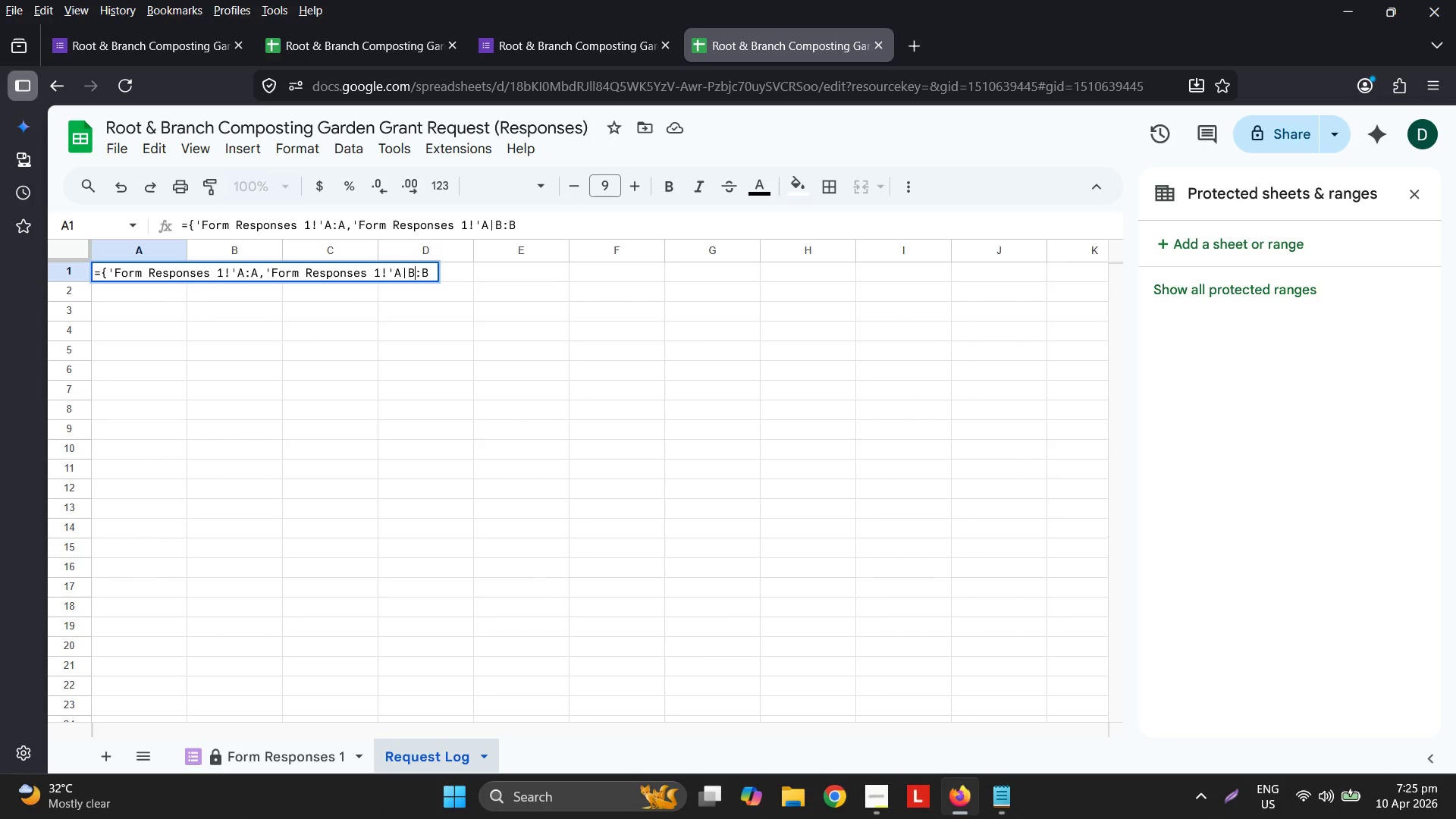 
key(Shift+ShiftRight)
 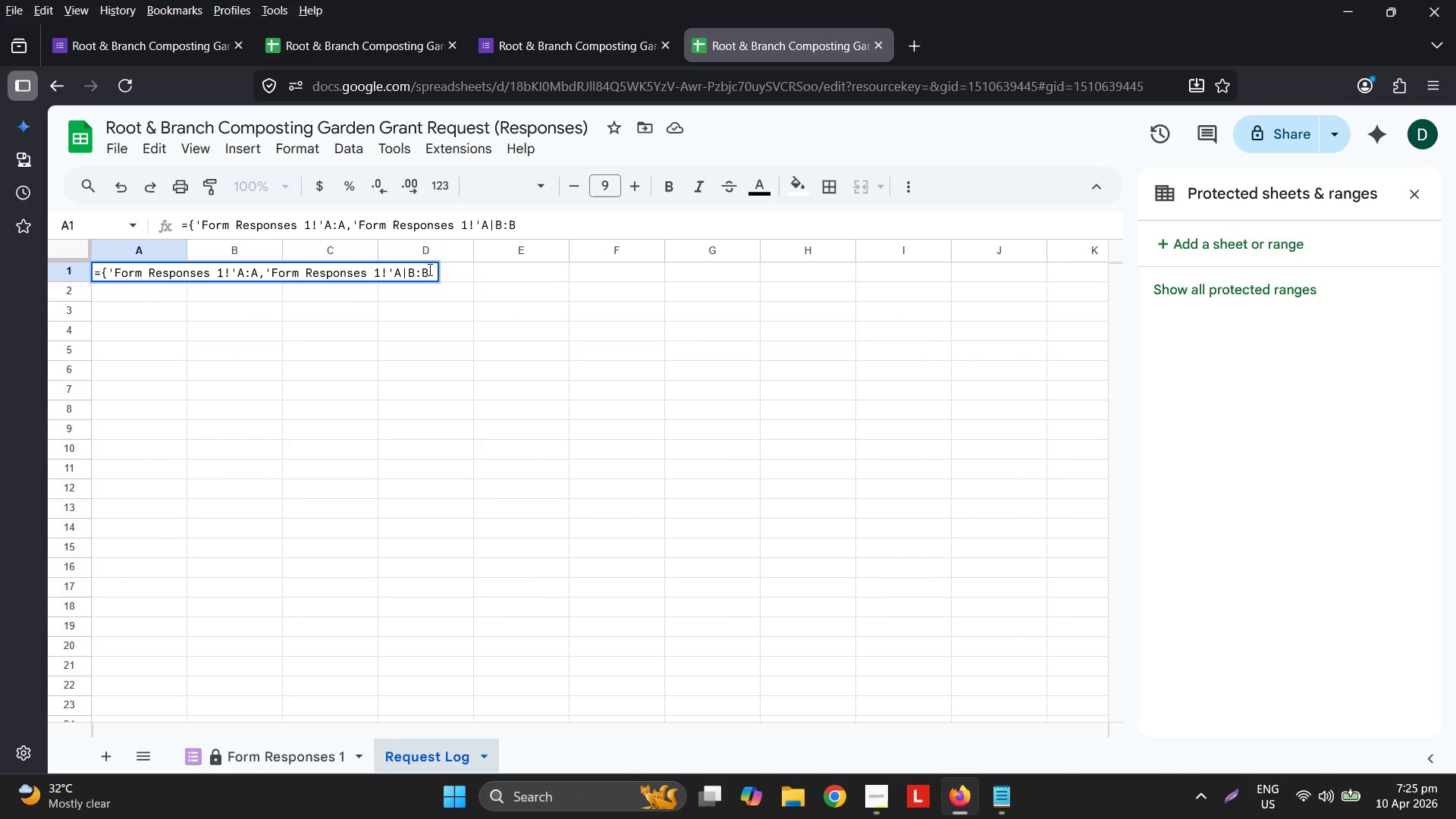 
left_click([401, 275])
 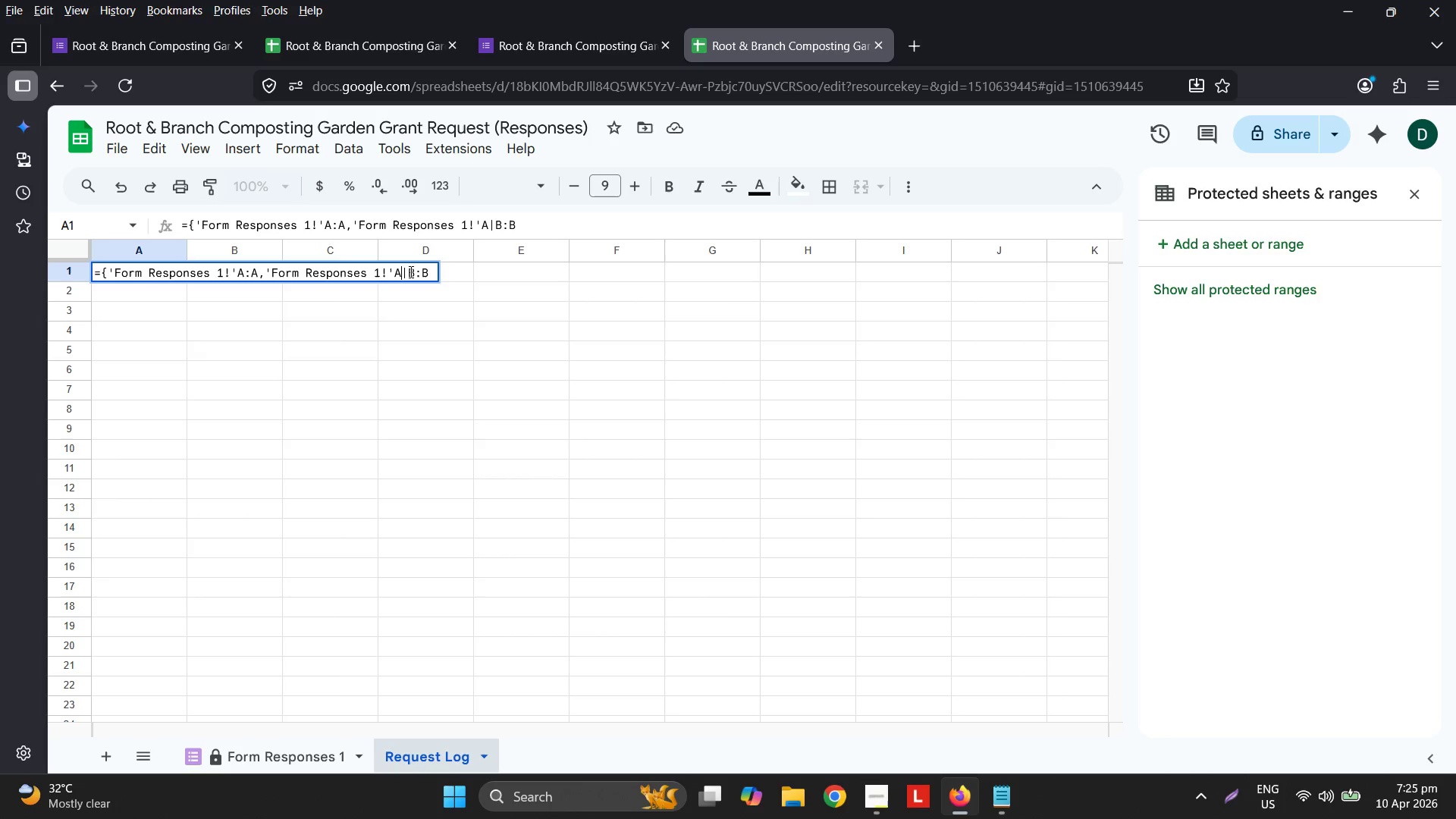 
left_click([410, 271])
 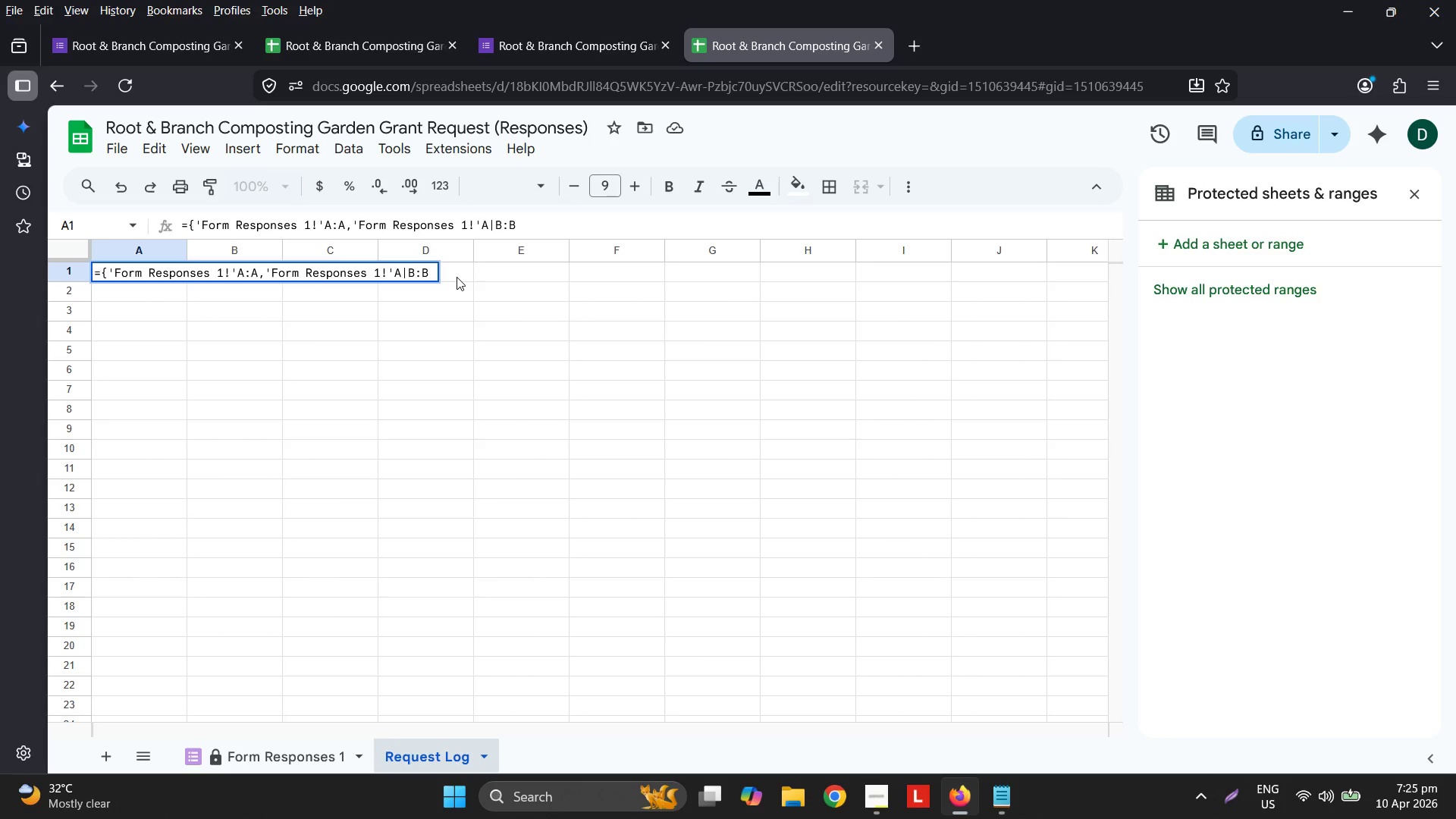 
key(Backspace)
 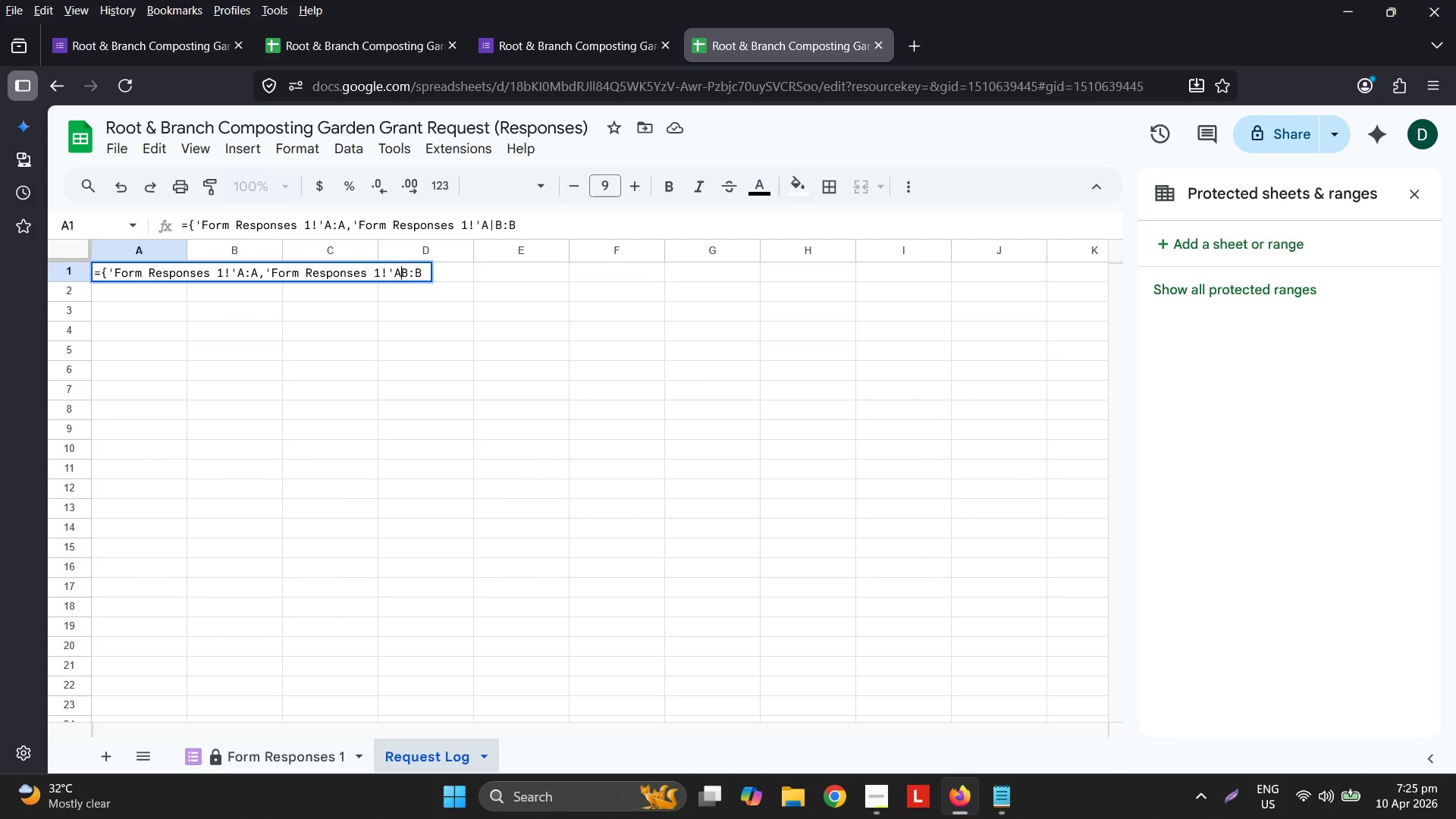 
key(Backspace)
 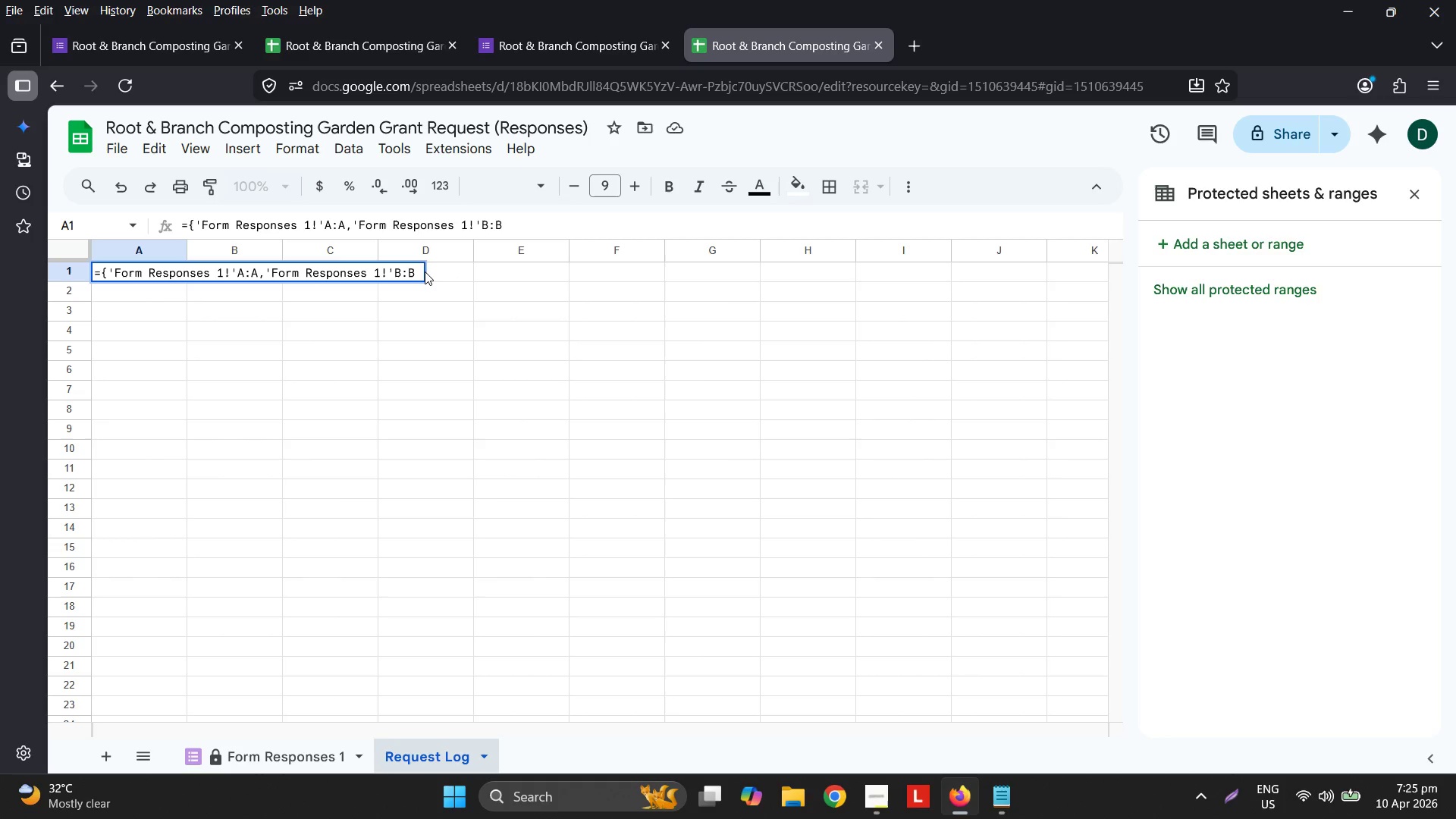 
left_click([421, 270])
 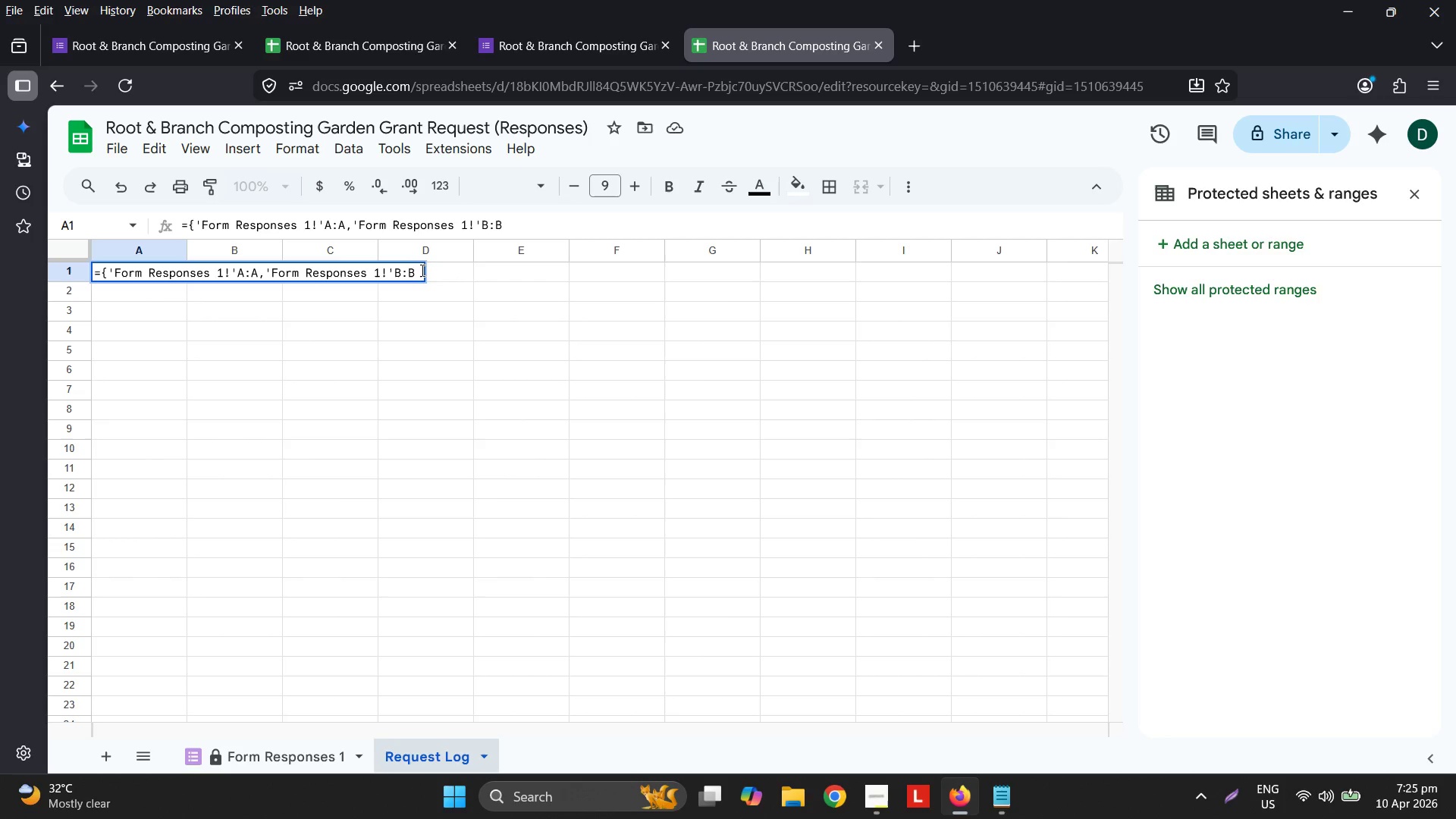 
key(Backspace)
 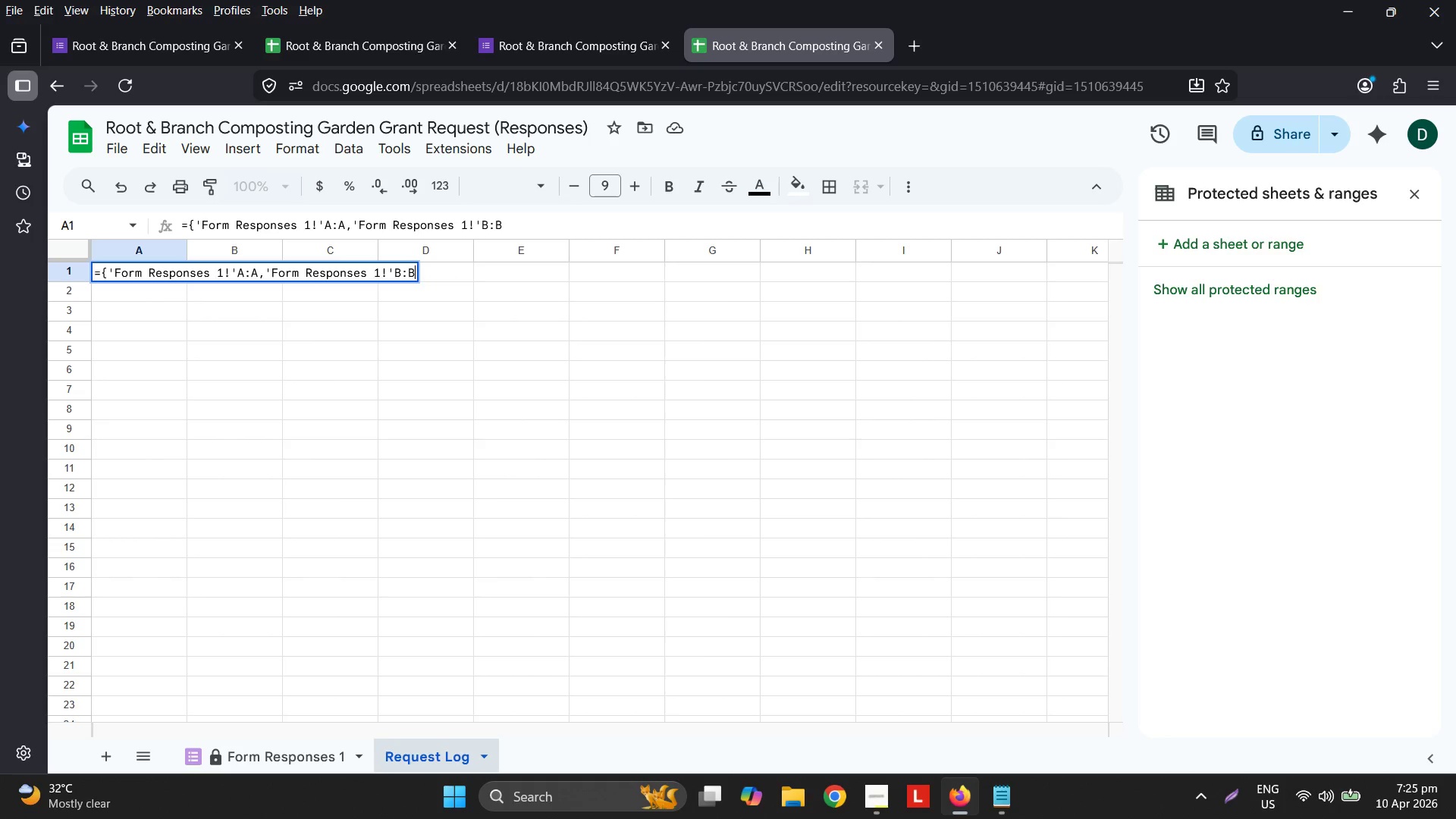 
key(Shift+BracketRight)
 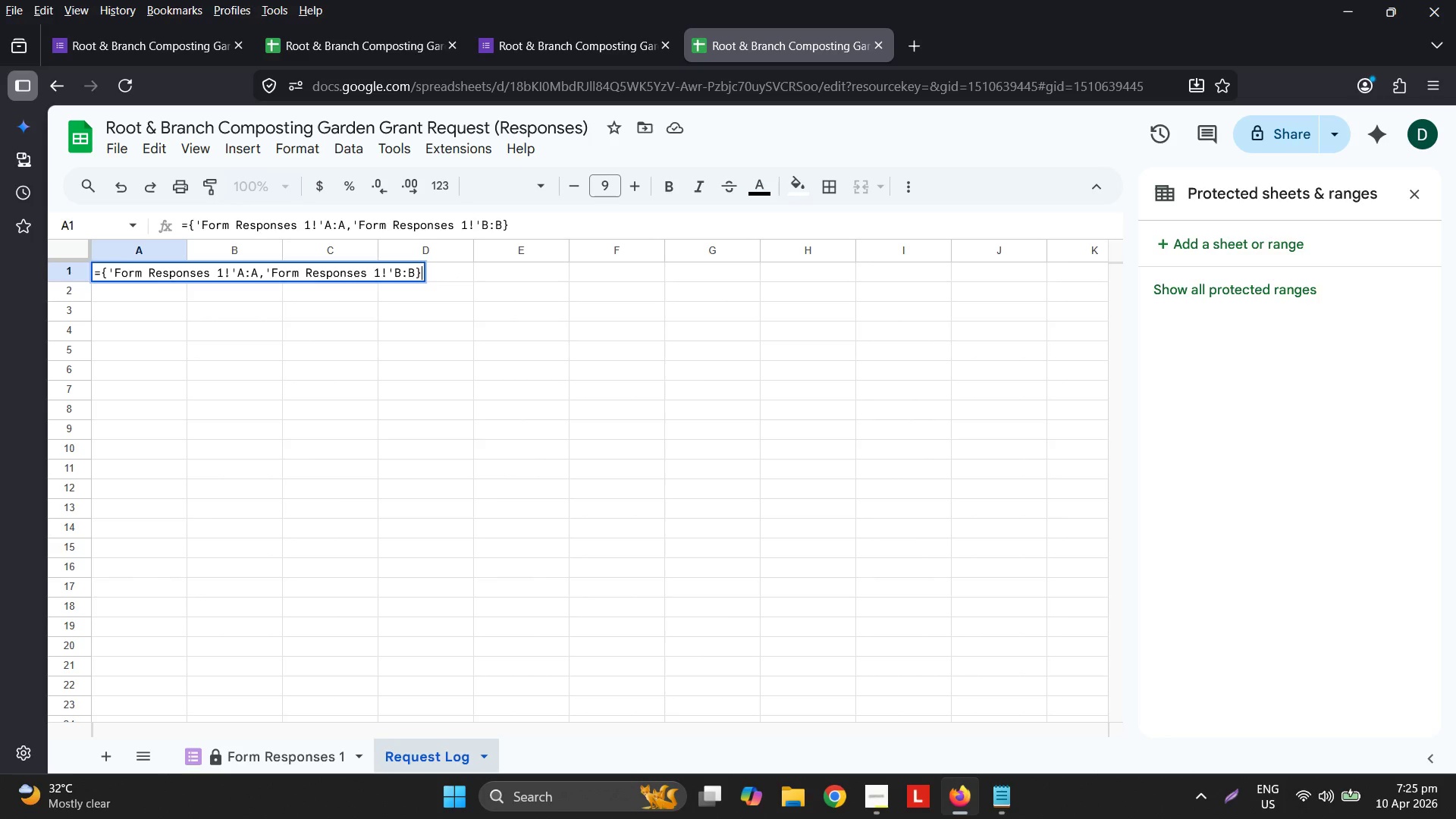 
key(Enter)
 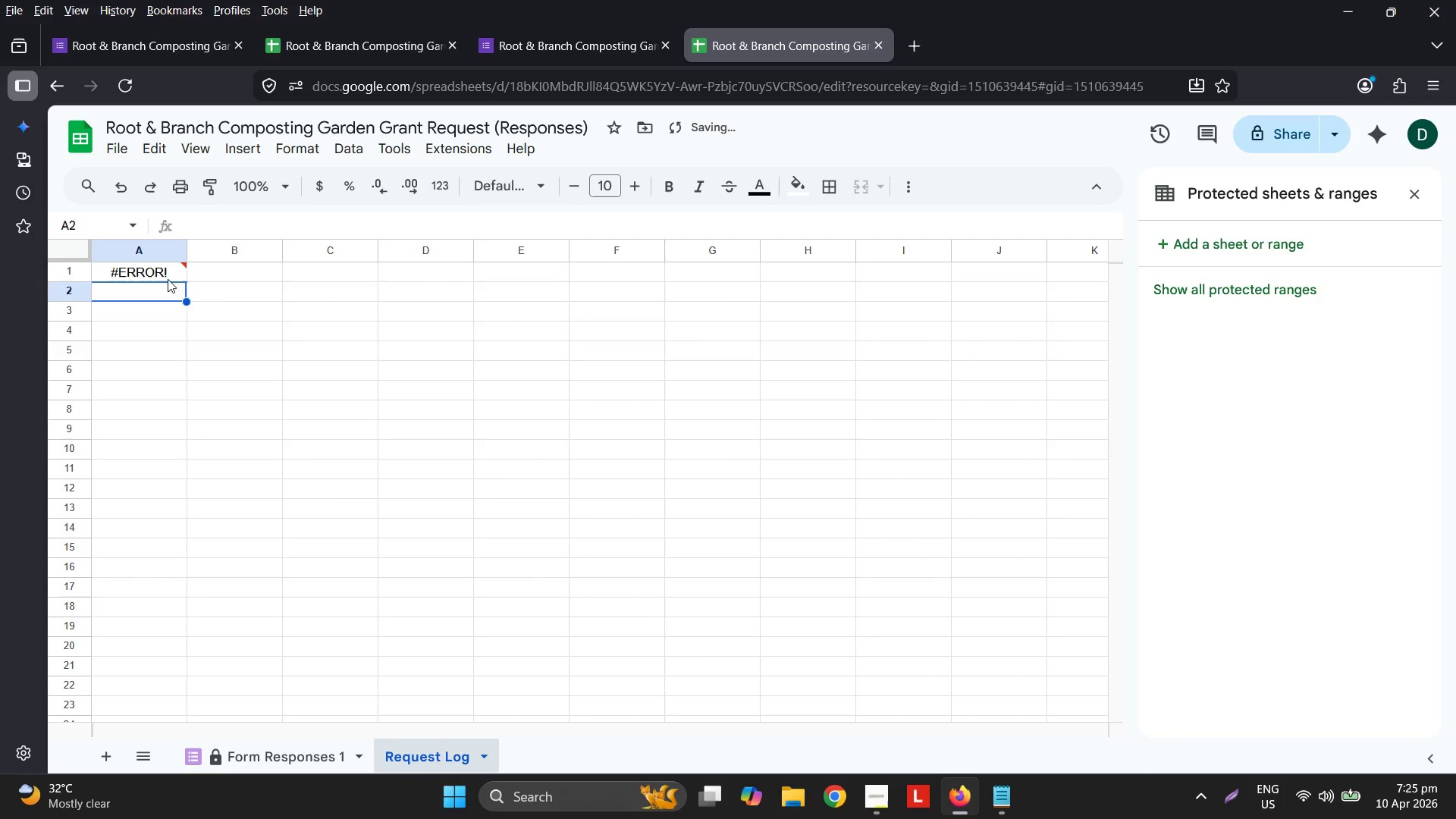 
left_click([116, 265])
 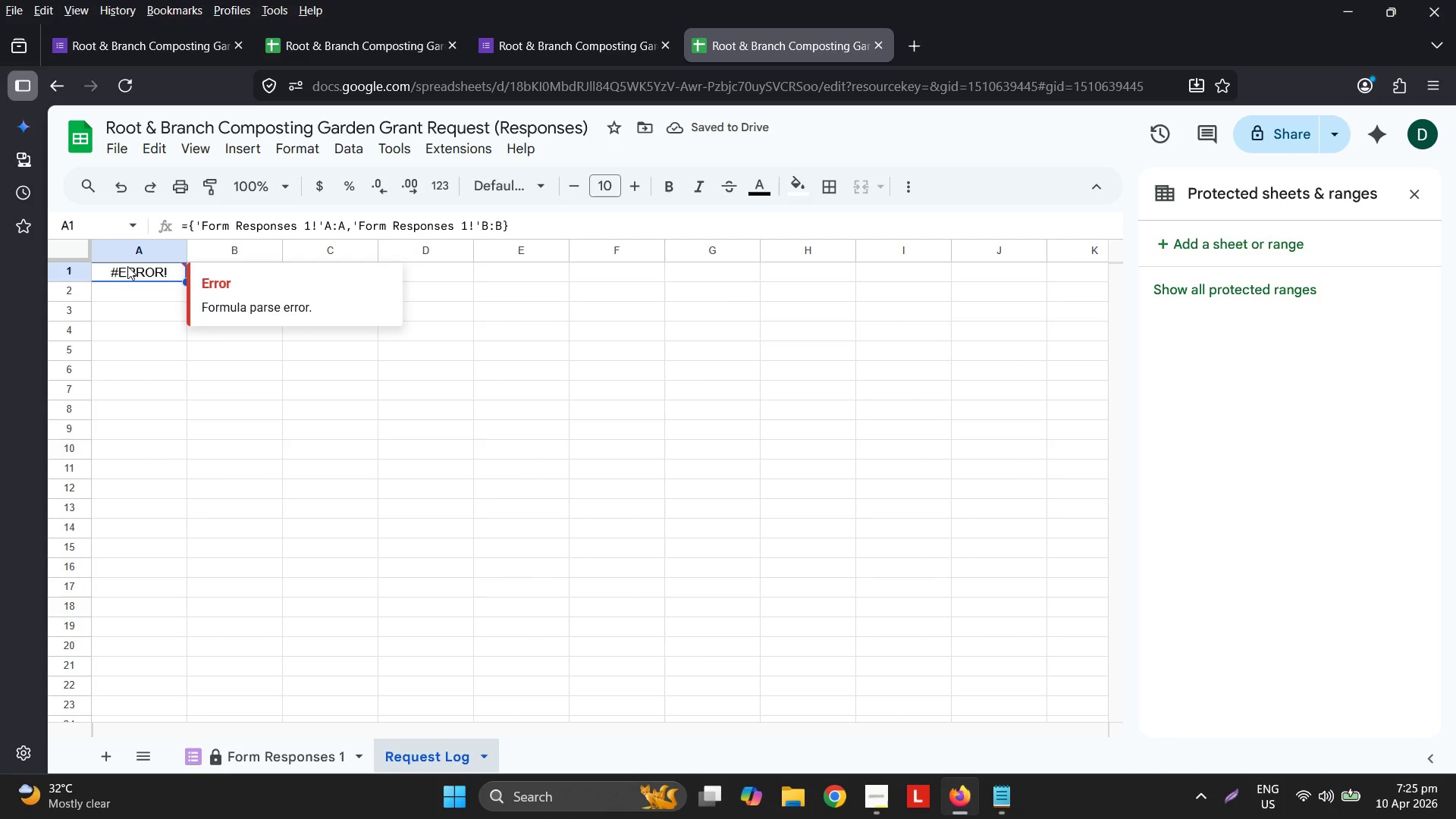 
double_click([127, 266])
 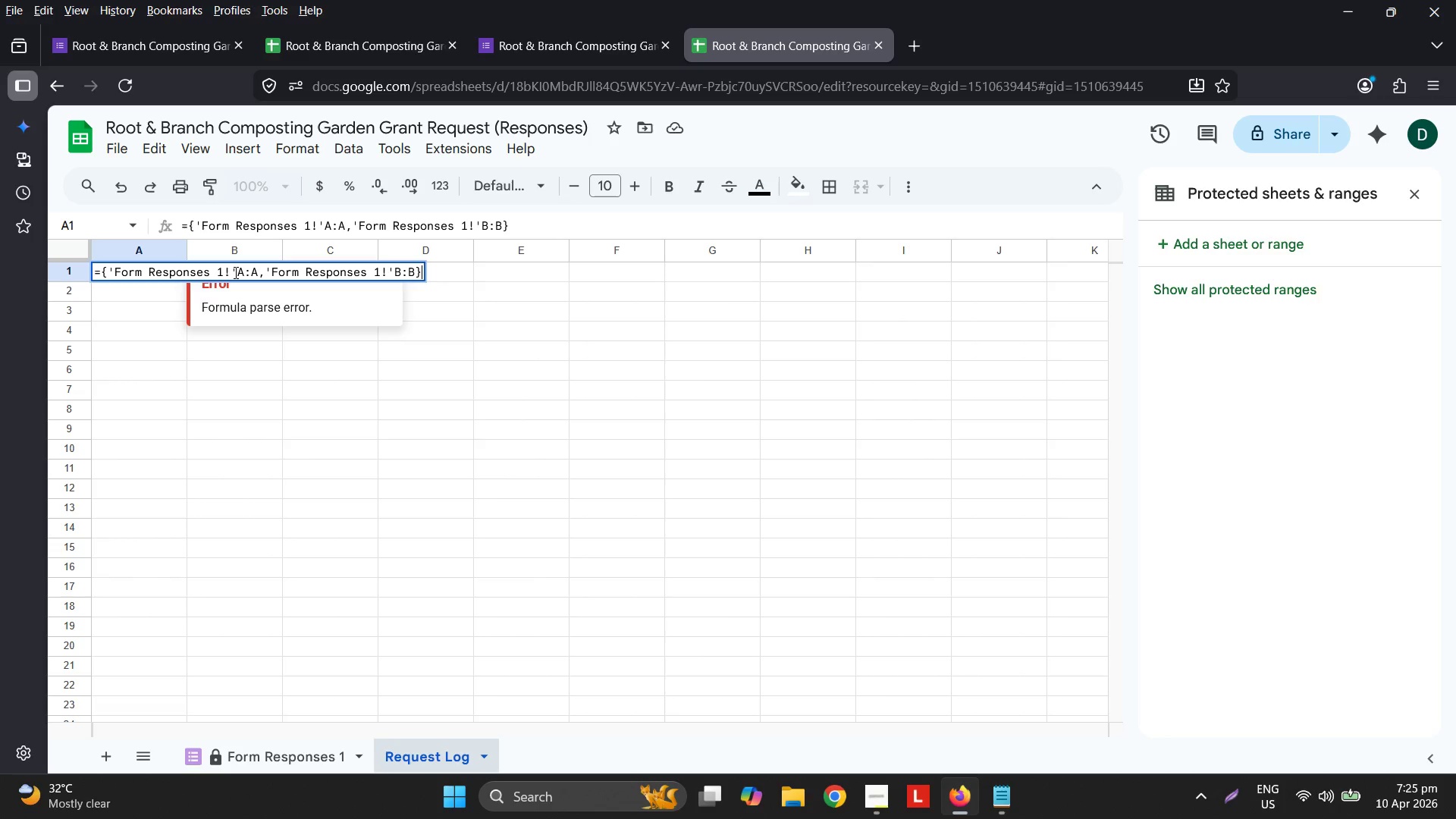 
wait(11.44)
 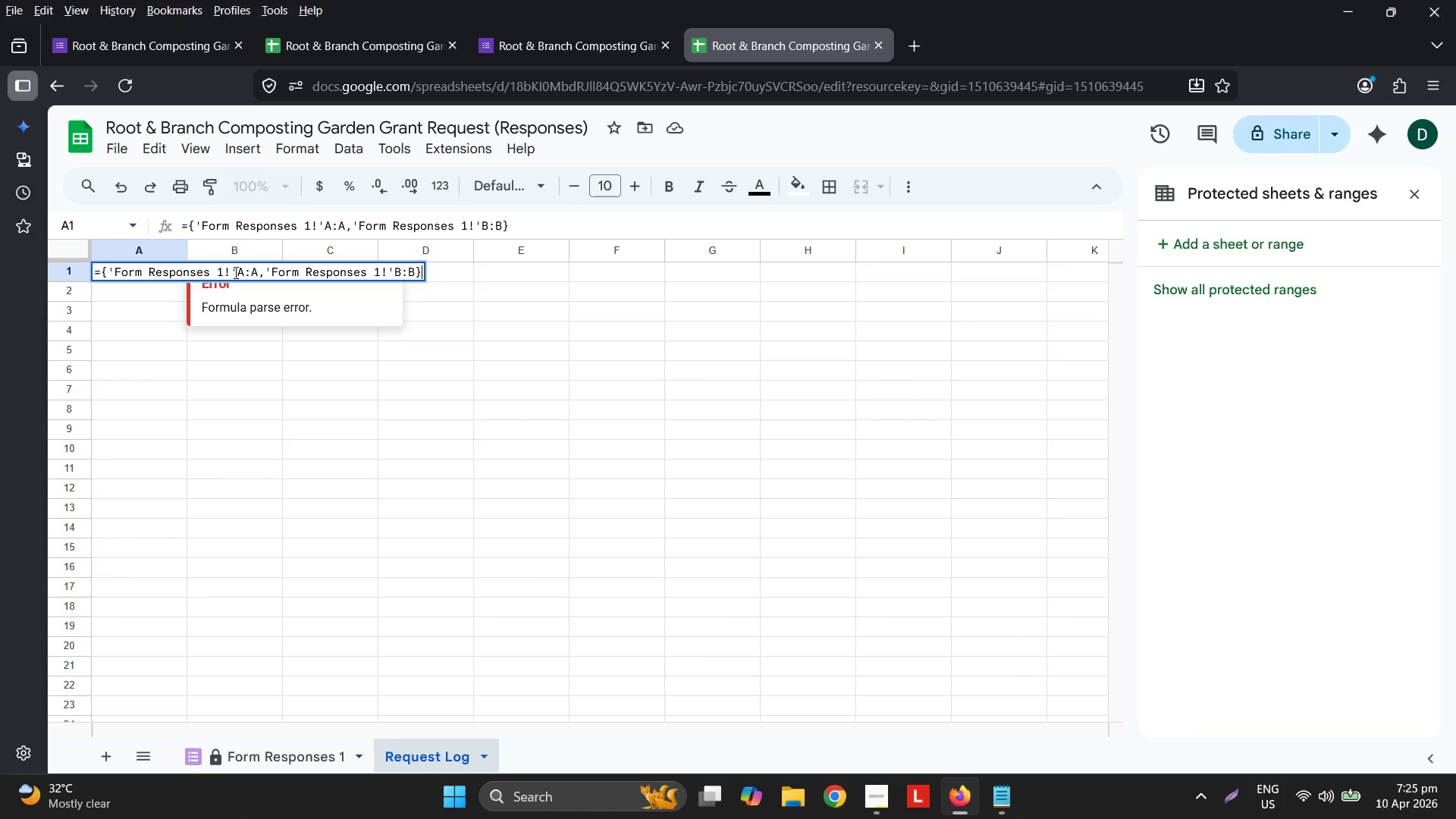 
left_click([271, 268])
 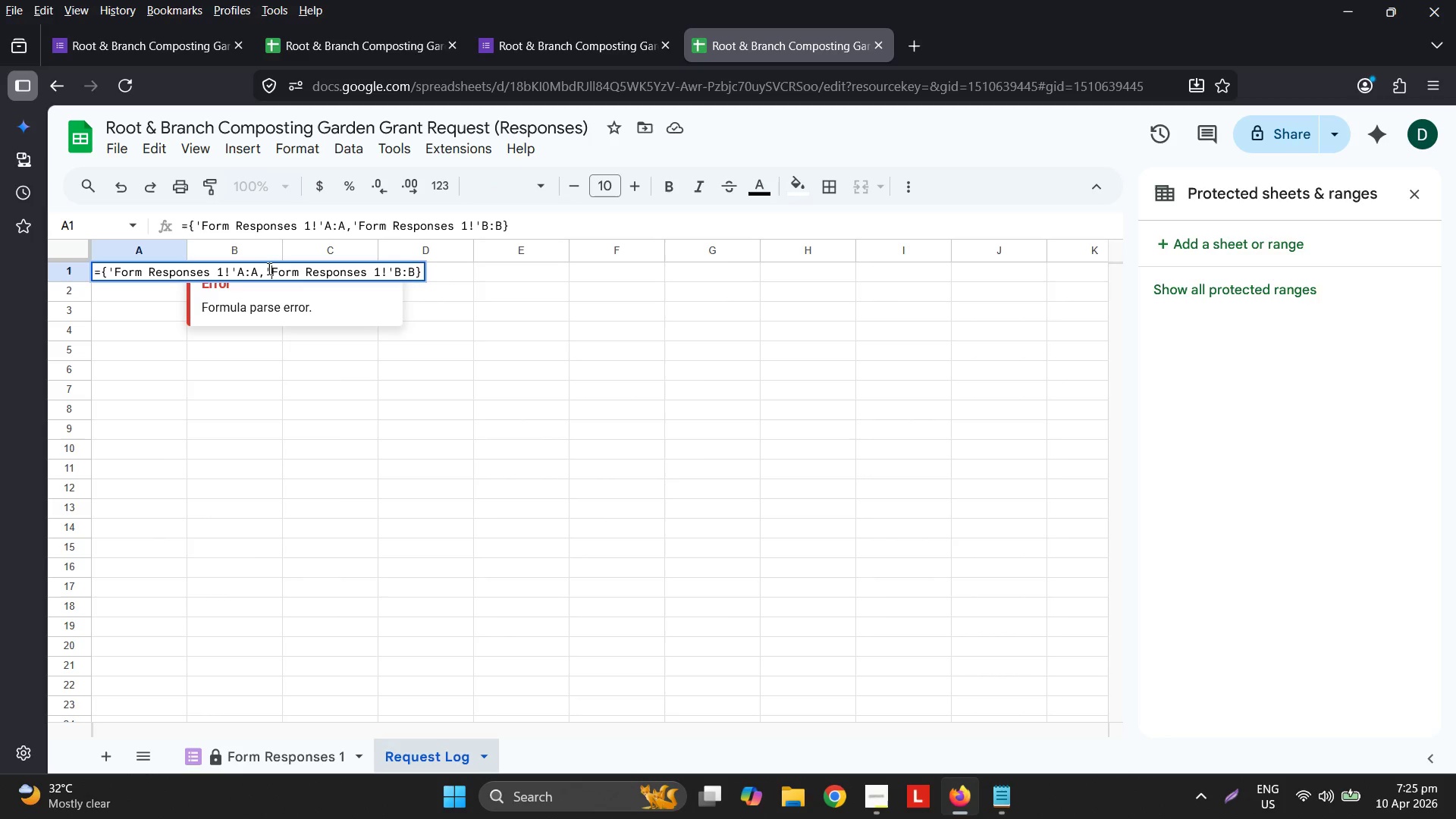 
left_click([268, 268])
 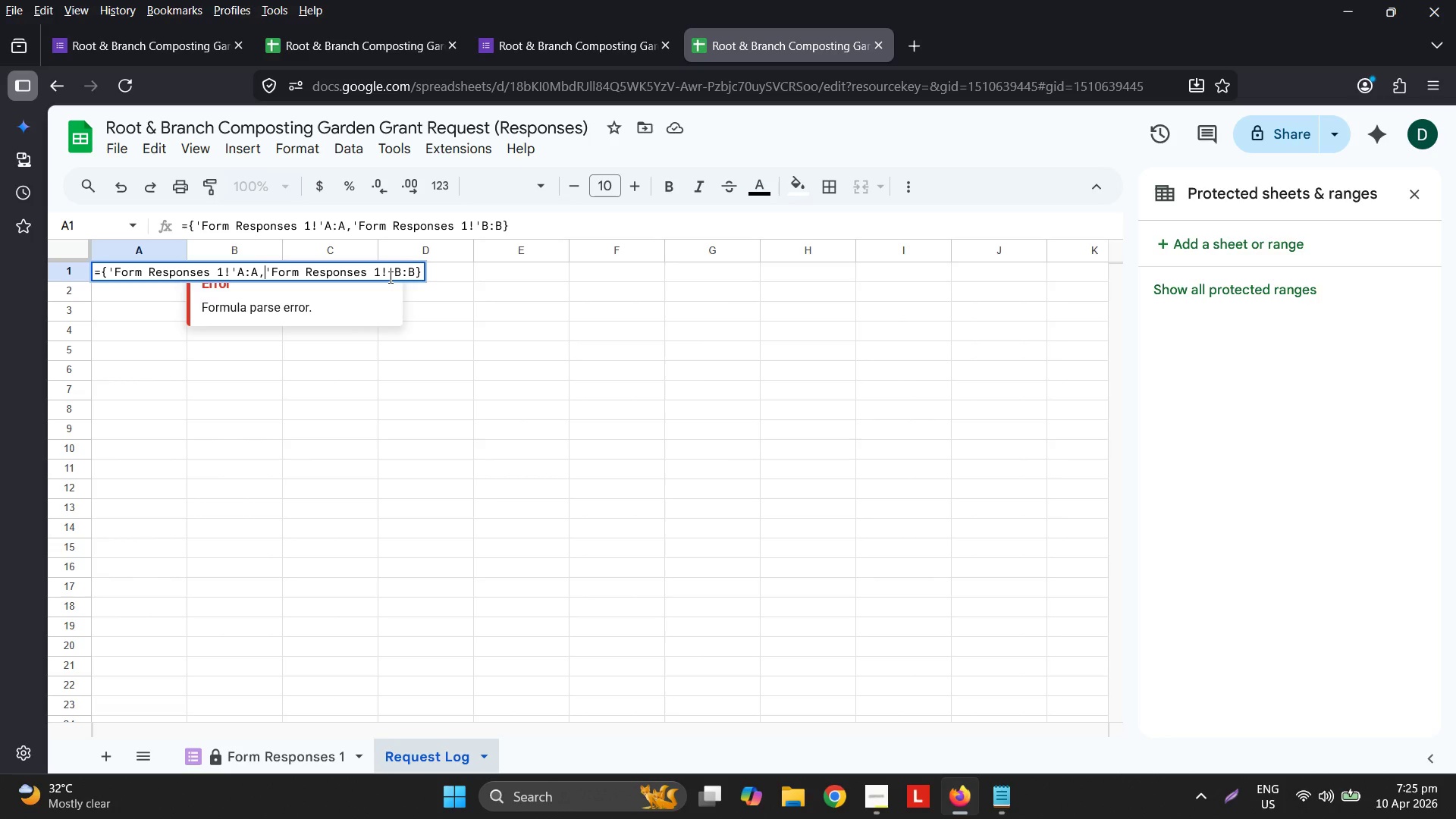 
wait(13.08)
 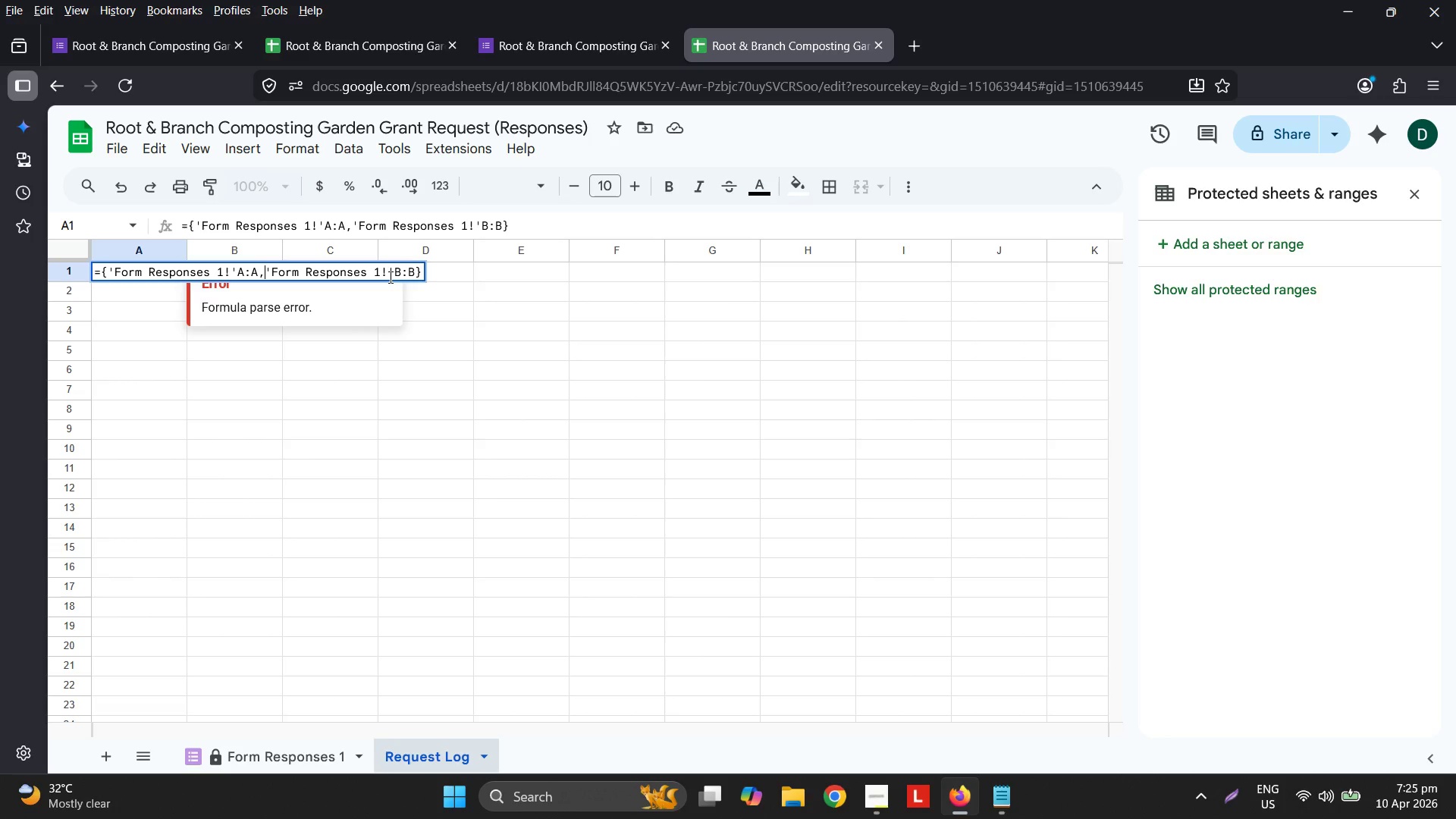 
left_click([421, 267])
 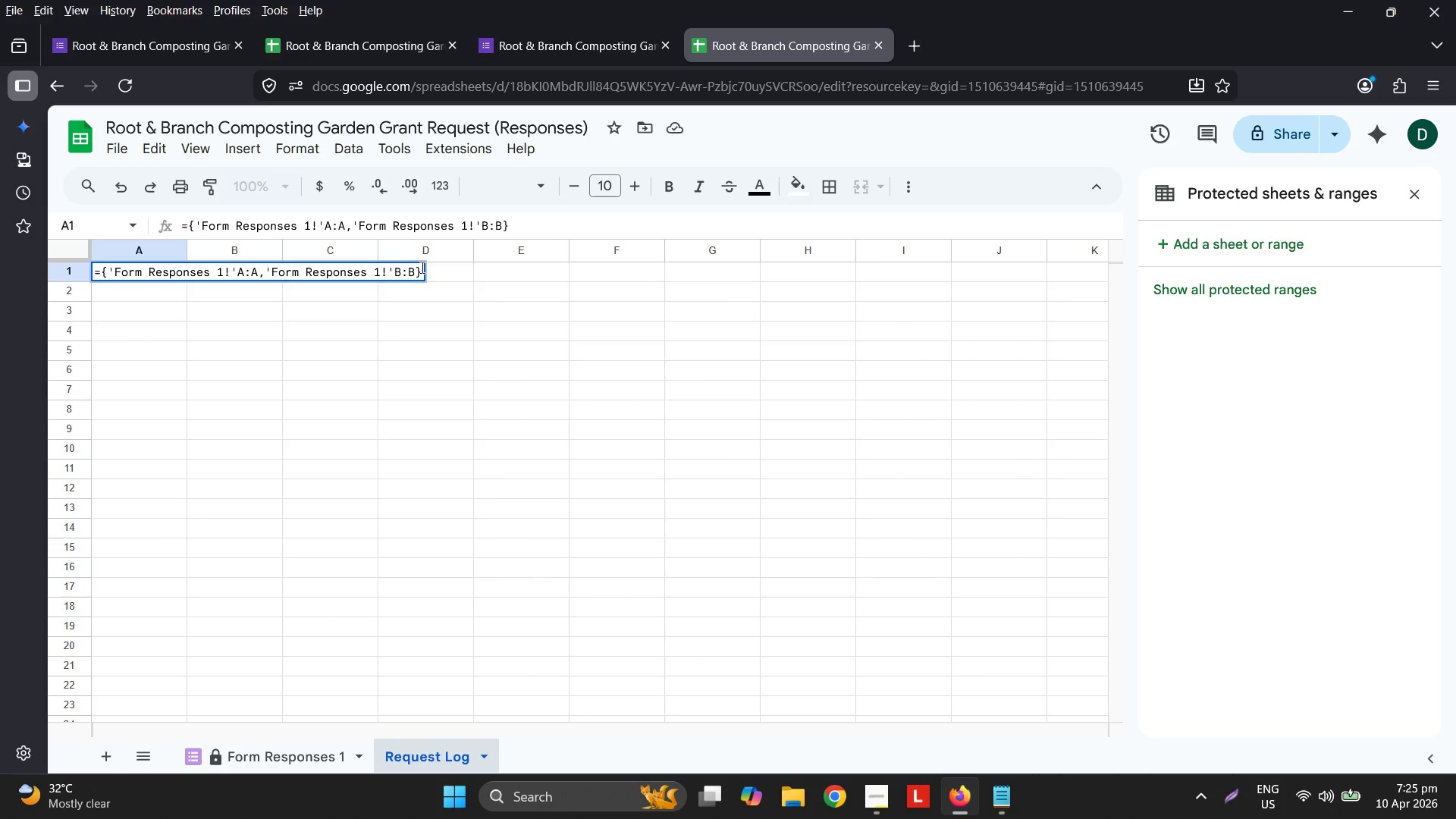 
wait(8.03)
 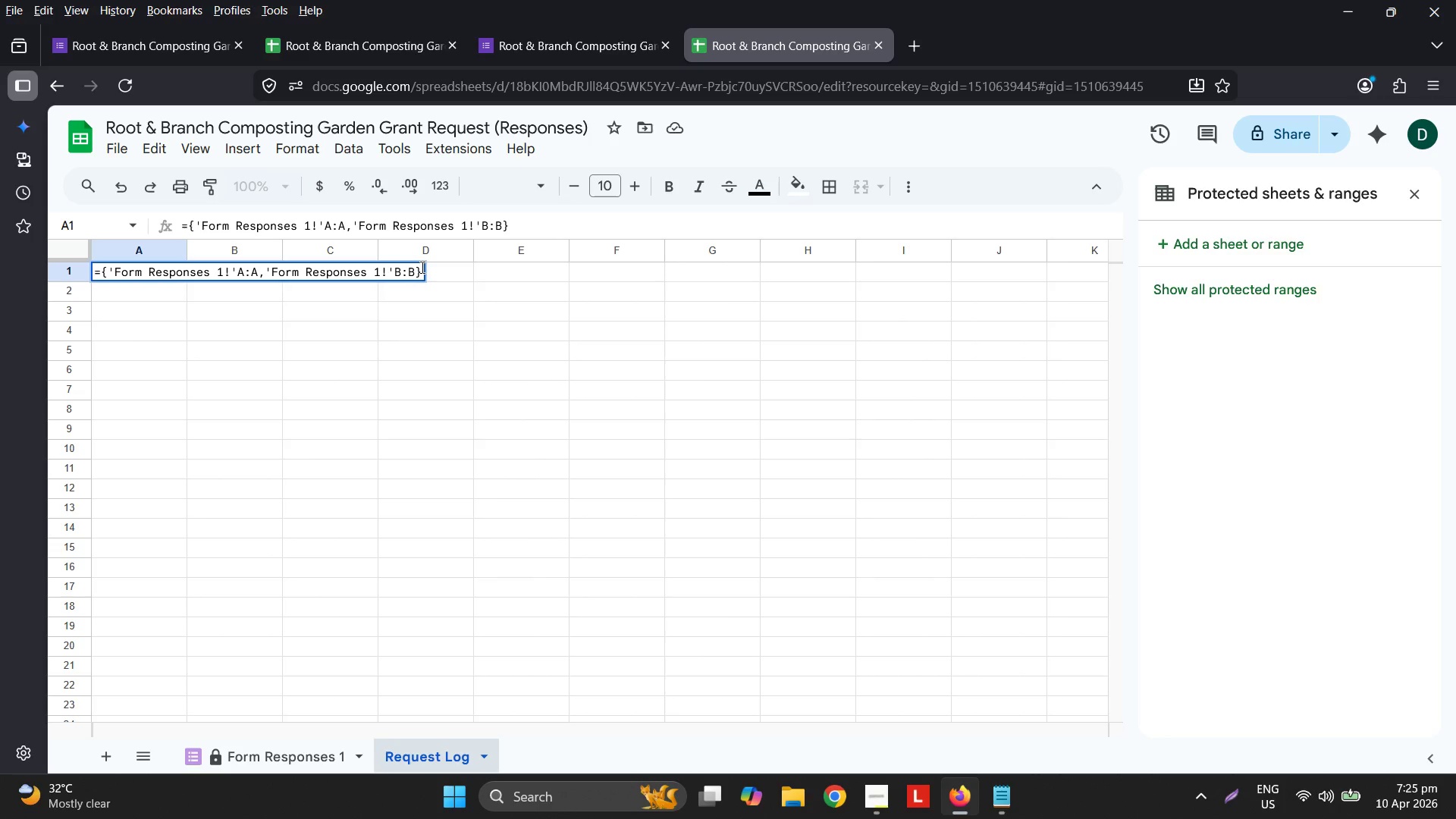 
left_click_drag(start_coordinate=[421, 267], to_coordinate=[99, 261])
 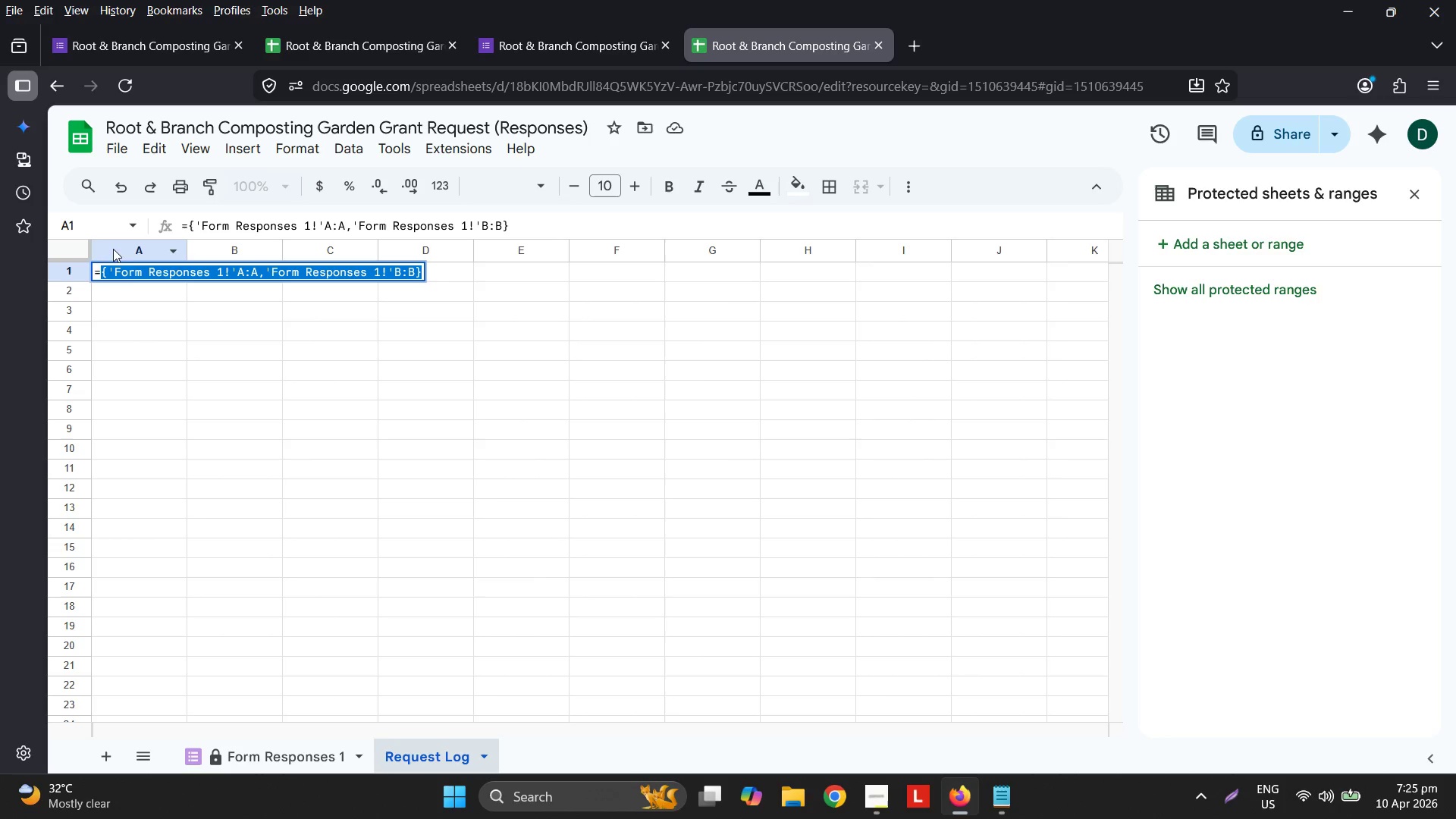 
key(Backspace)
 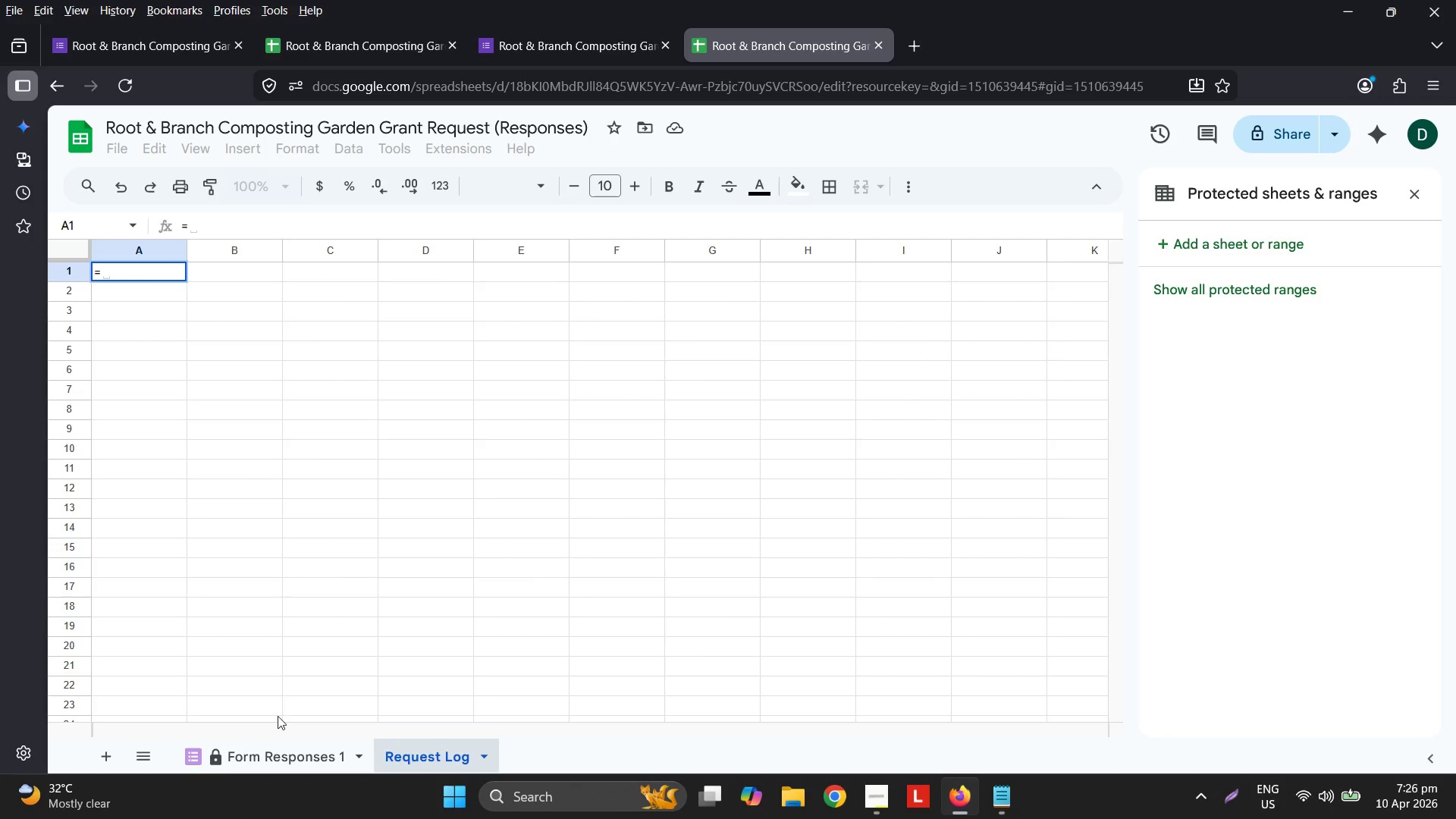 
left_click([274, 750])
 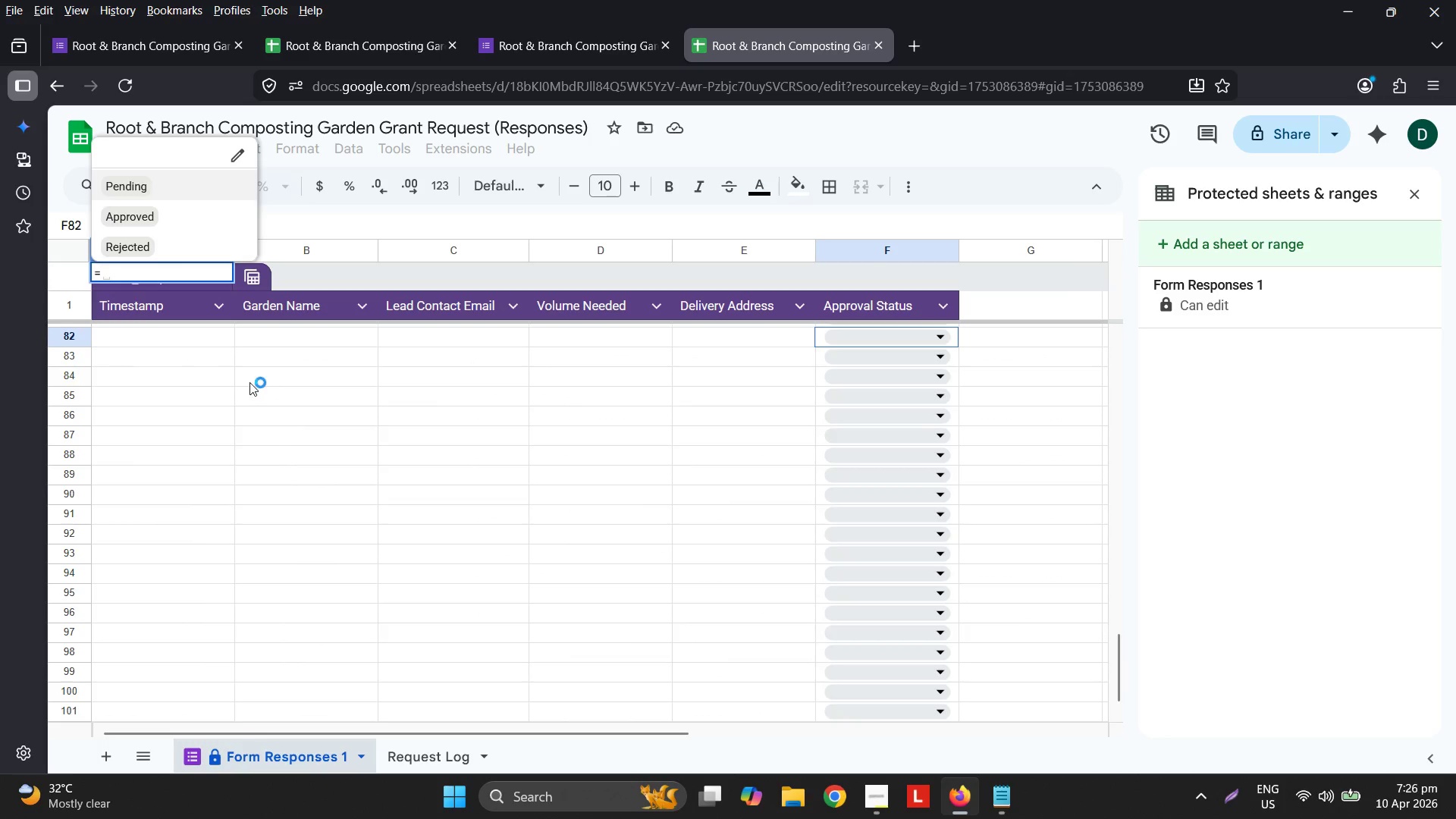 
scroll: coordinate [165, 338], scroll_direction: up, amount: 8.0
 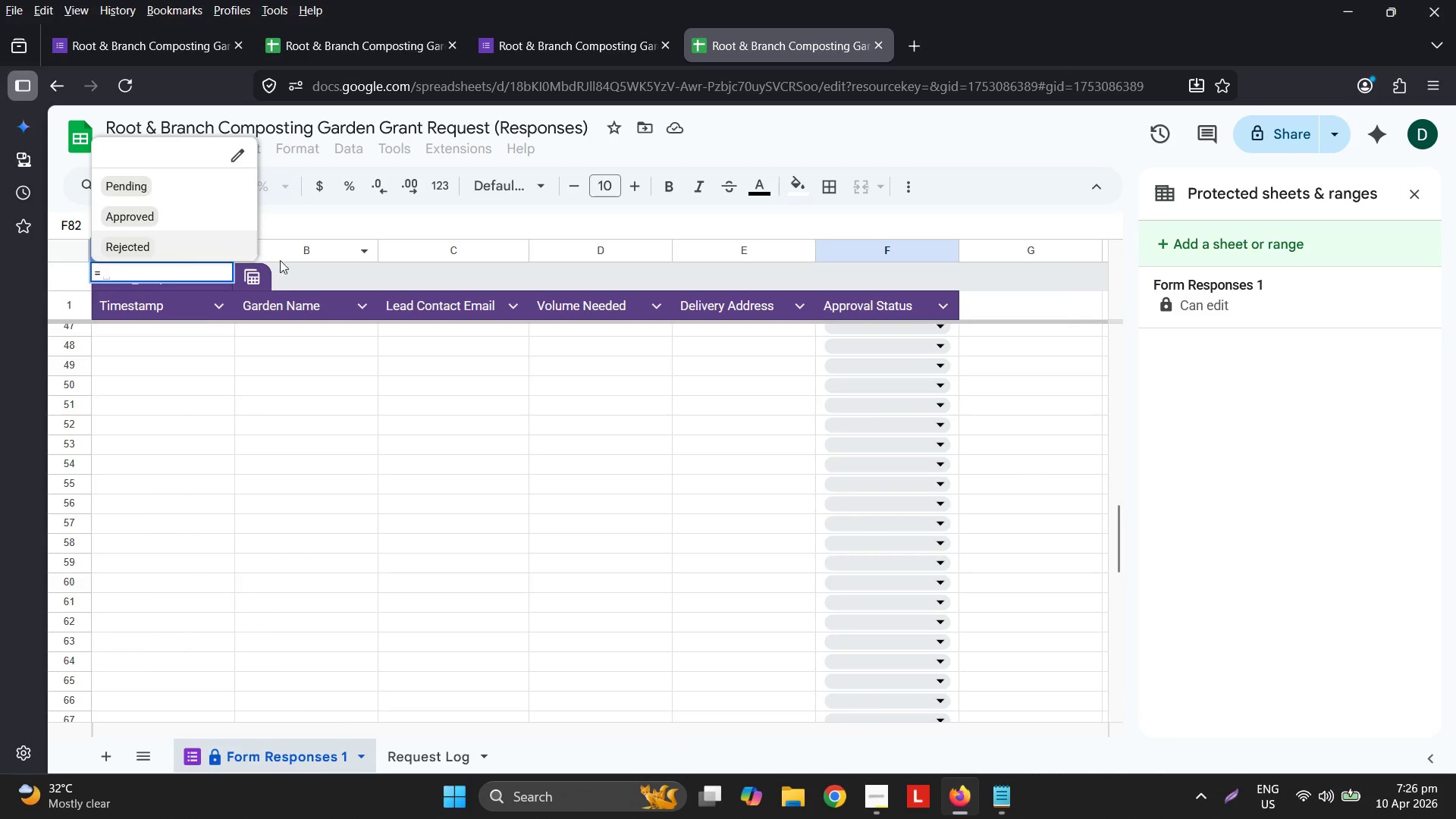 
left_click([300, 249])
 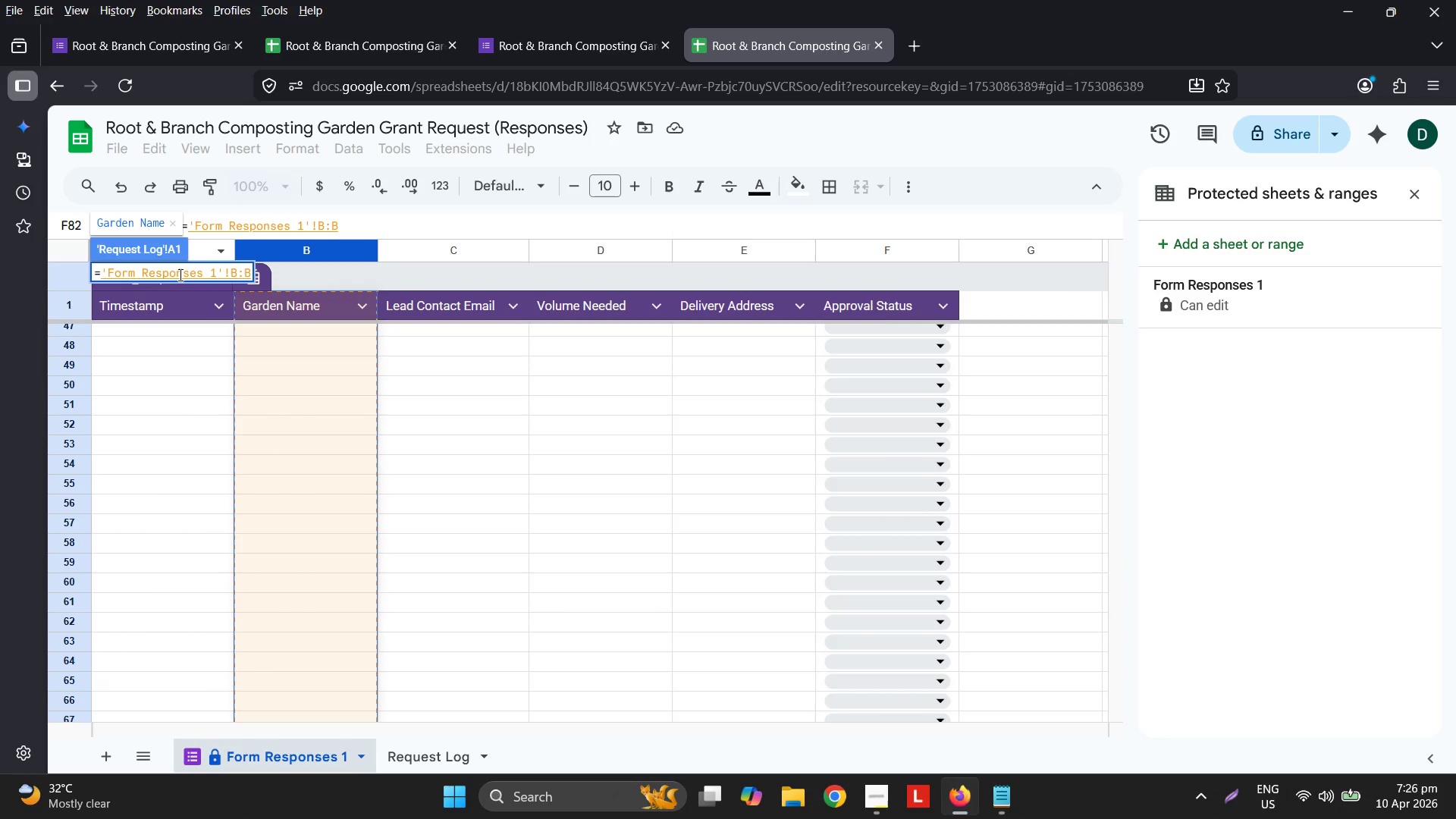 
left_click([199, 257])
 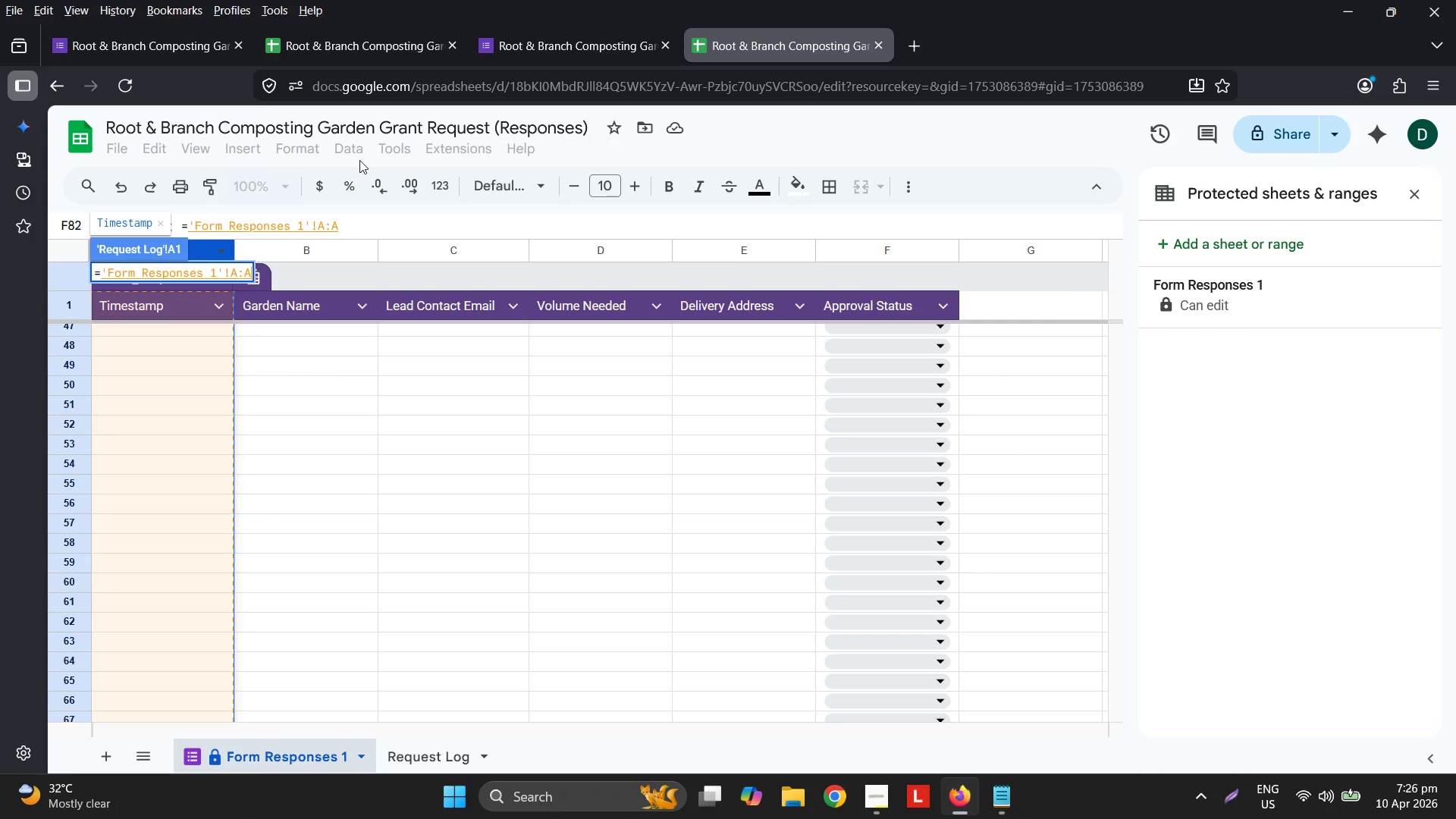 
left_click([360, 228])
 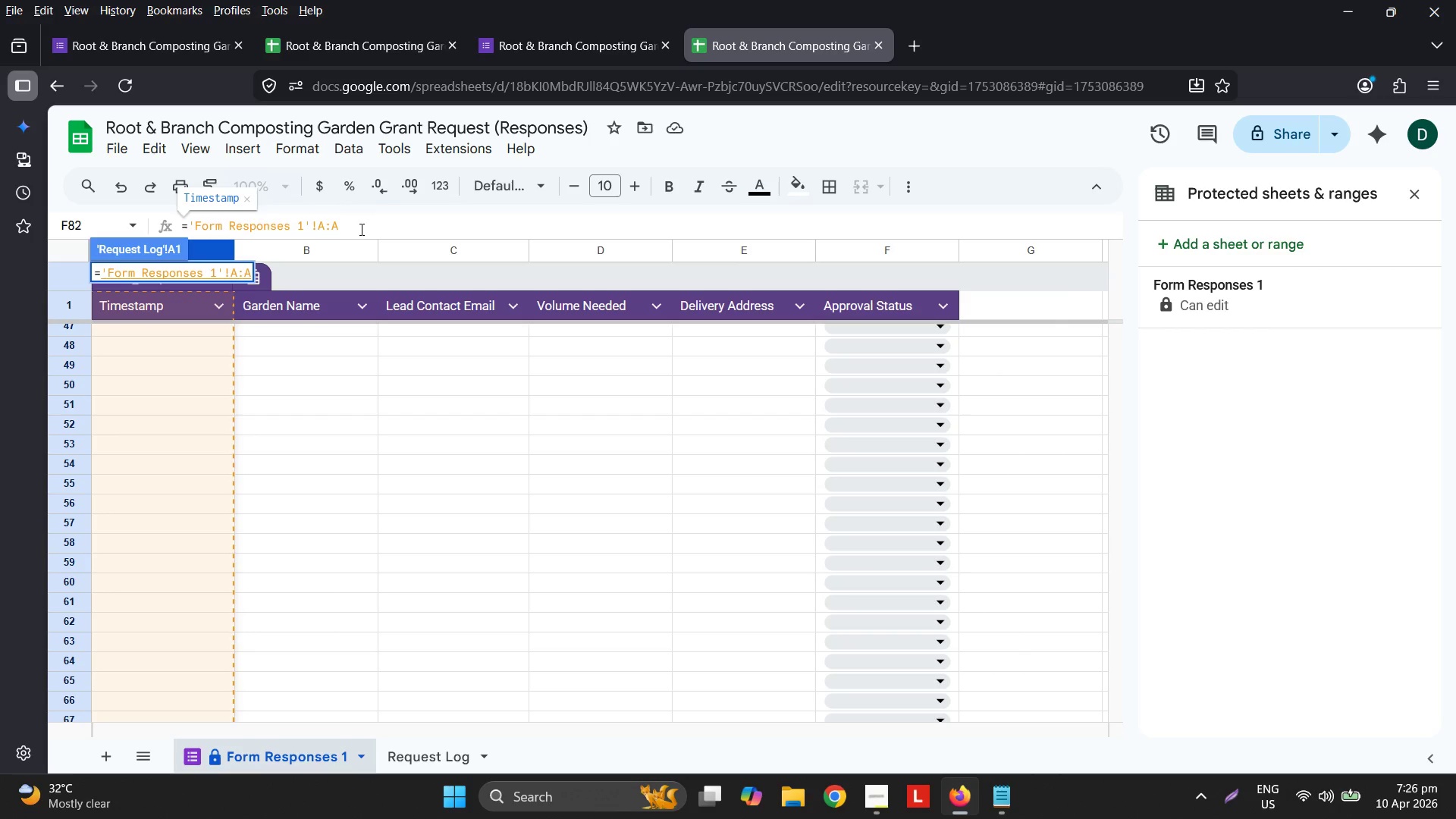 
key(Comma)
 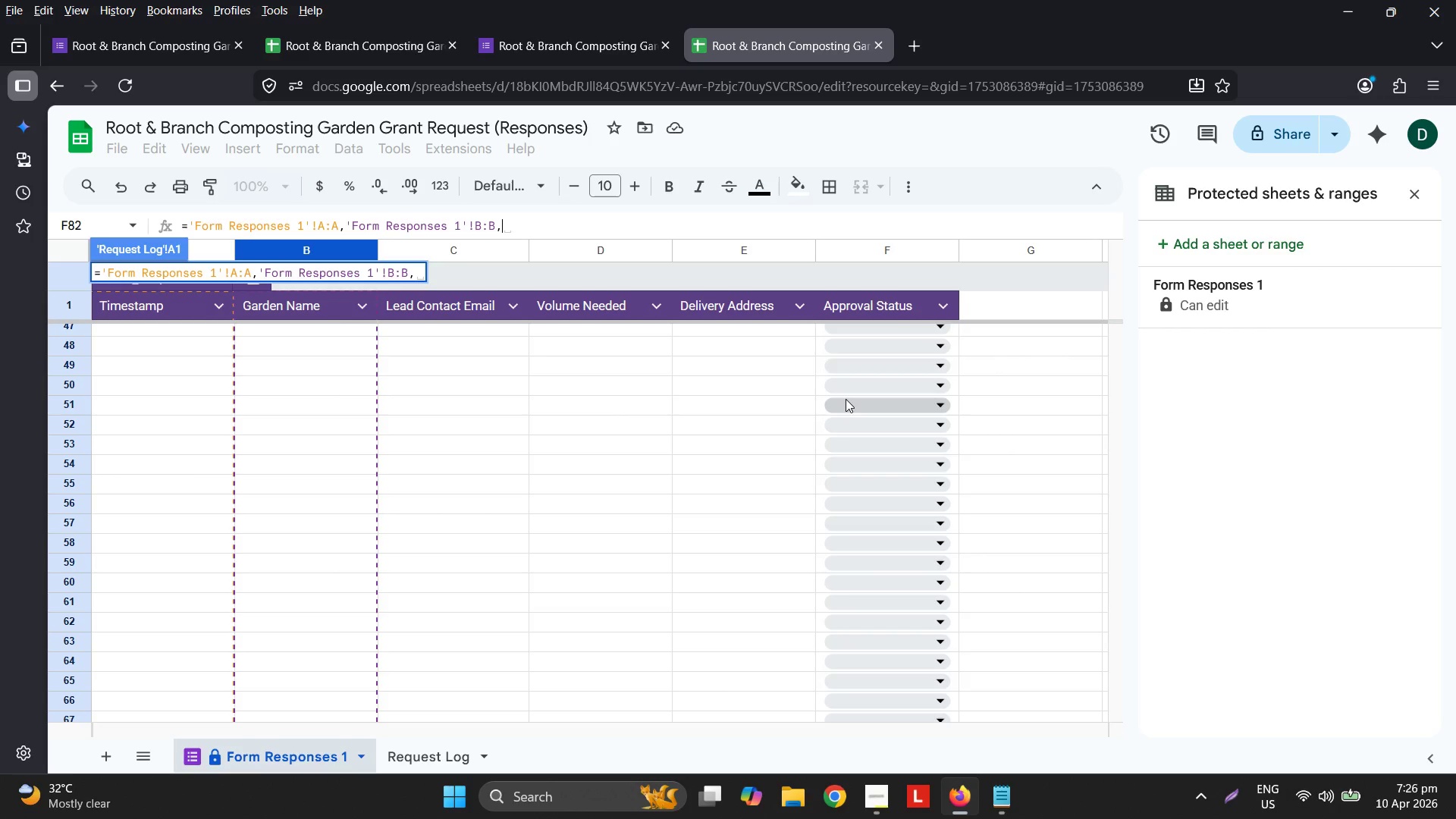 
wait(31.34)
 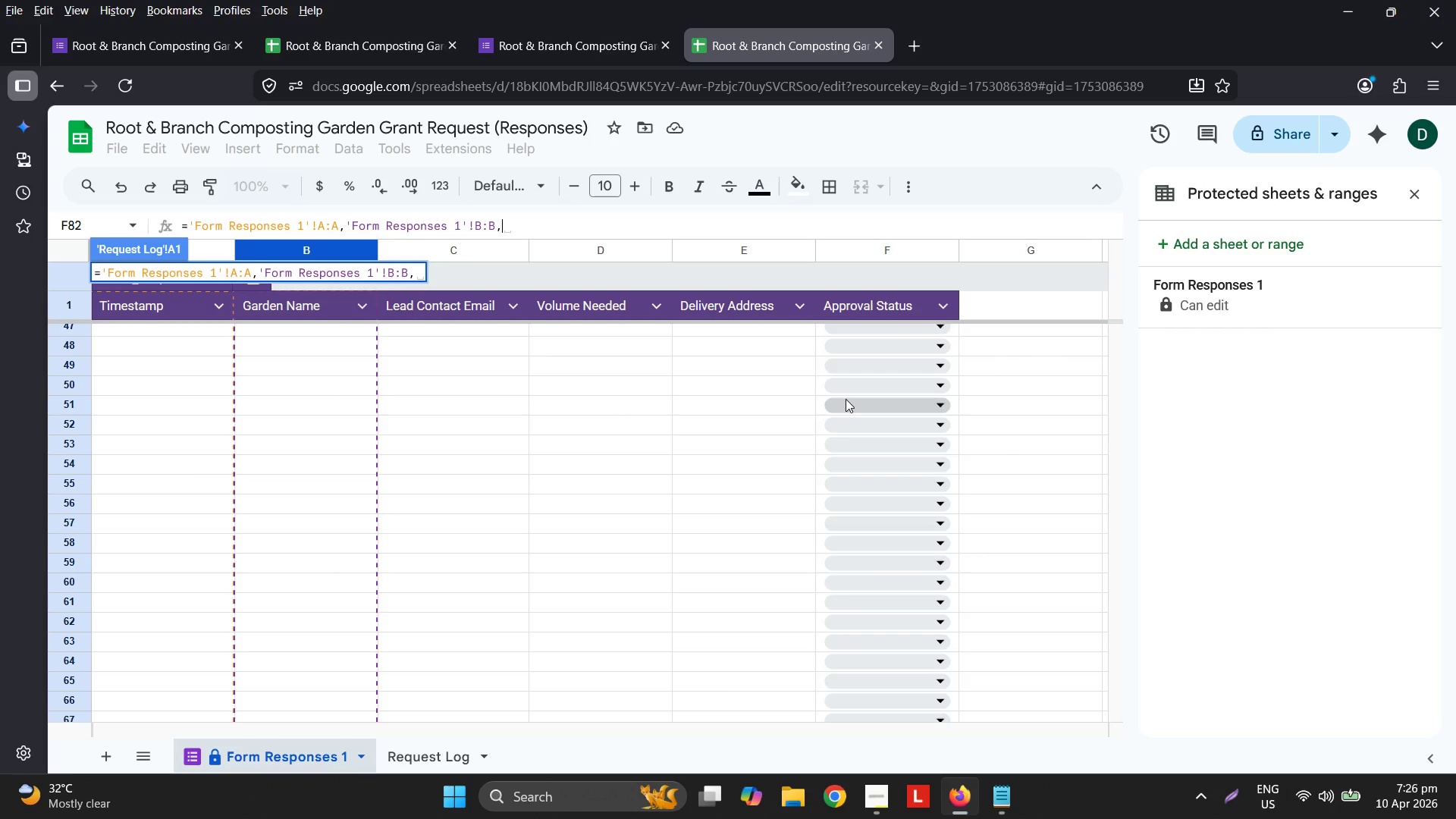 
key(Enter)
 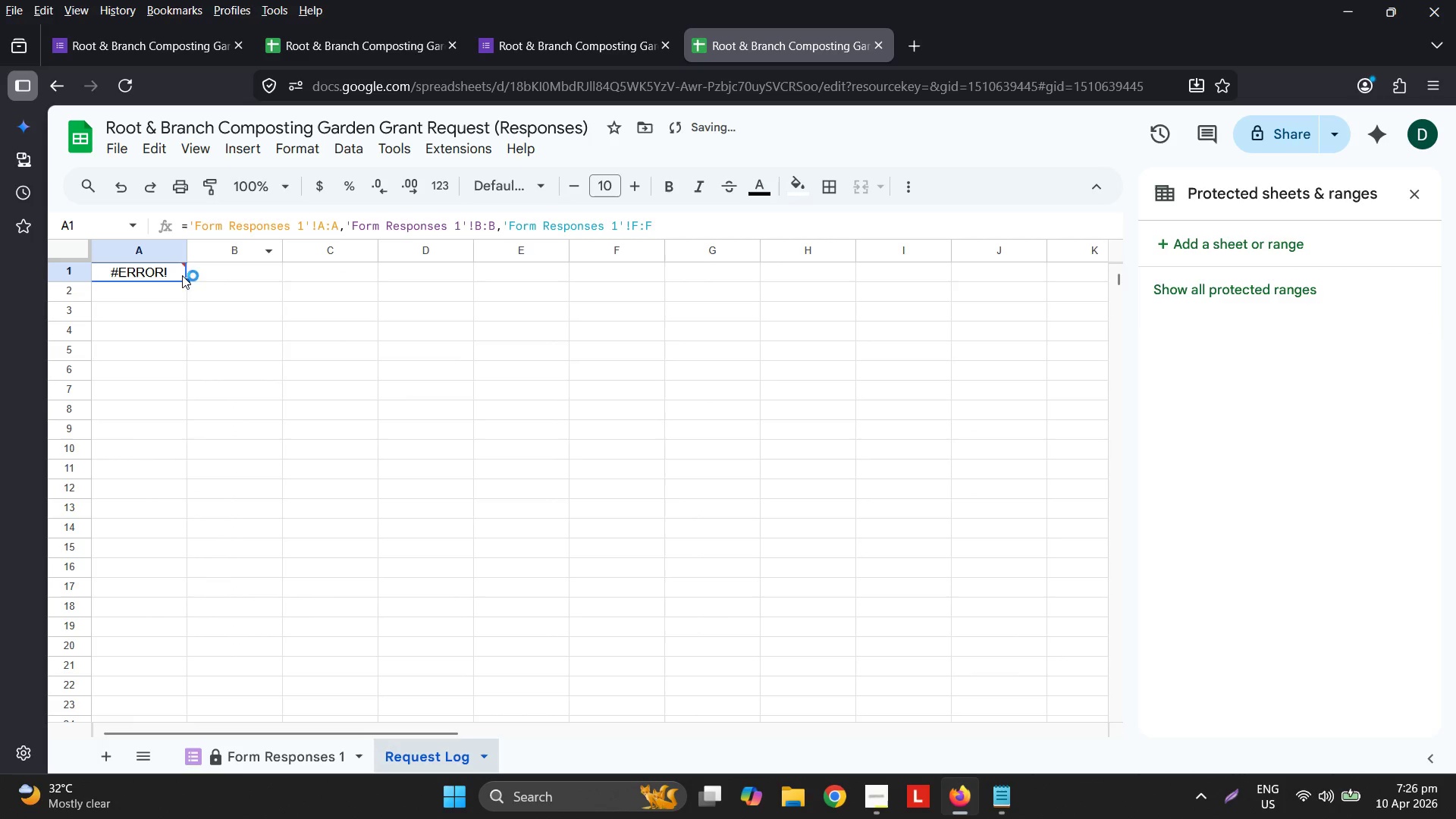 
double_click([168, 278])
 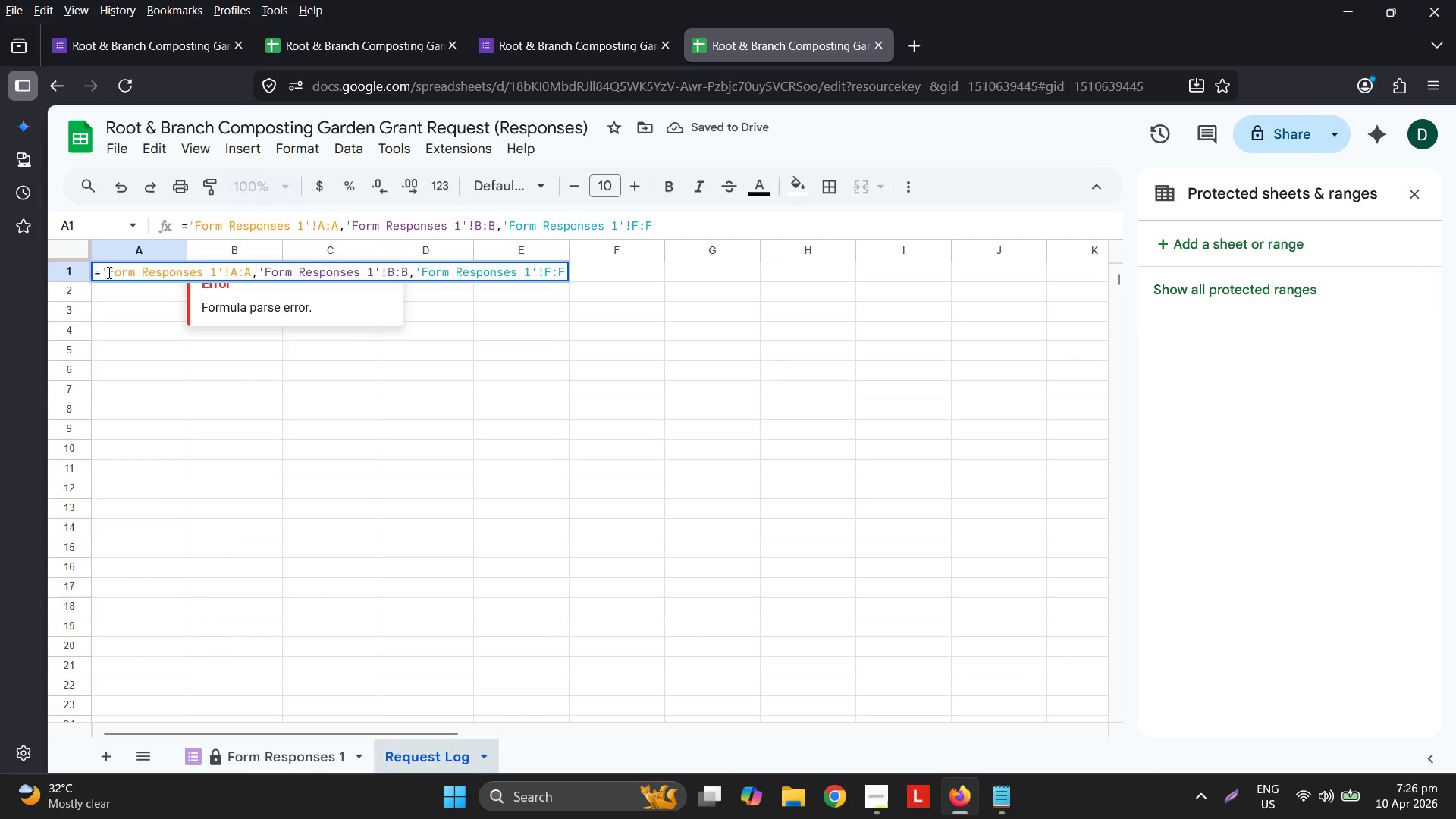 
left_click([105, 272])
 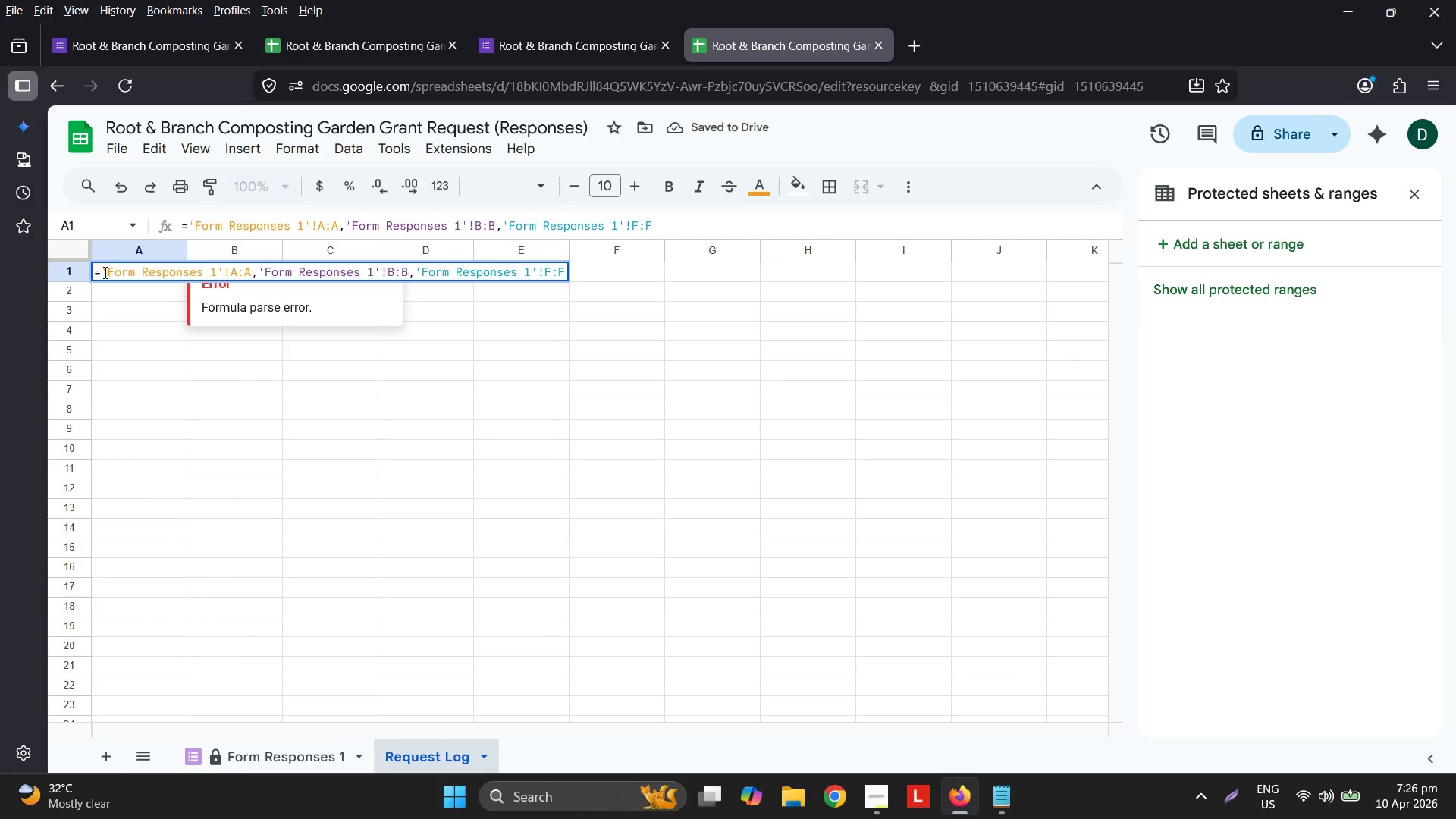 
left_click([100, 271])
 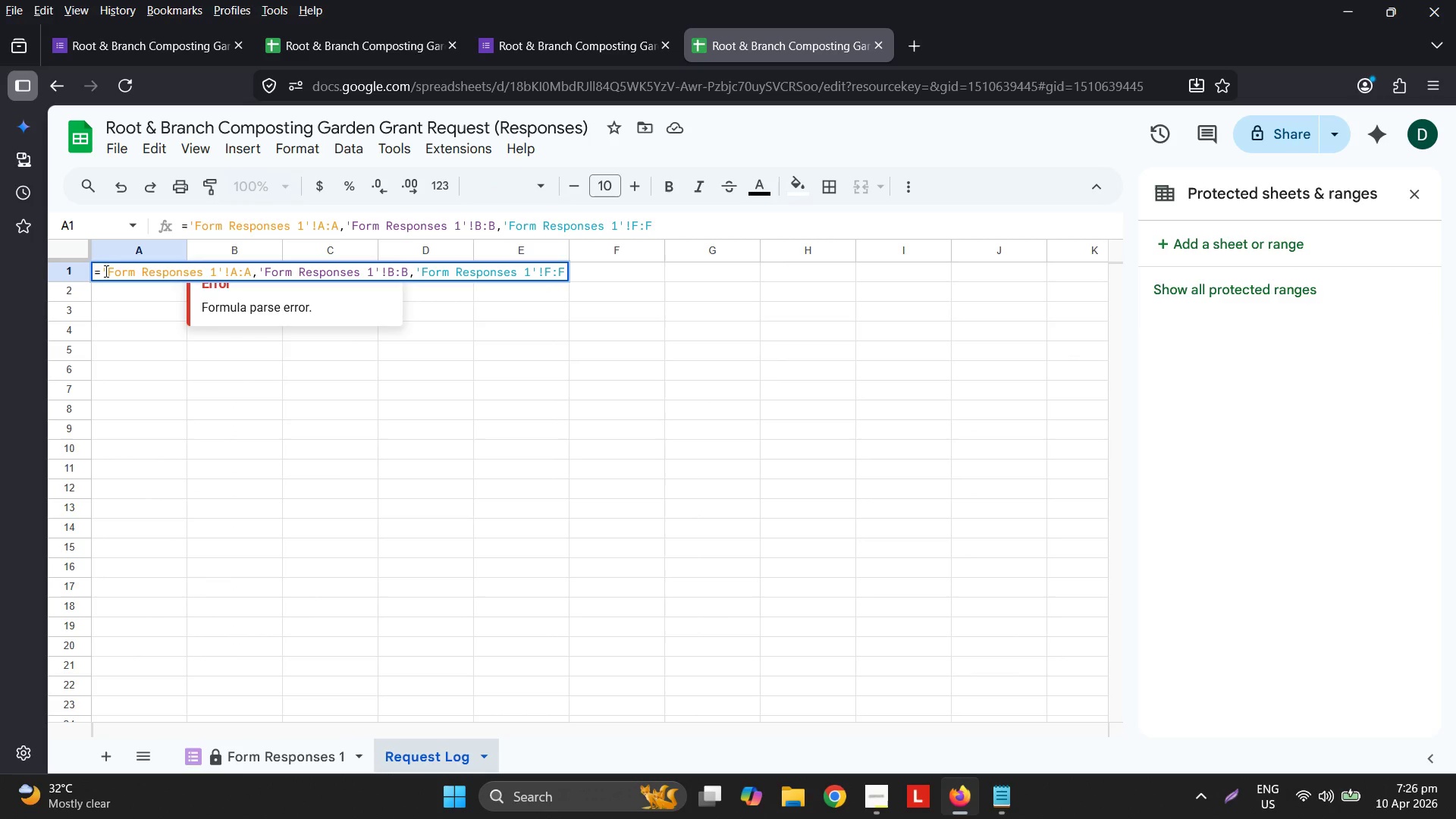 
wait(8.2)
 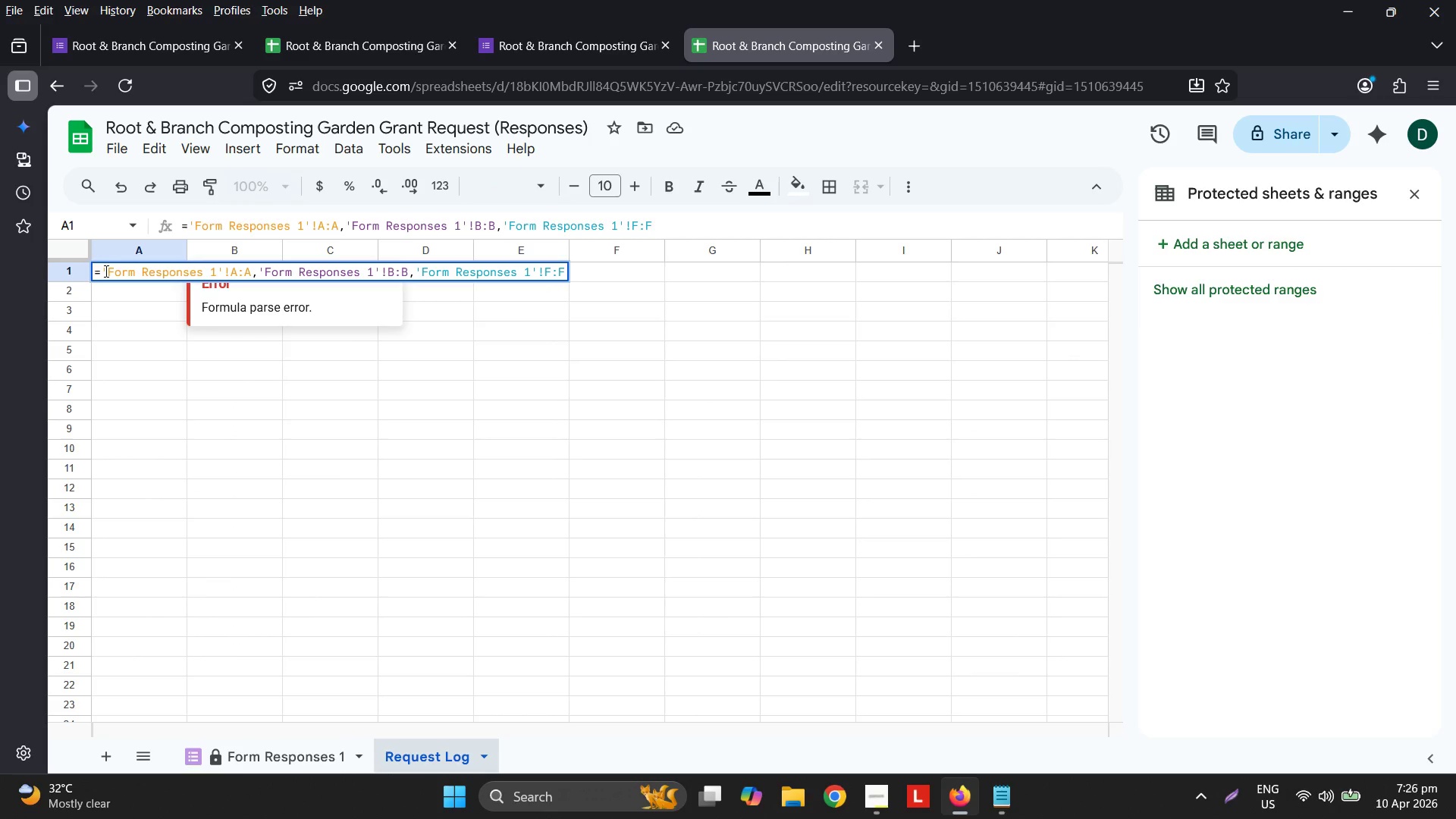 
key(Shift+BracketLeft)
 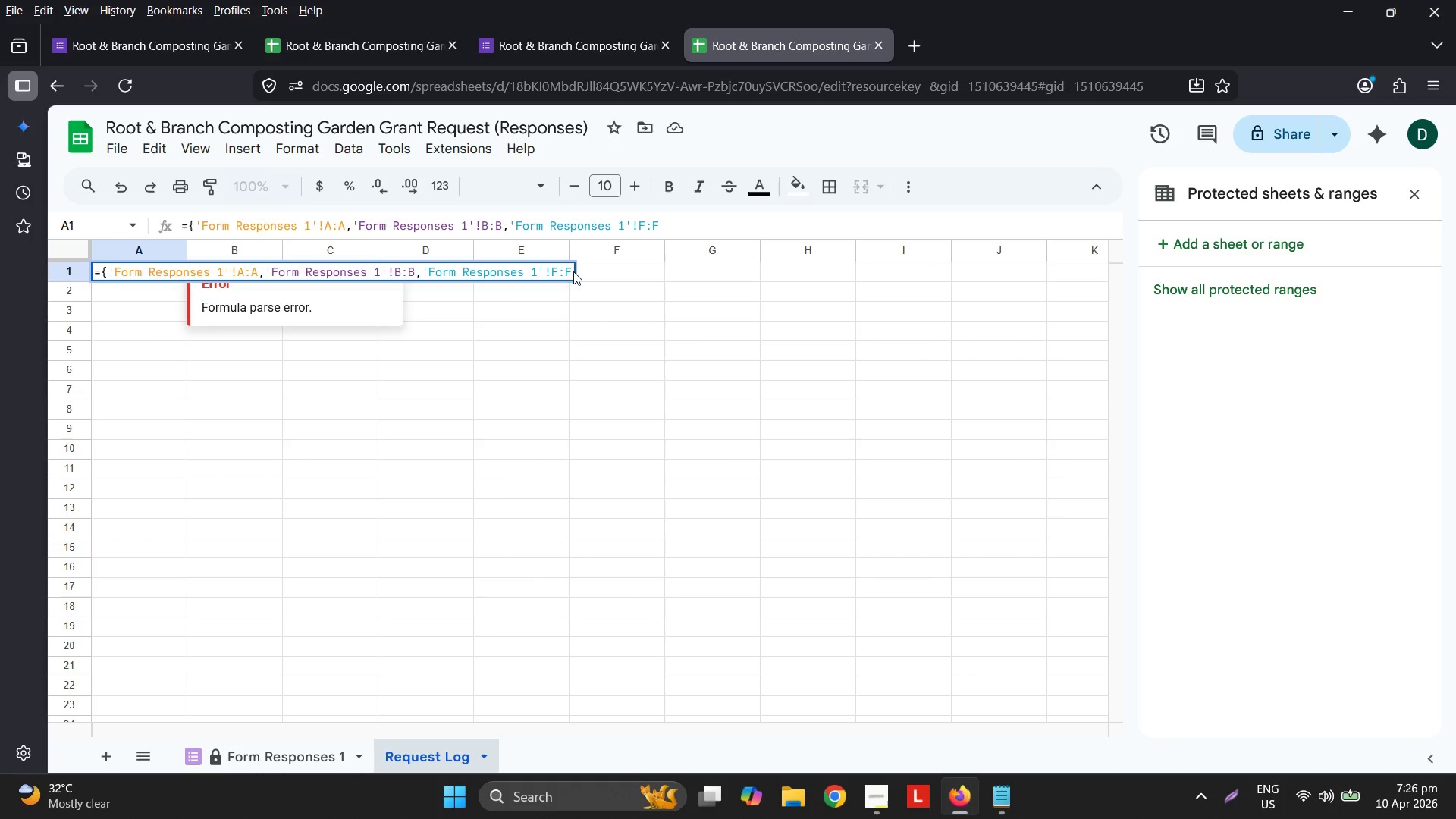 
left_click([570, 271])
 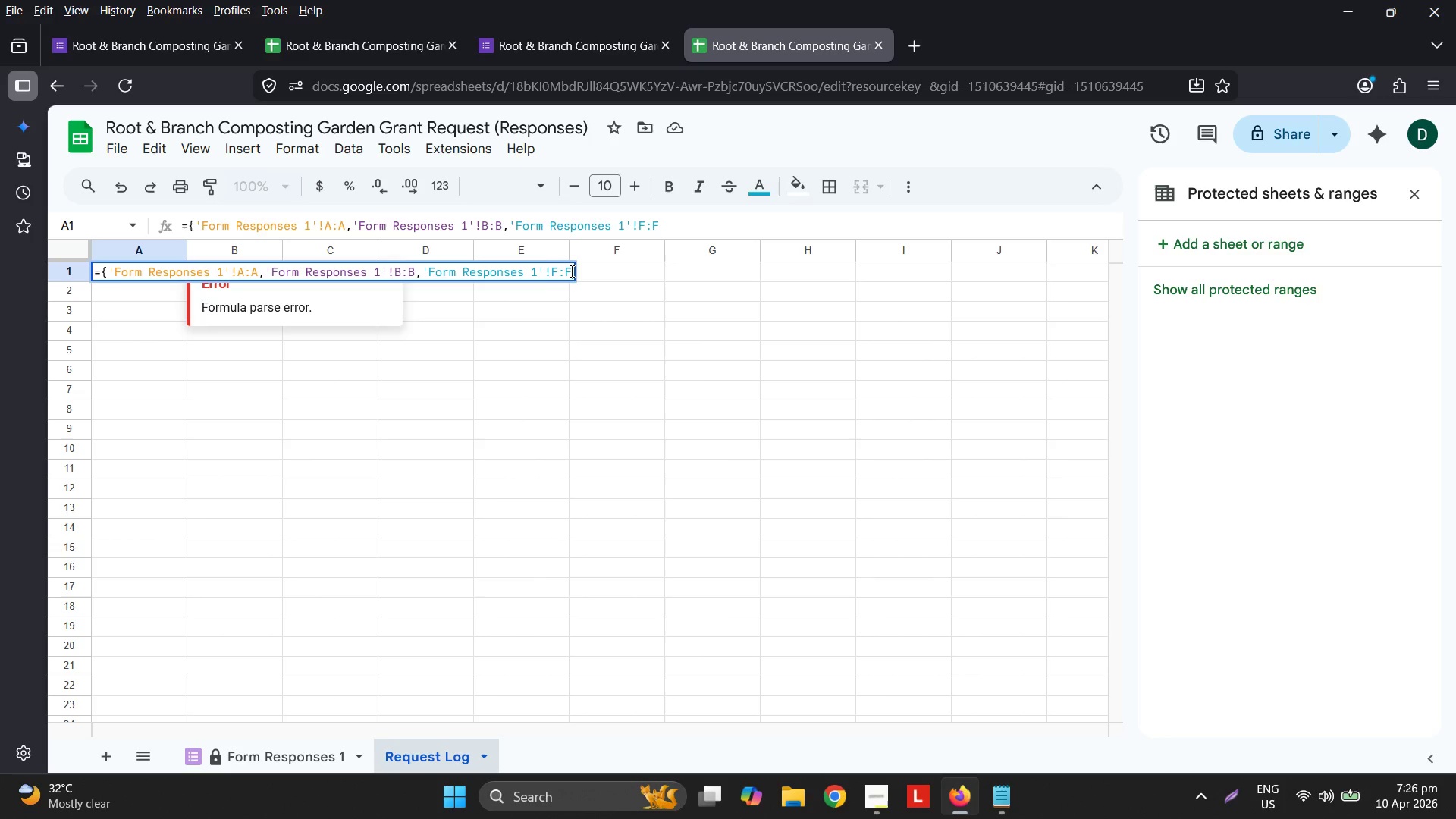 
key(Shift+BracketLeft)
 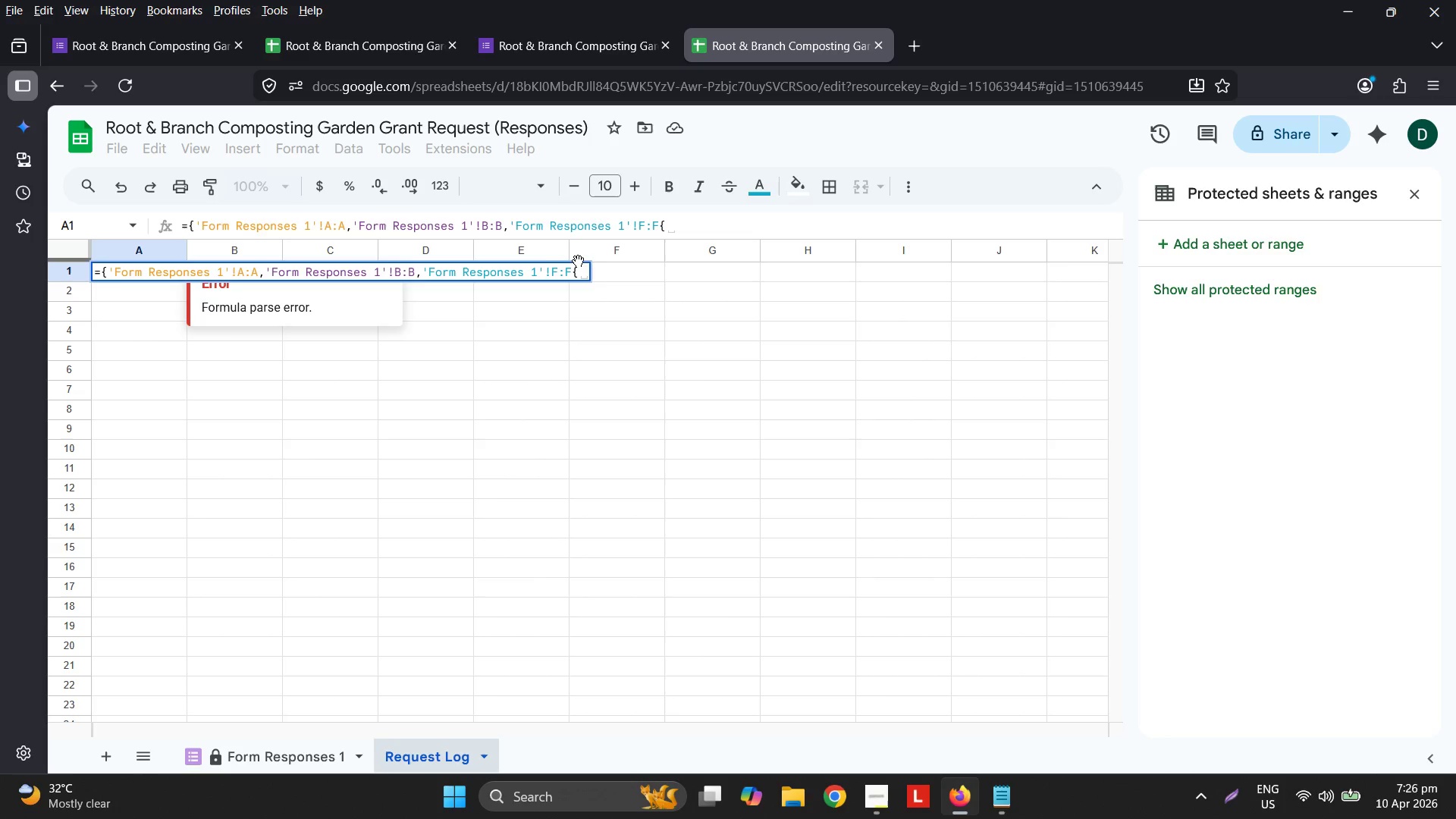 
key(Backspace)
 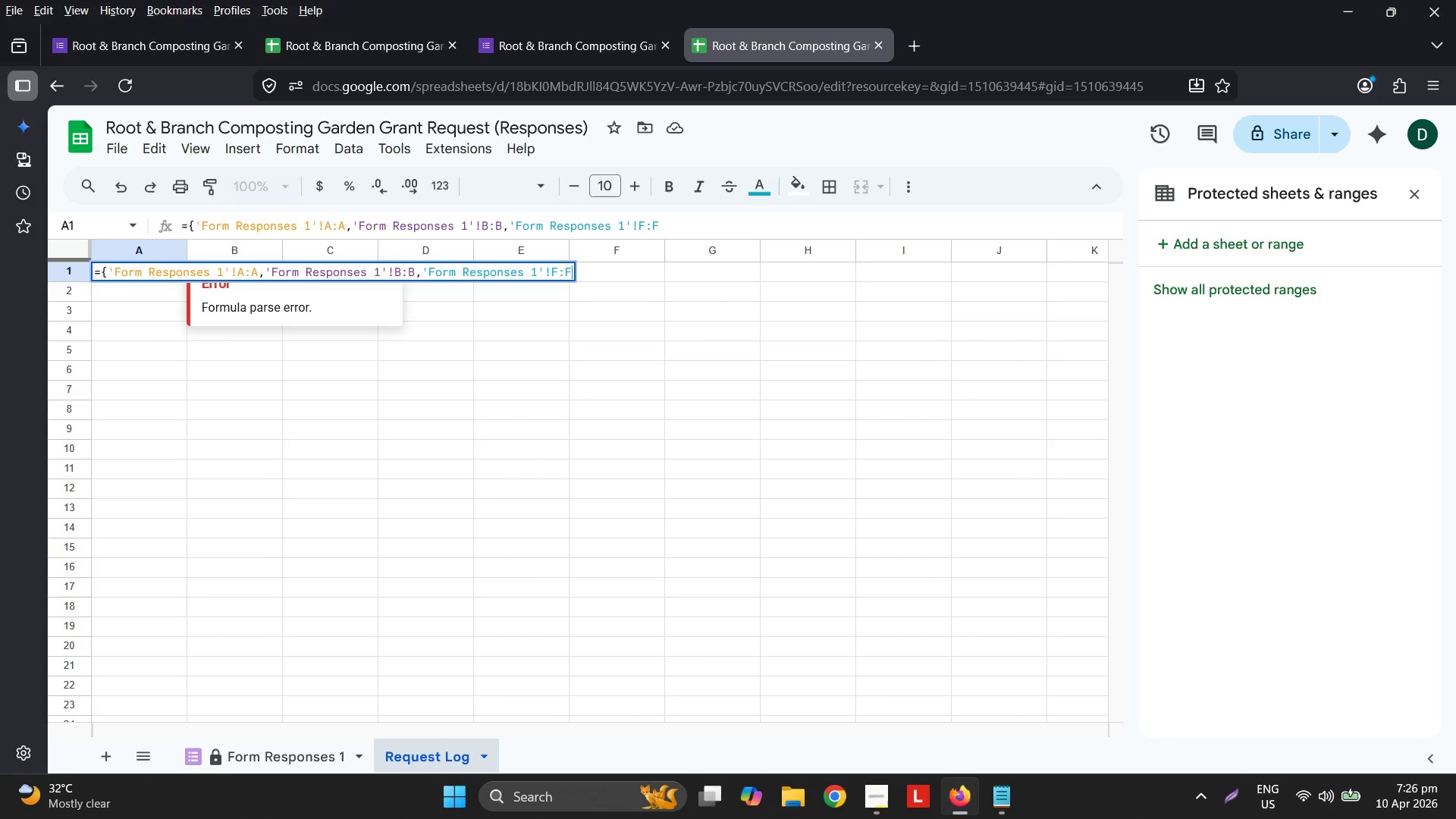 
key(Shift+BracketRight)
 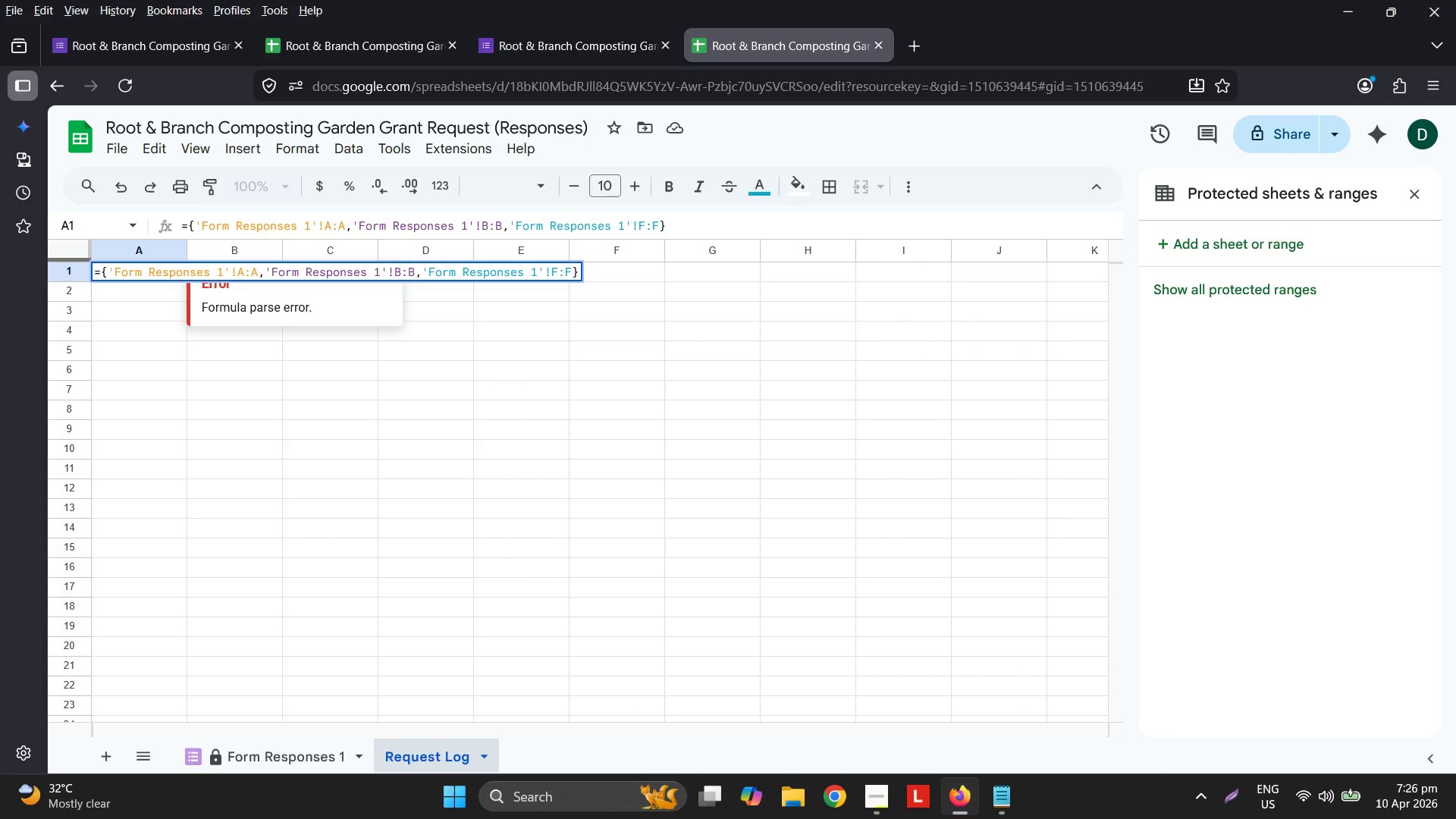 
key(Enter)
 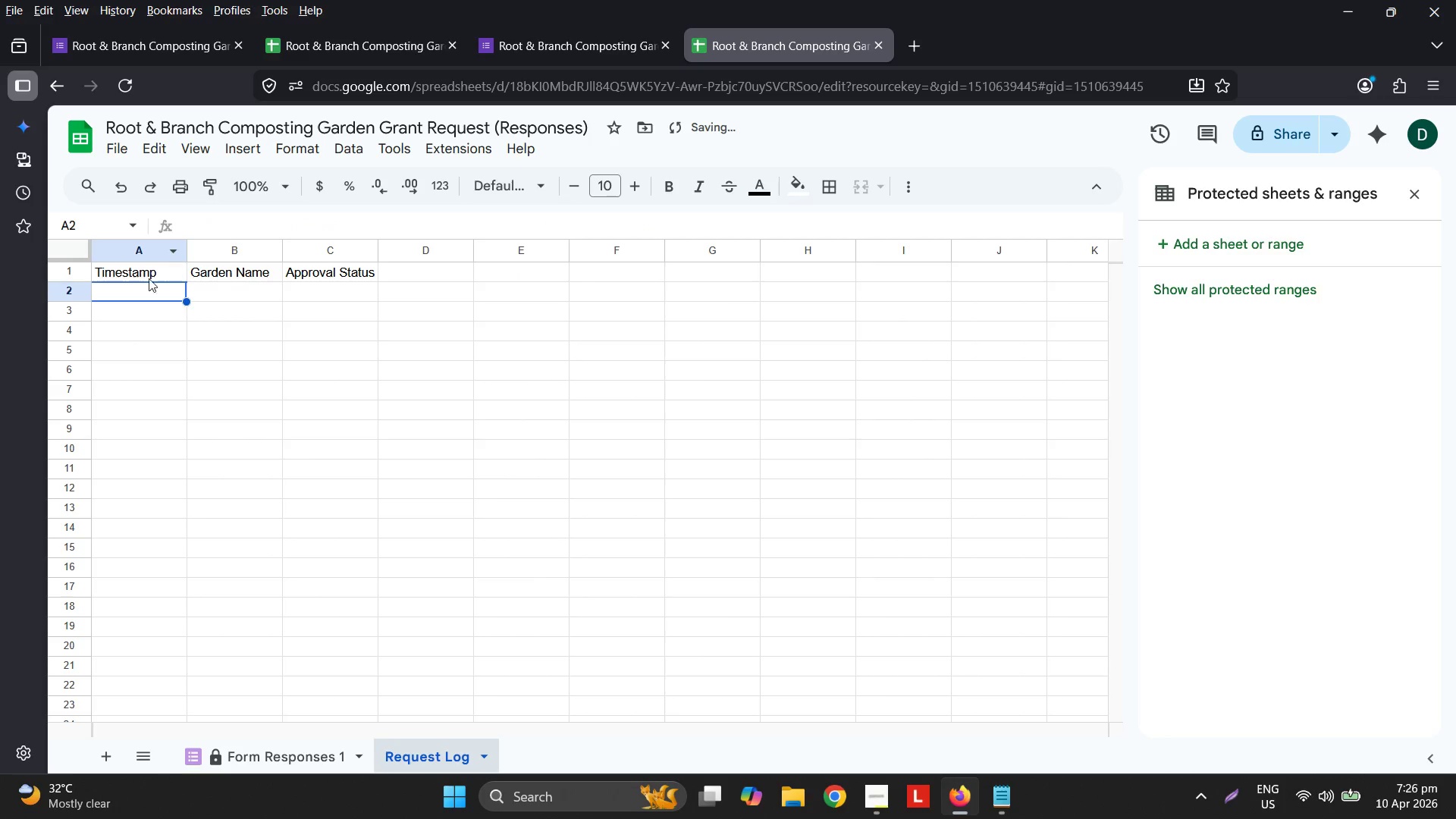 
left_click_drag(start_coordinate=[146, 280], to_coordinate=[146, 284])
 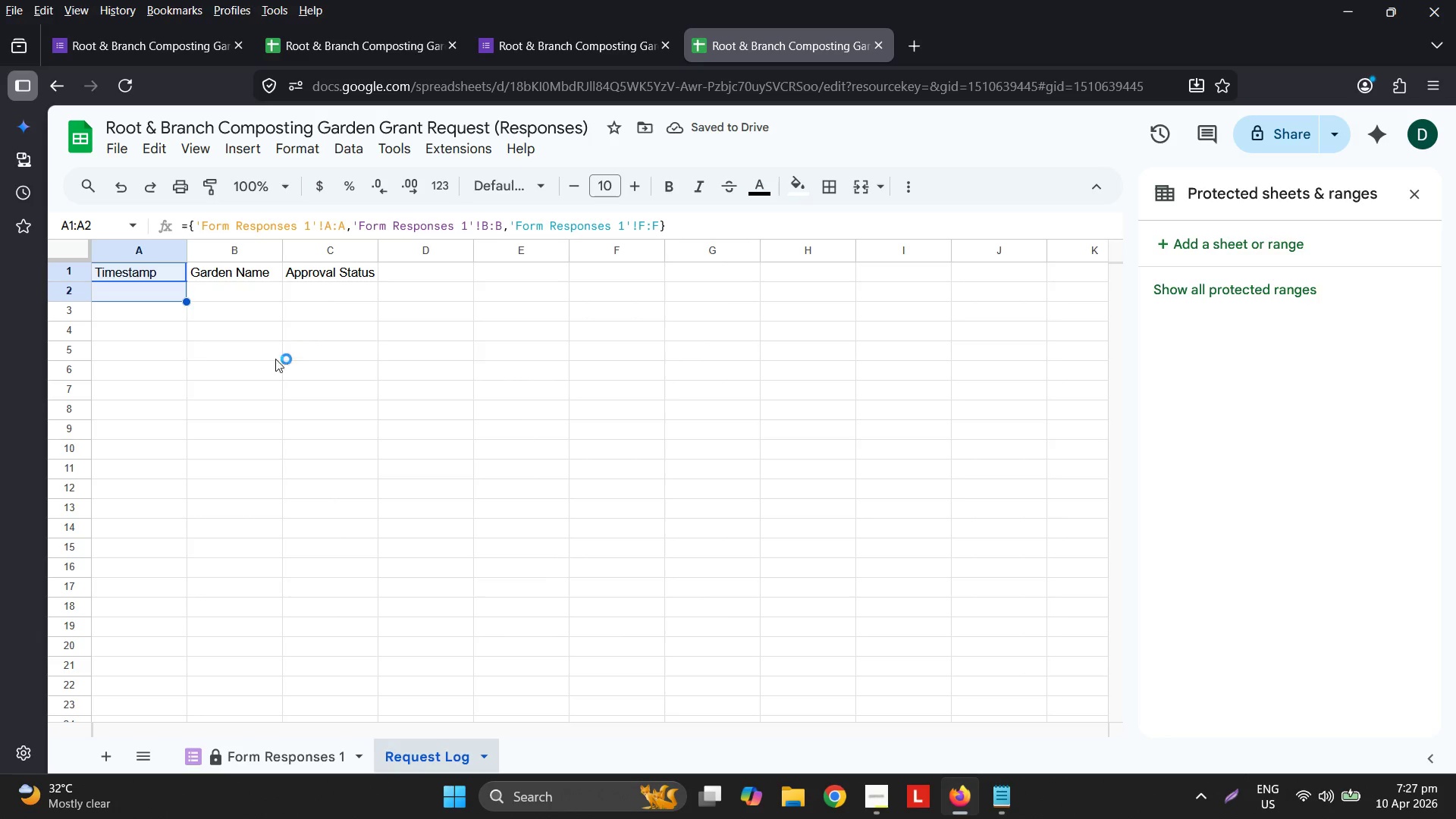 
left_click([203, 312])
 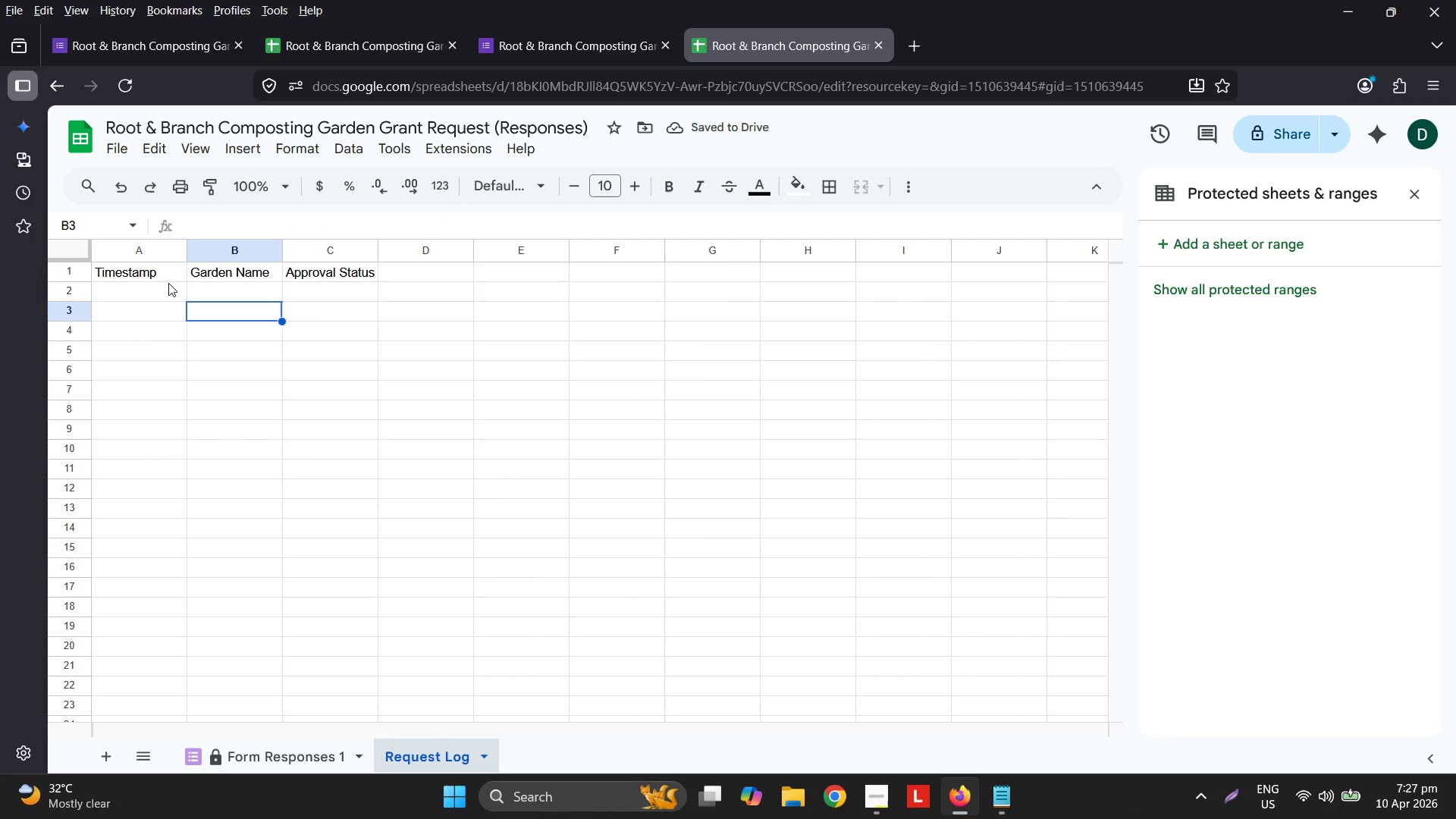 
left_click([156, 268])
 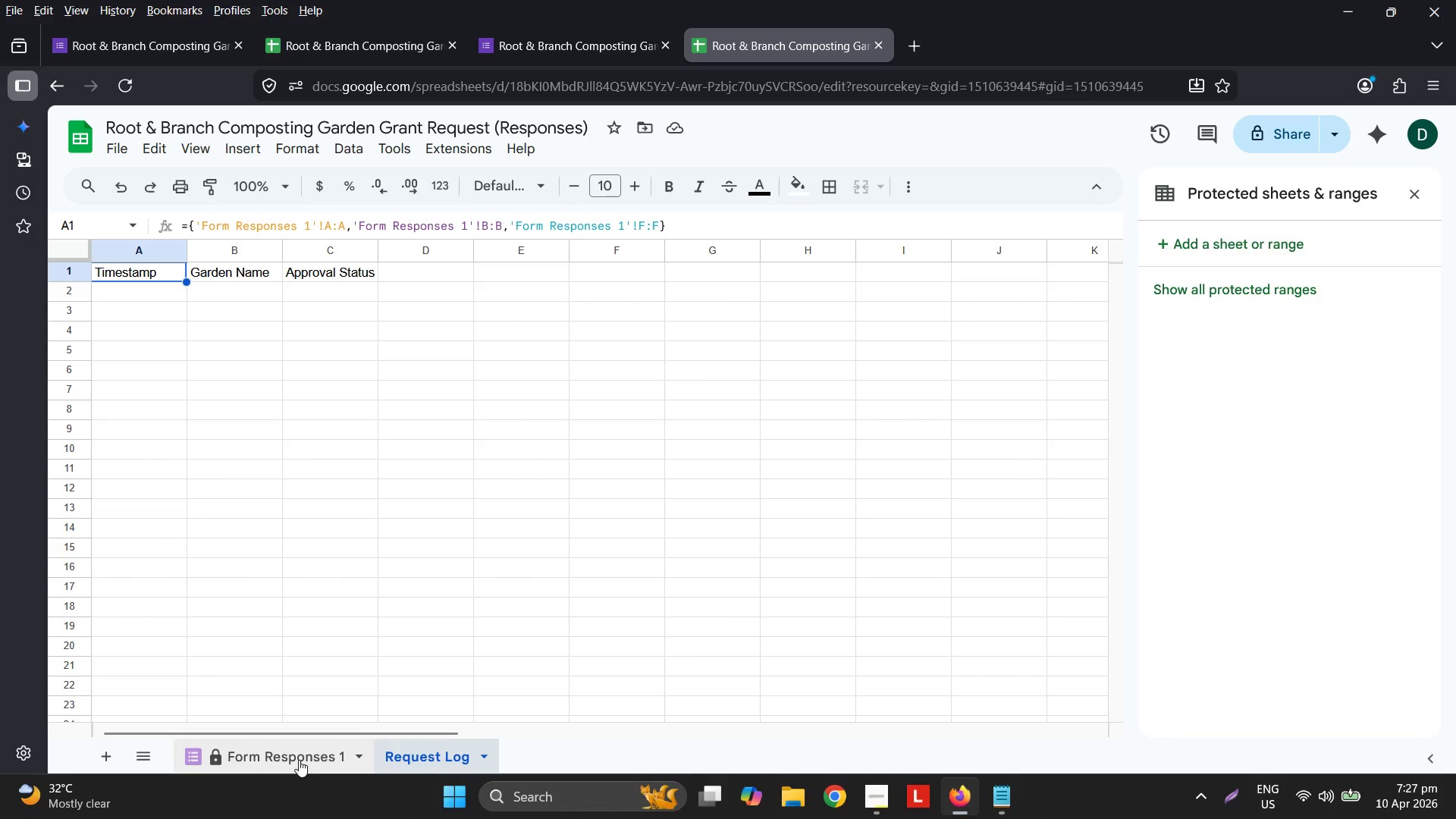 
wait(8.94)
 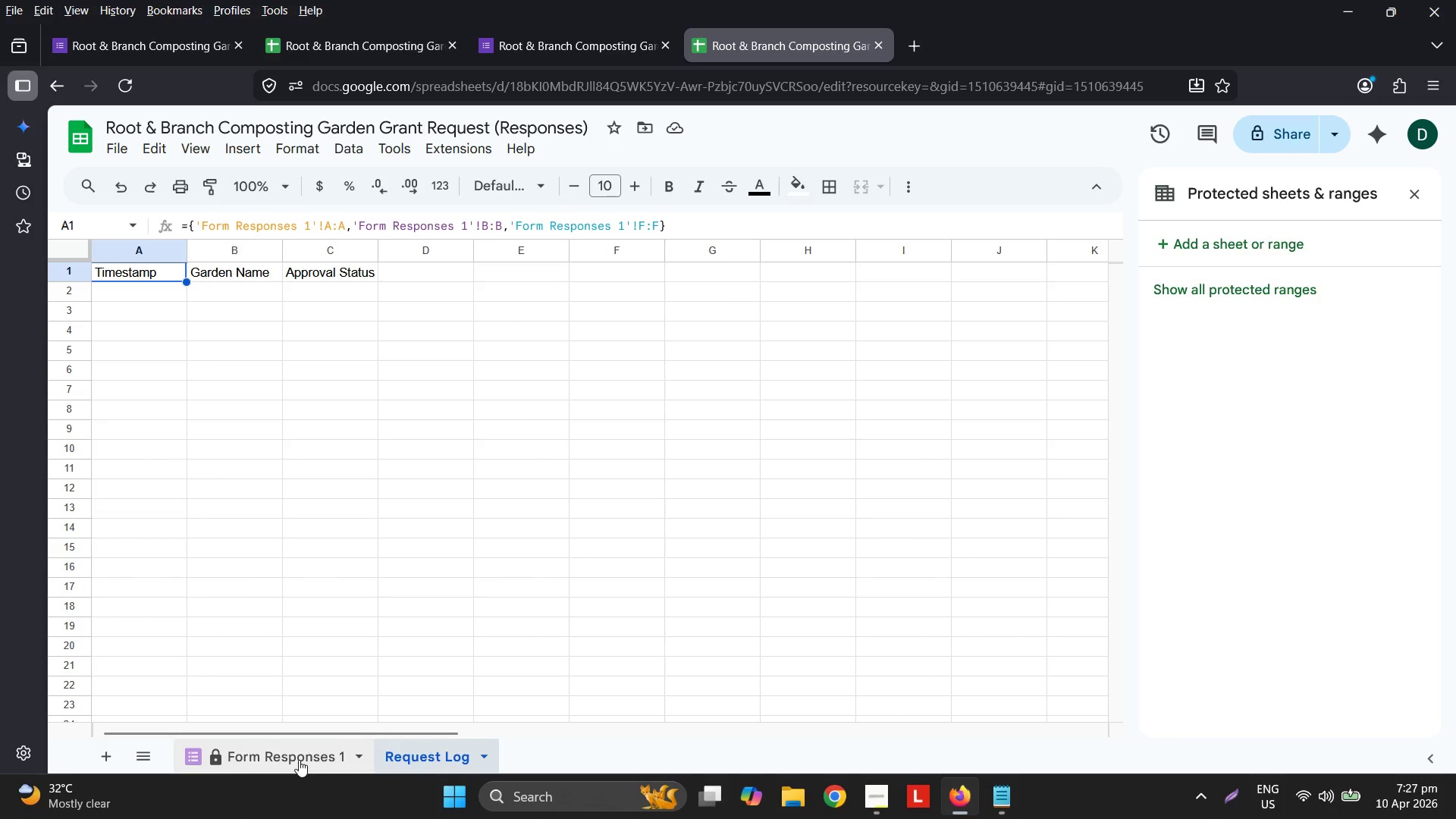 
left_click([446, 40])
 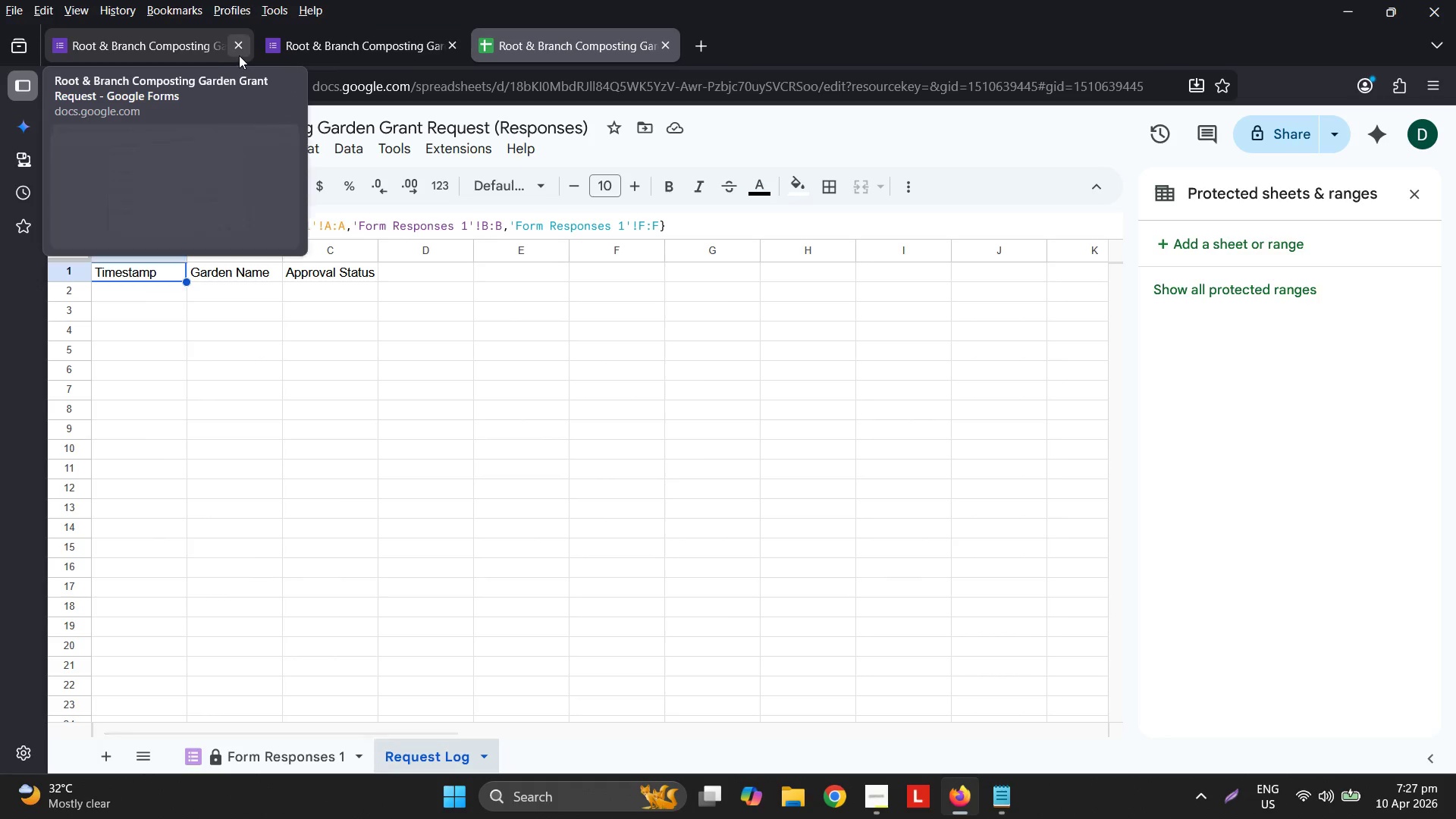 
left_click([238, 55])
 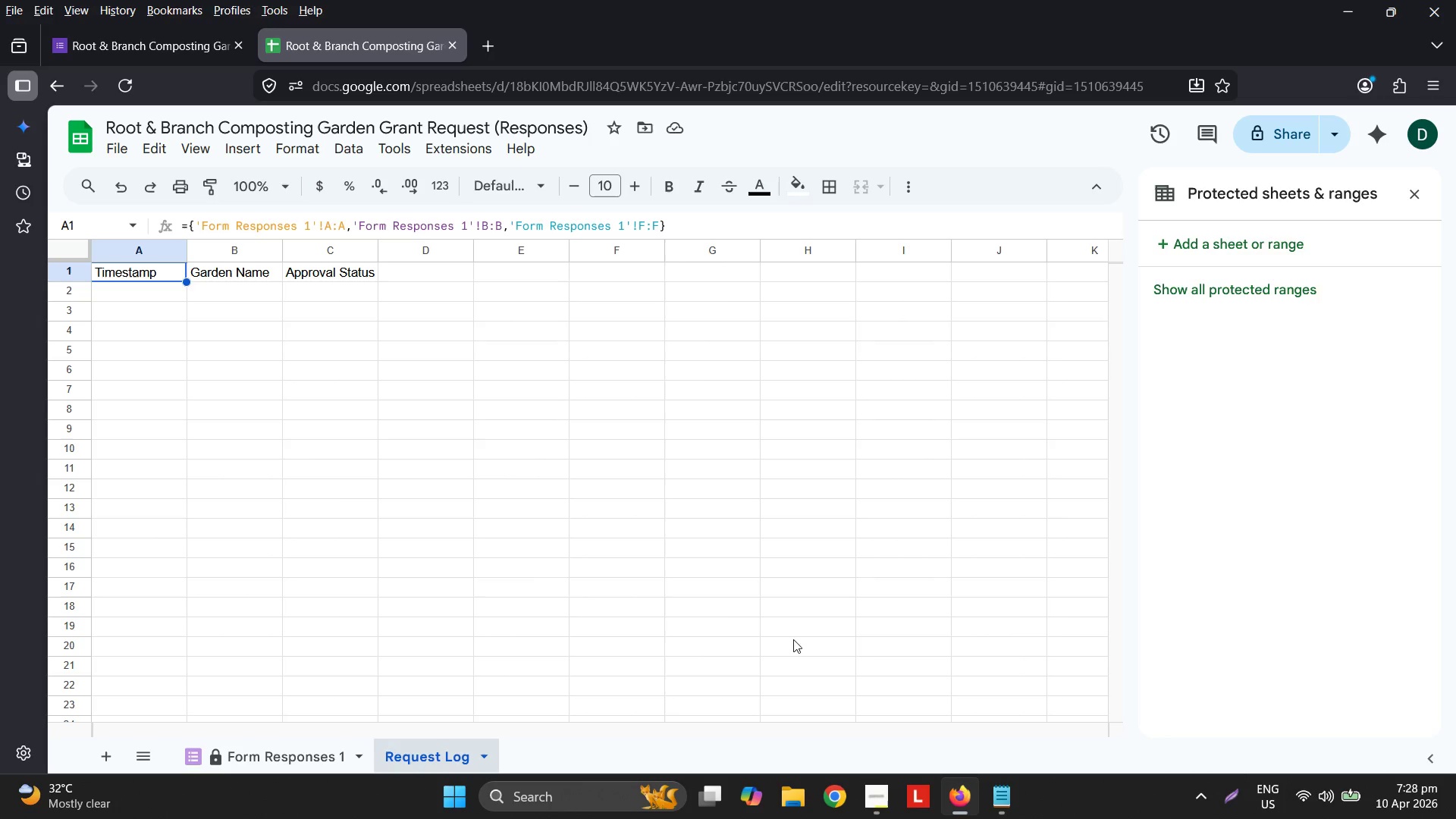 
wait(70.44)
 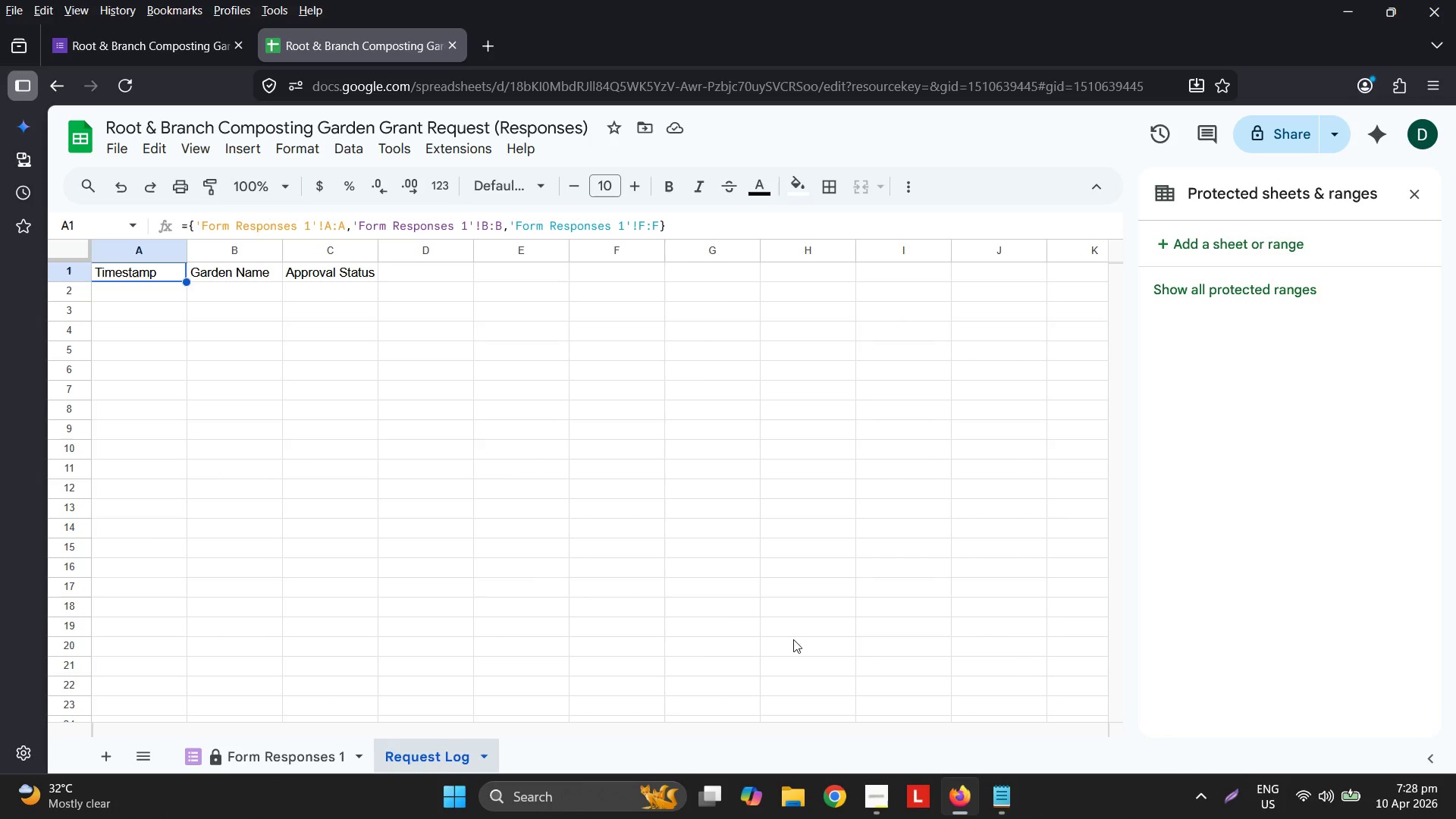 
left_click([478, 52])
 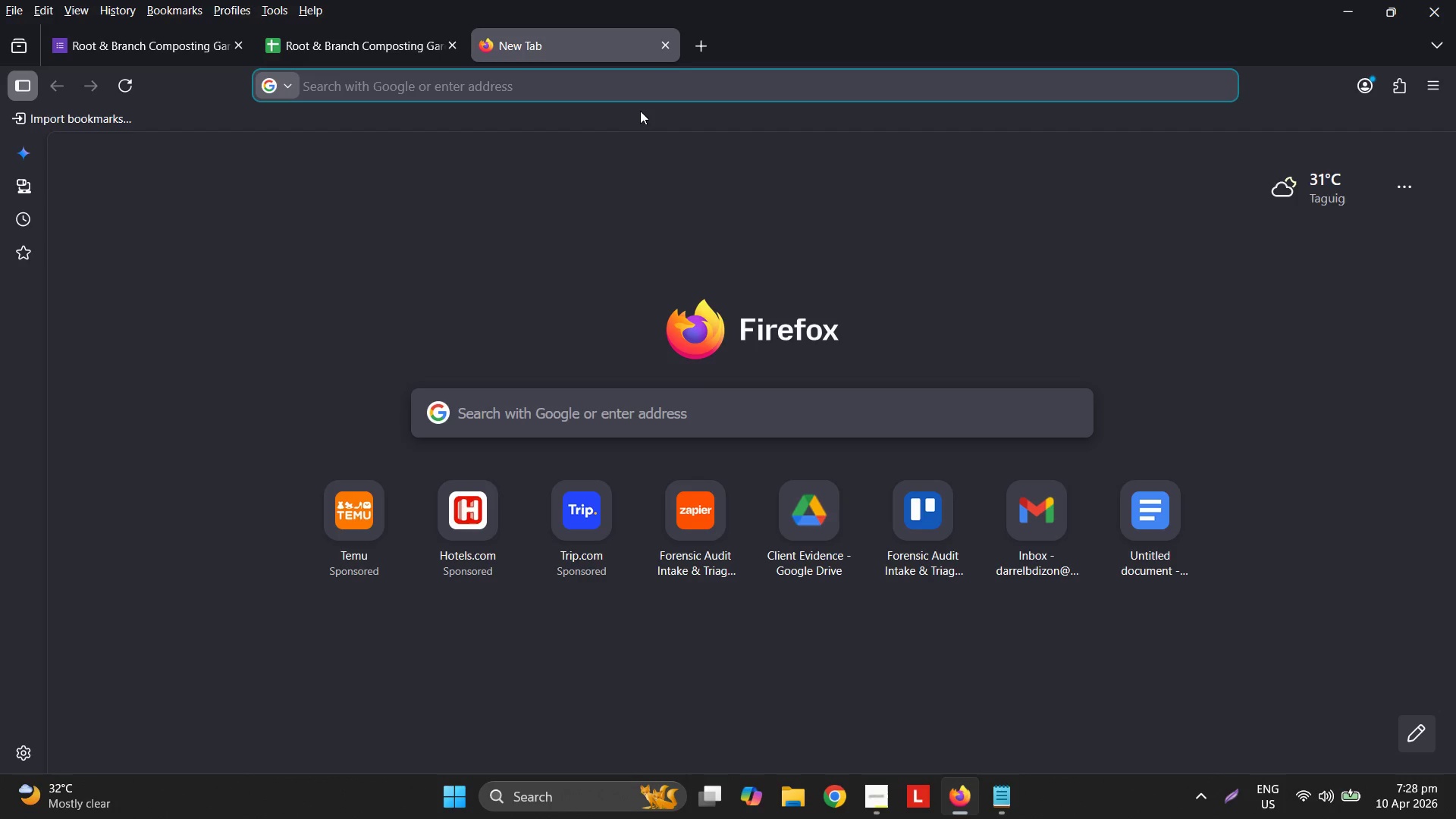 
type(zap)
 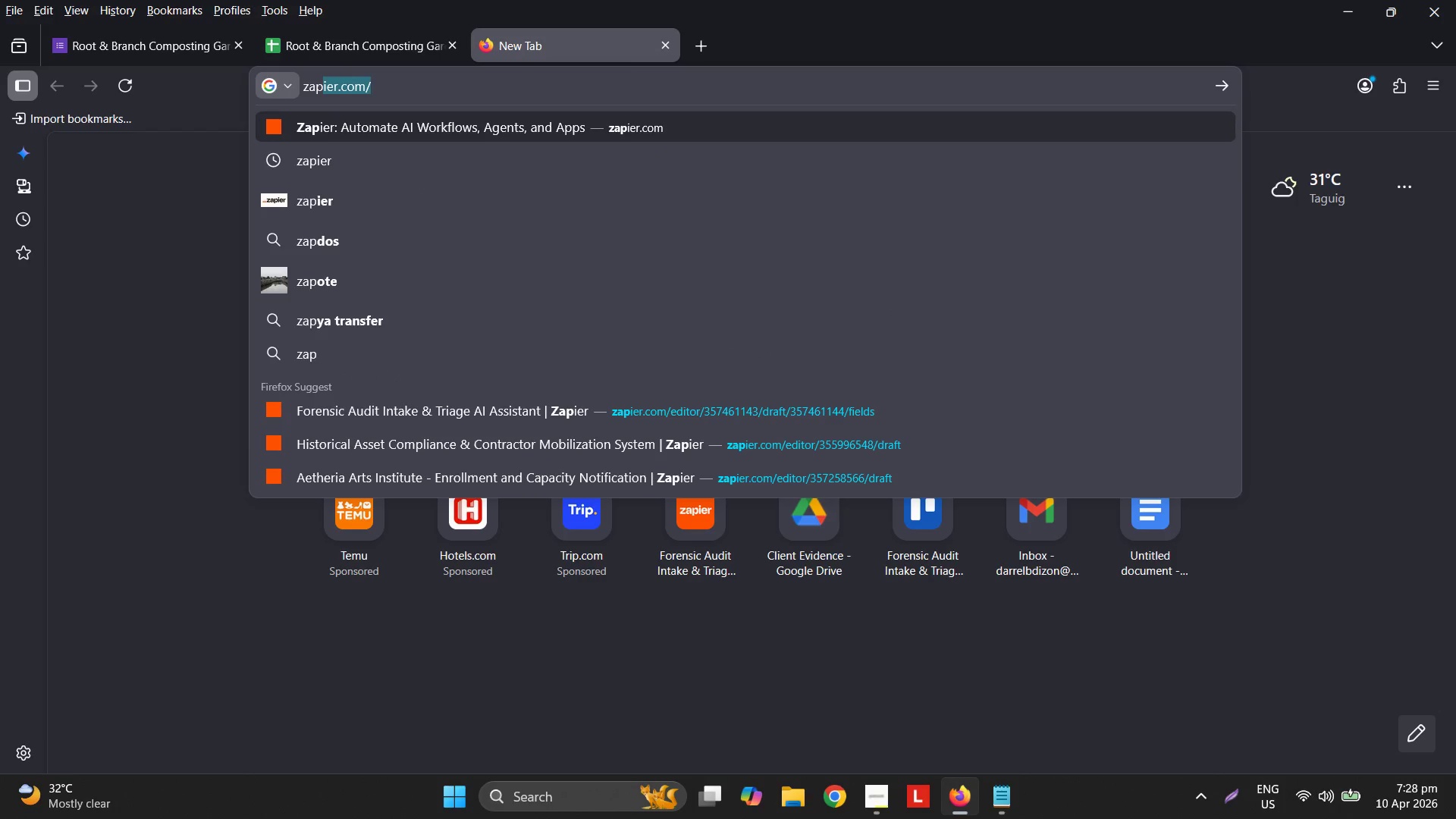 
key(Enter)
 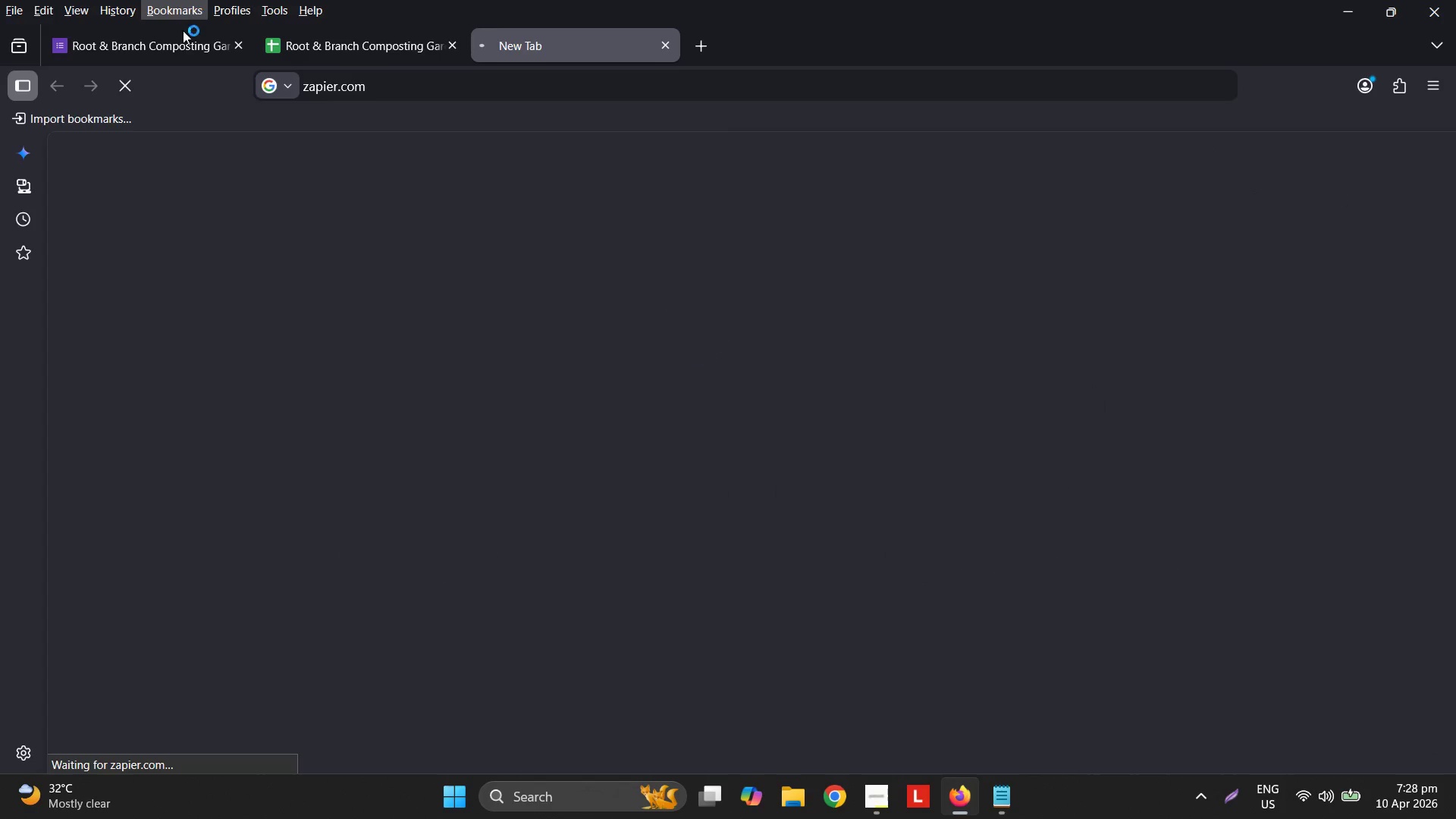 
left_click([169, 50])
 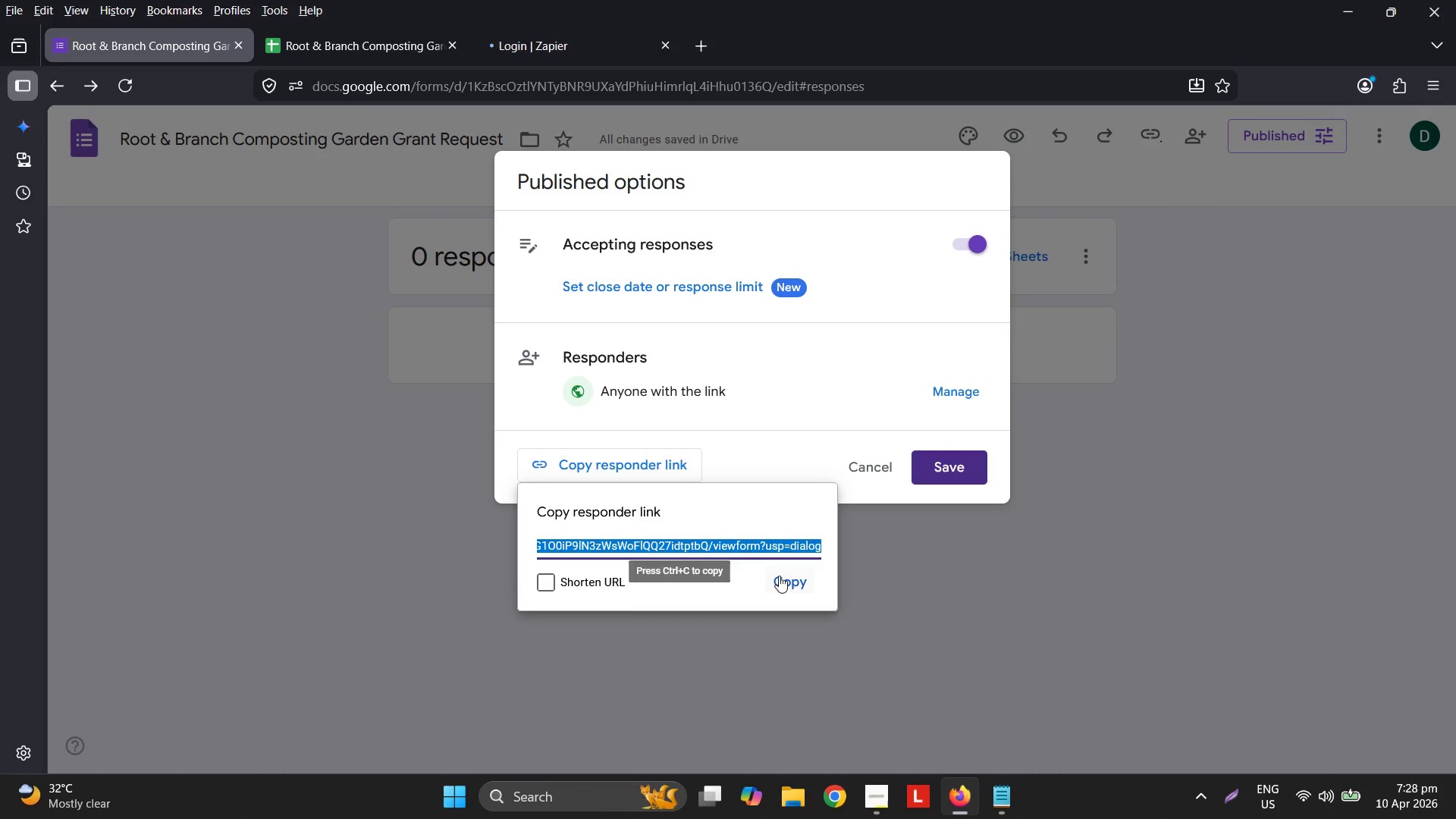 
left_click([796, 588])
 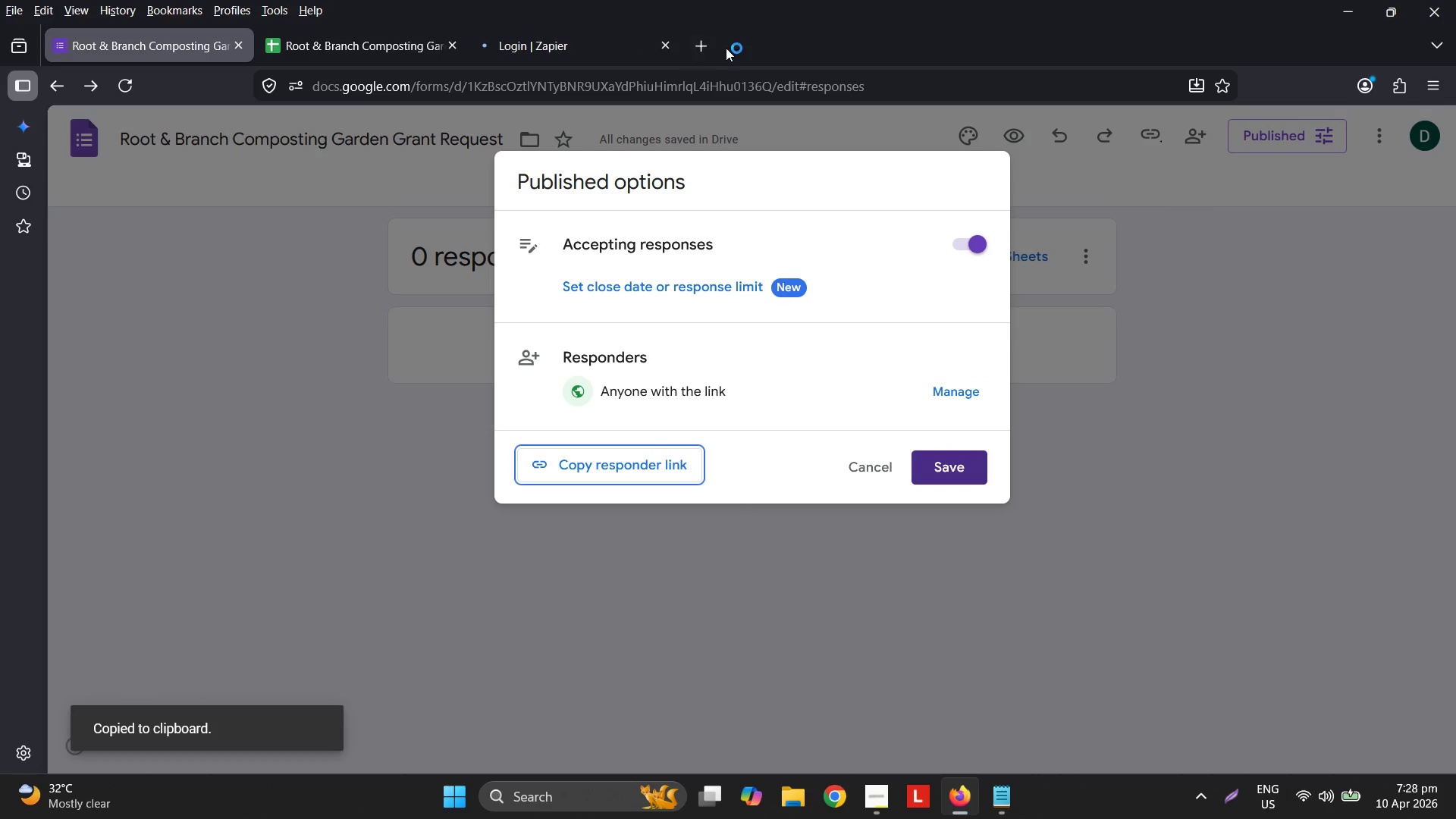 
left_click([701, 53])
 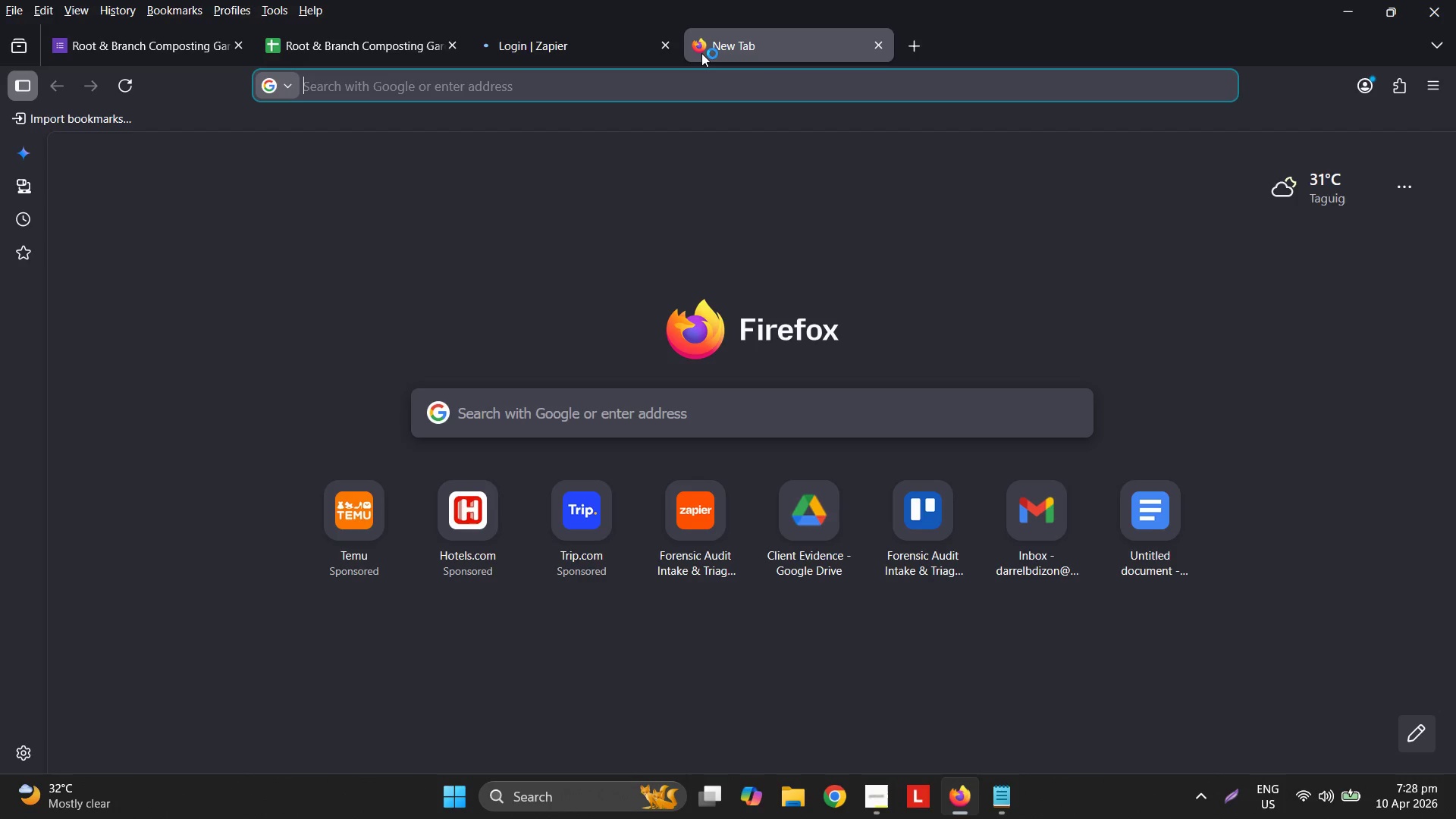 
key(Control+ControlLeft)
 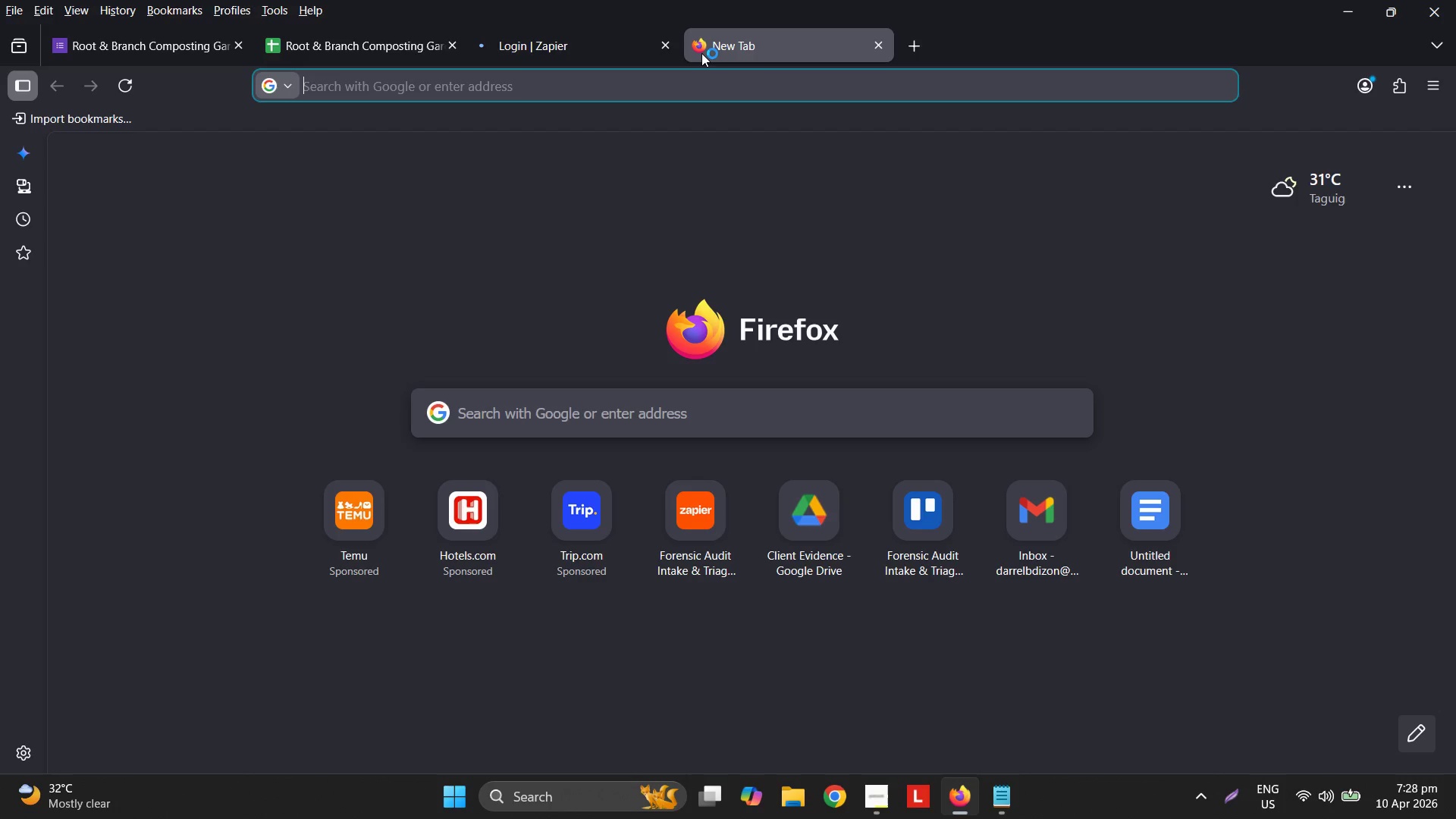 
key(Control+V)
 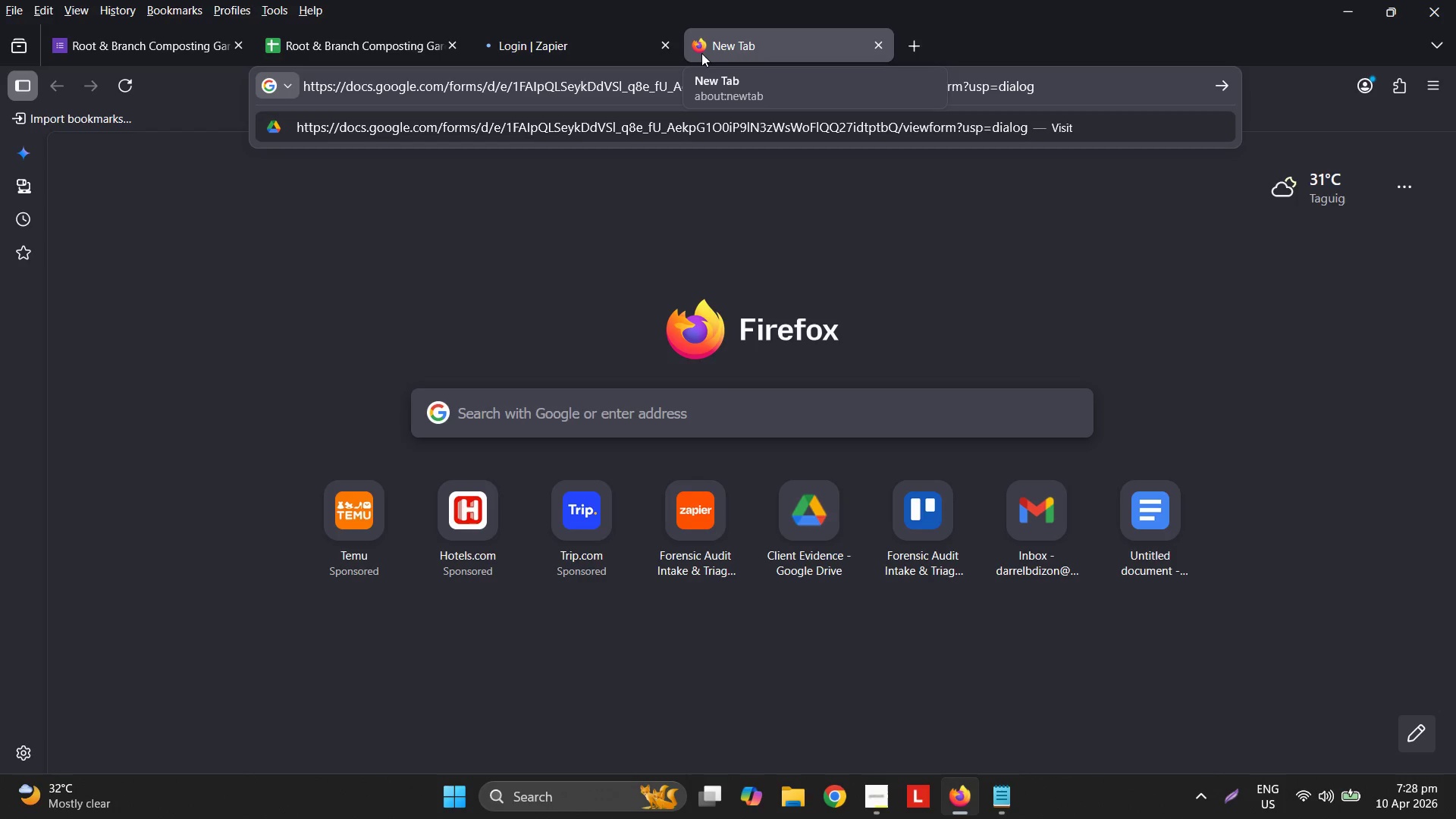 
key(NumpadEnter)
 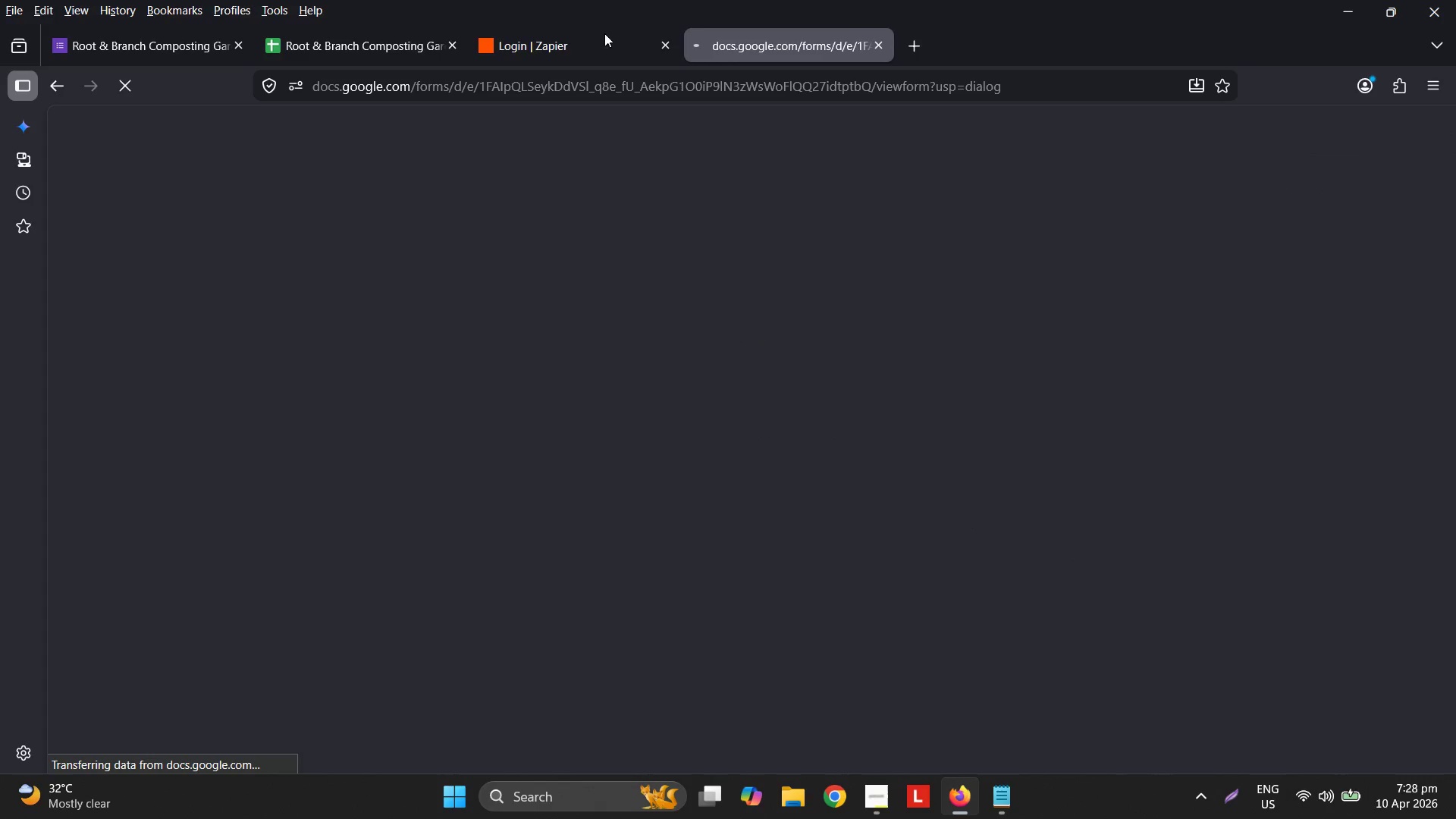 
left_click([582, 55])
 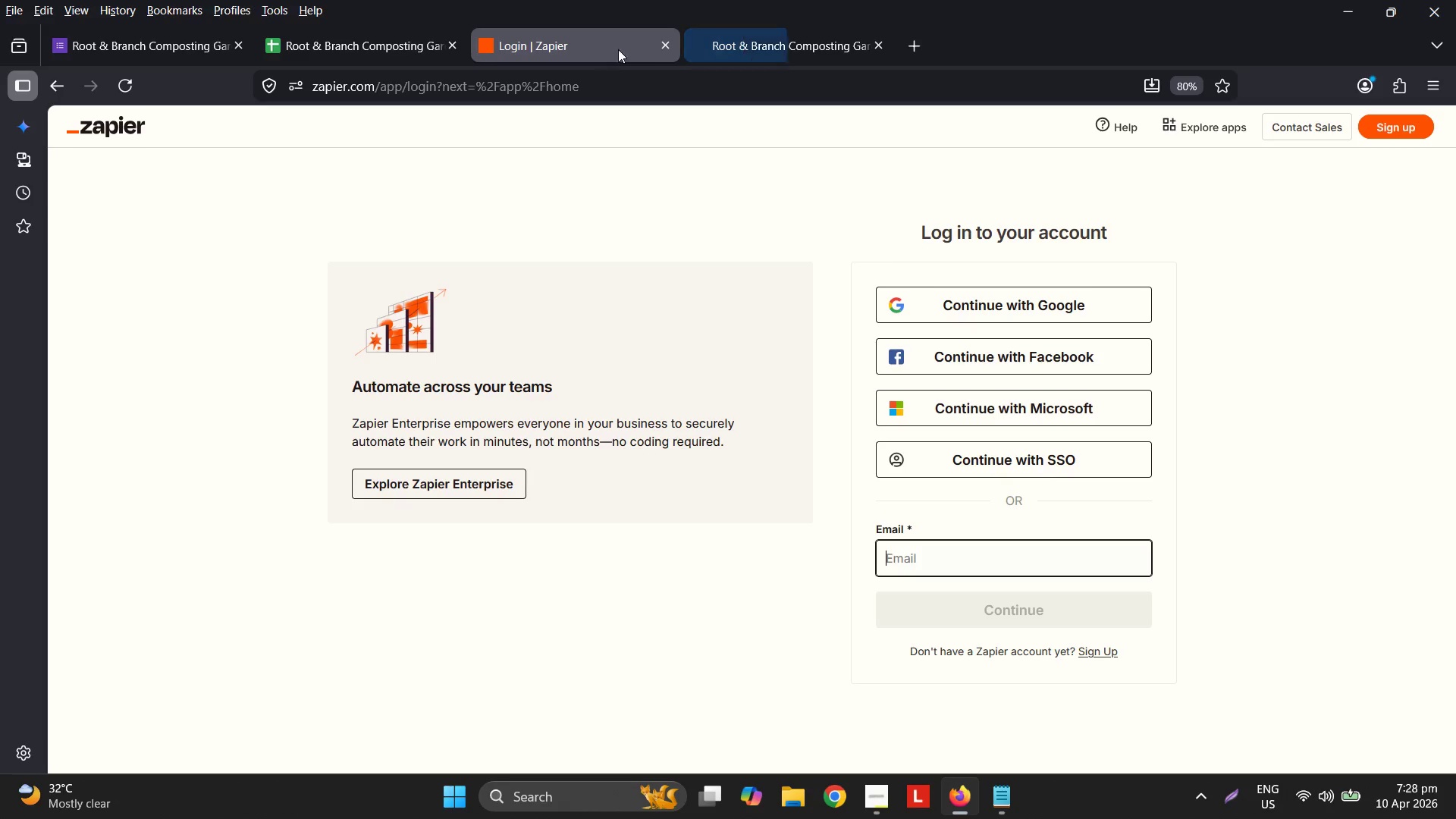 
left_click([756, 43])
 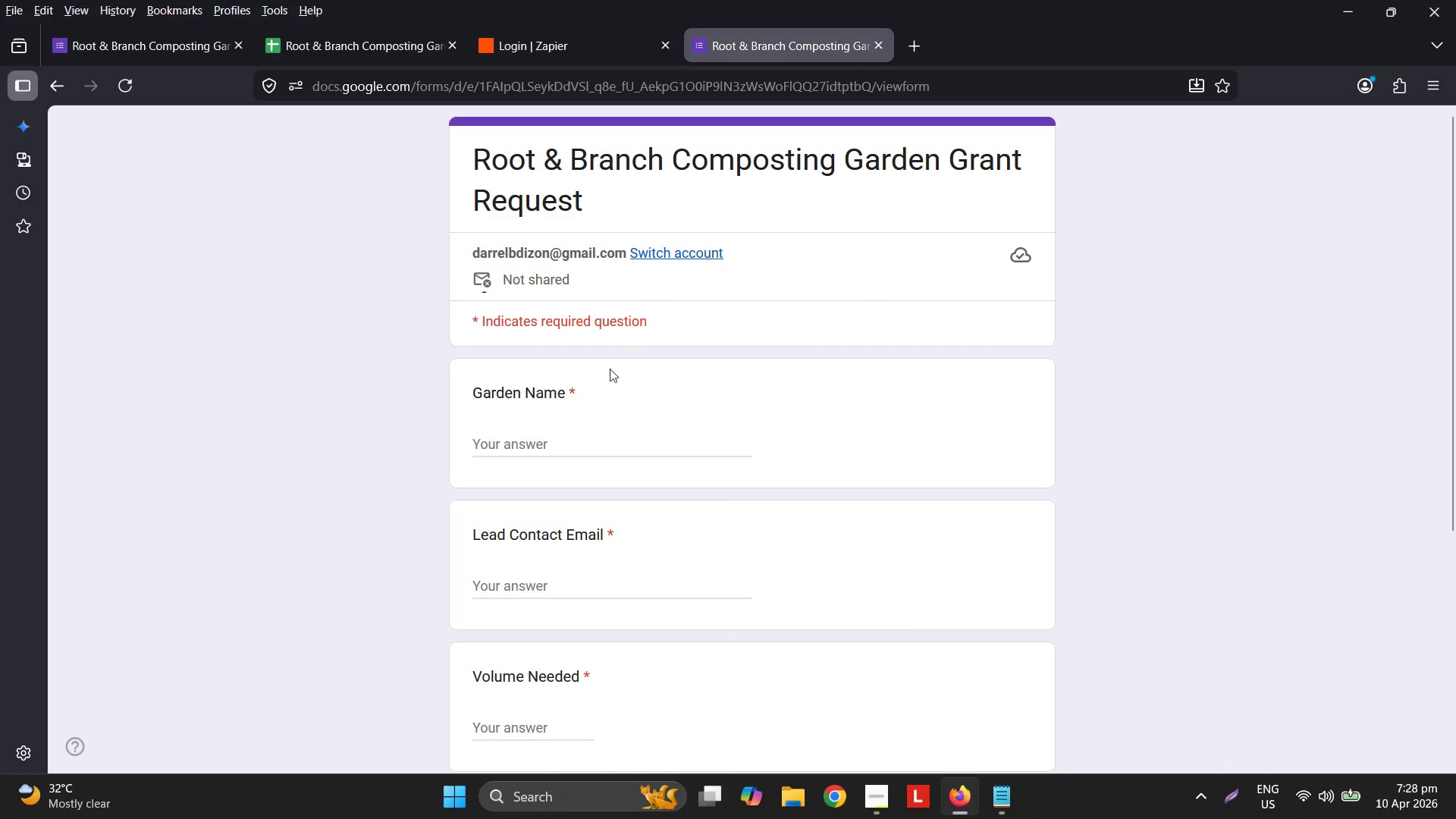 
left_click([570, 433])
 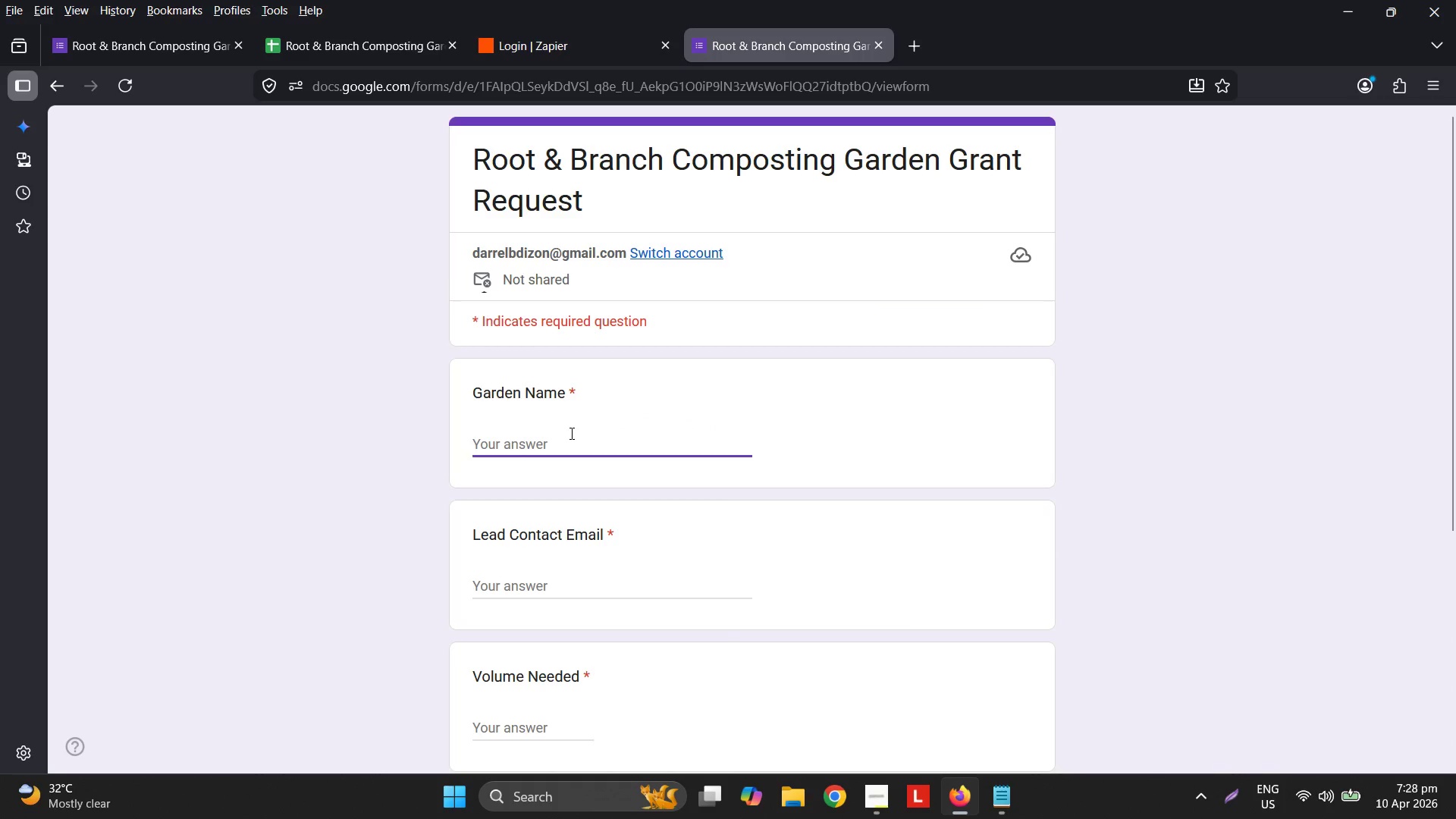 
type(Grow a Garden)
key(Tab)
 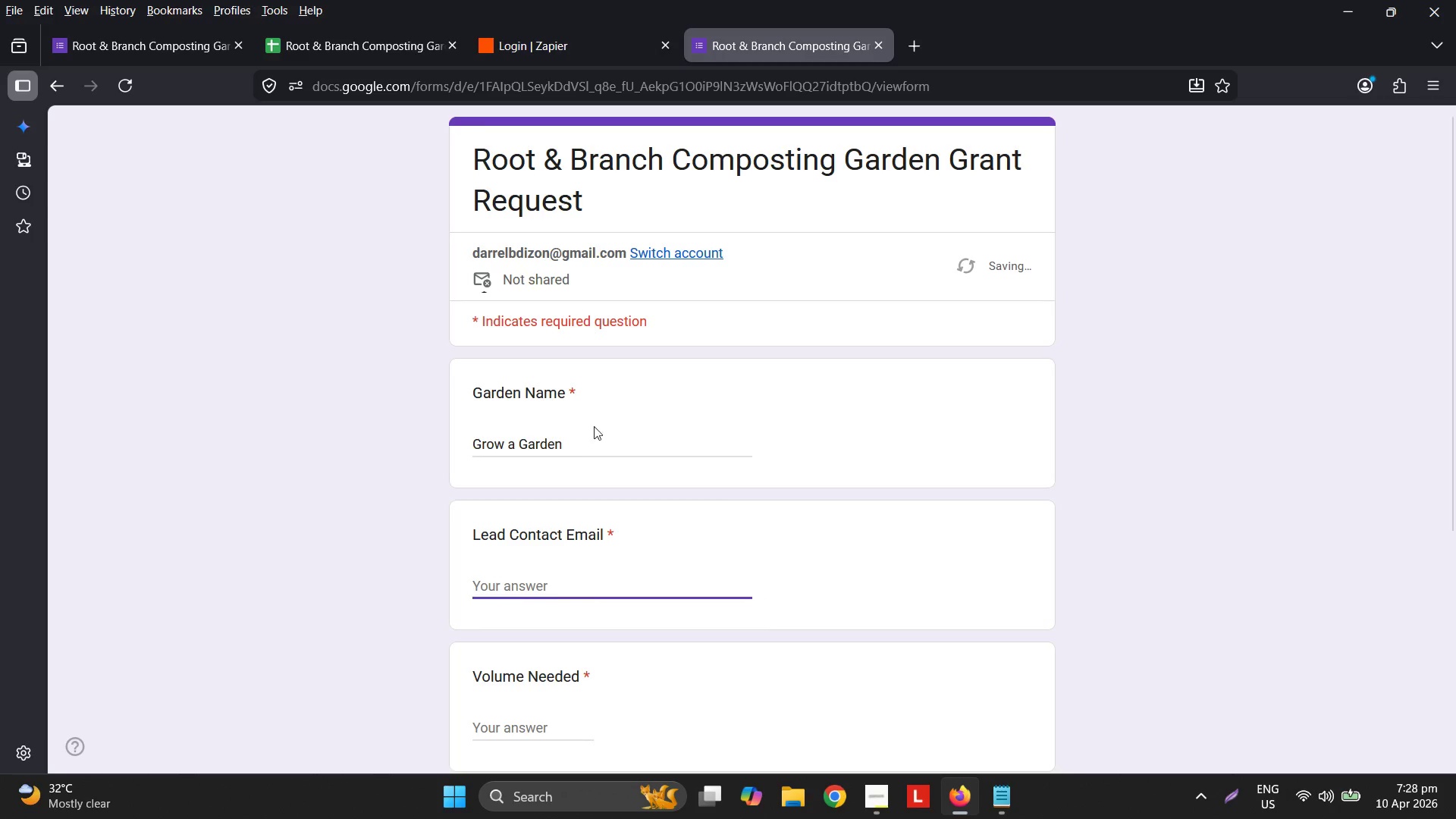 
type(darrelbdizon00!)
key(Backspace)
type(1@gmail.com)
 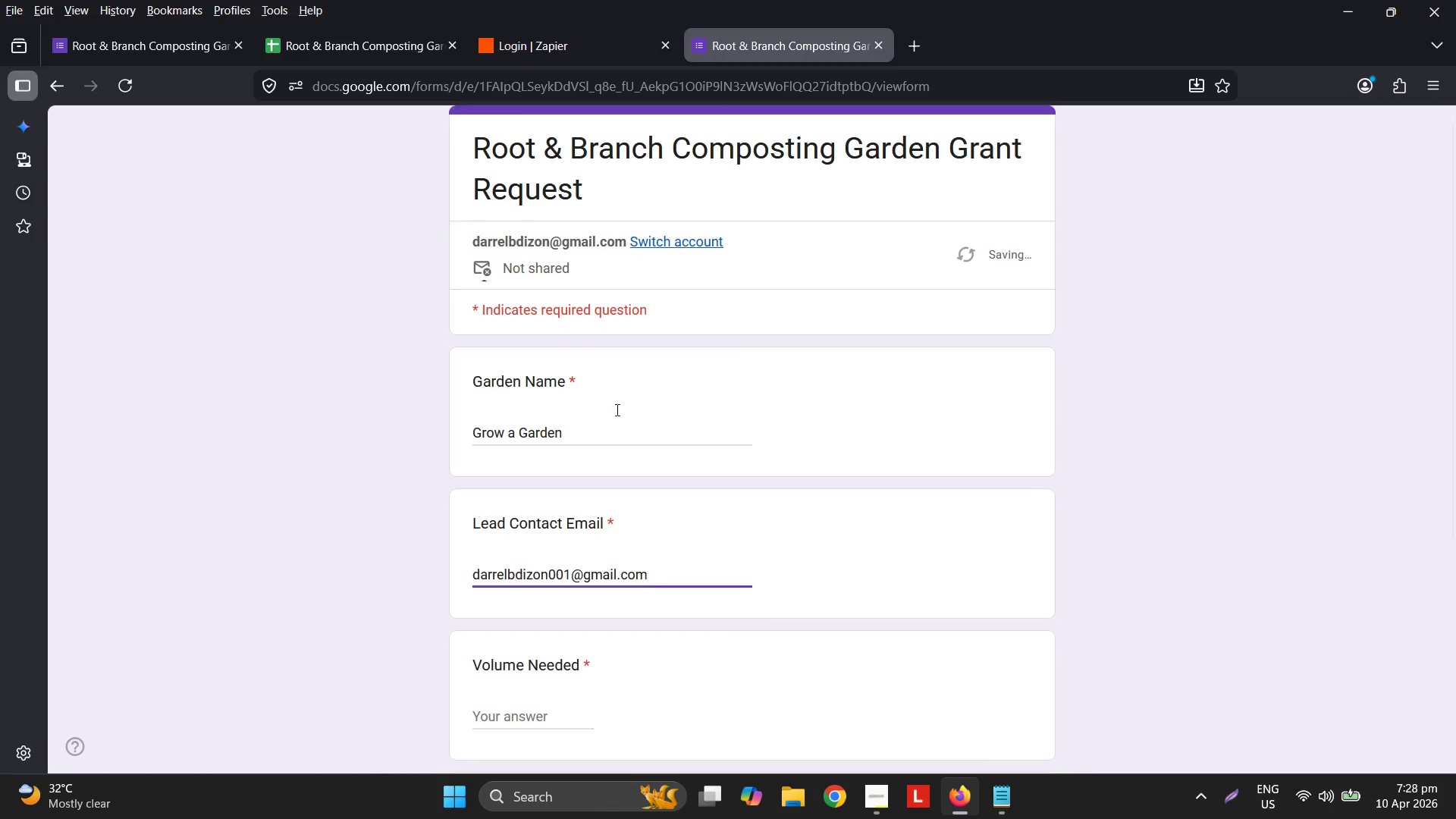 
scroll: coordinate [616, 410], scroll_direction: down, amount: 3.0
 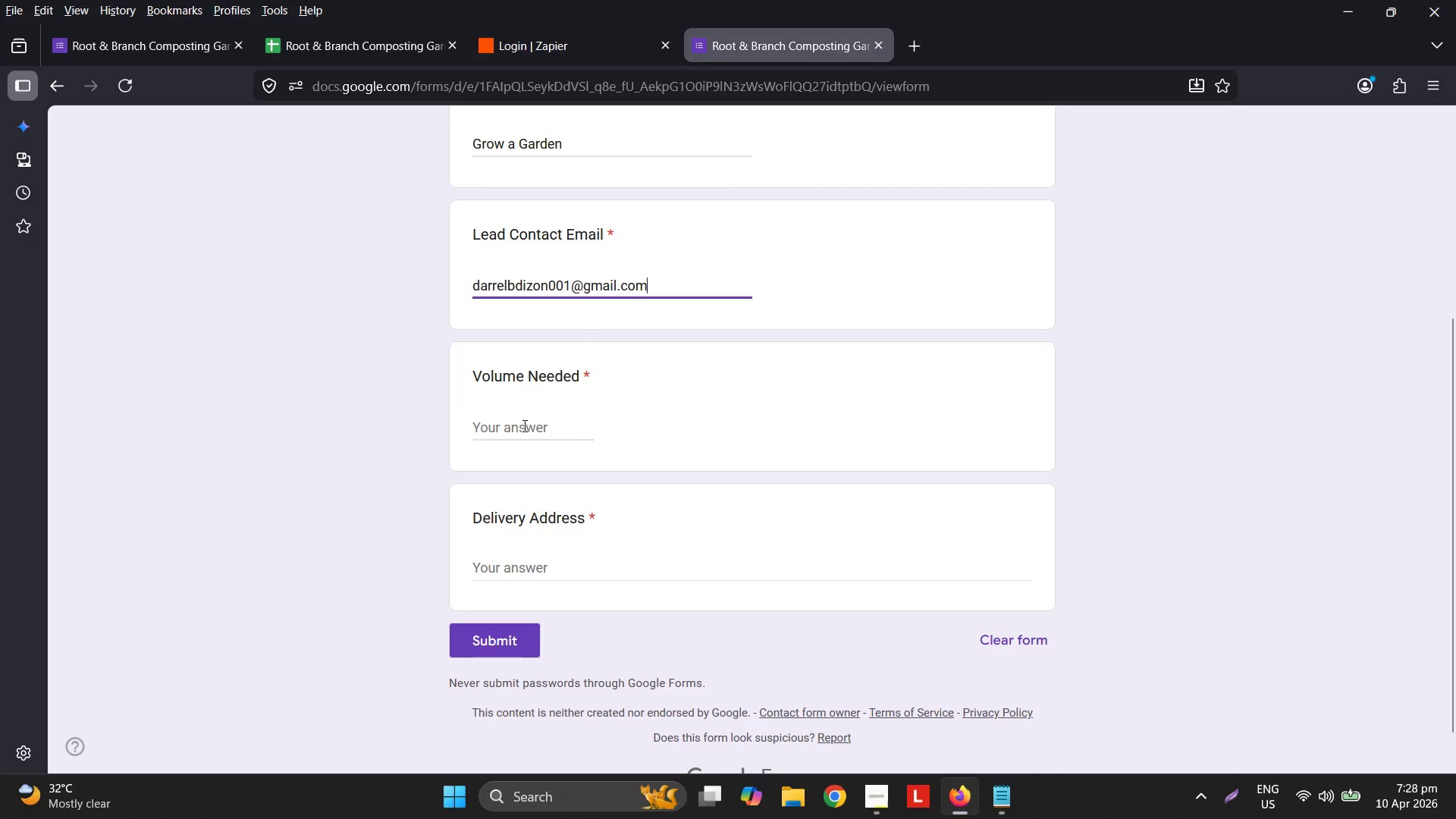 
mouse_move([529, 407])
 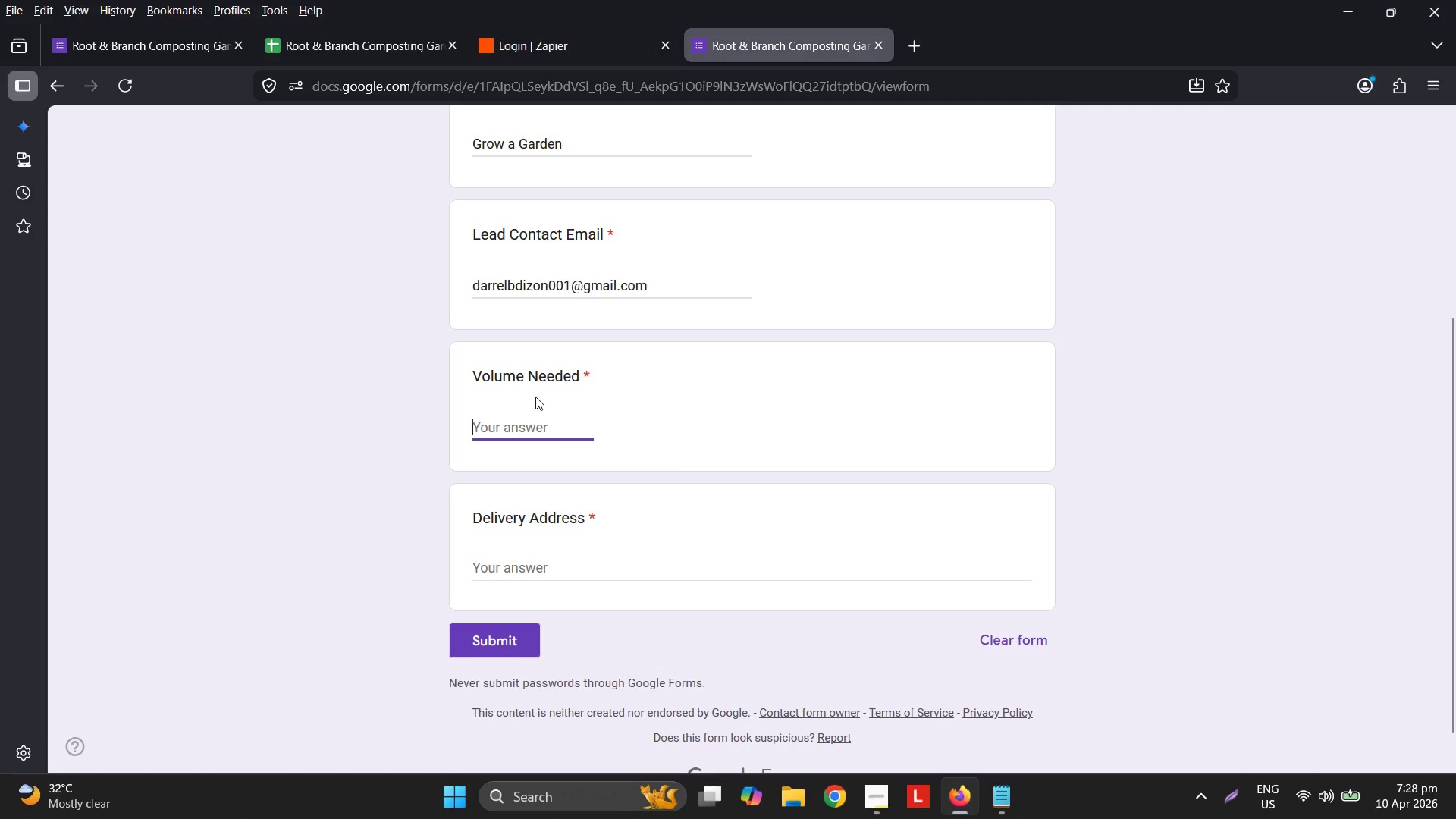 
key(BrightnessDown)
 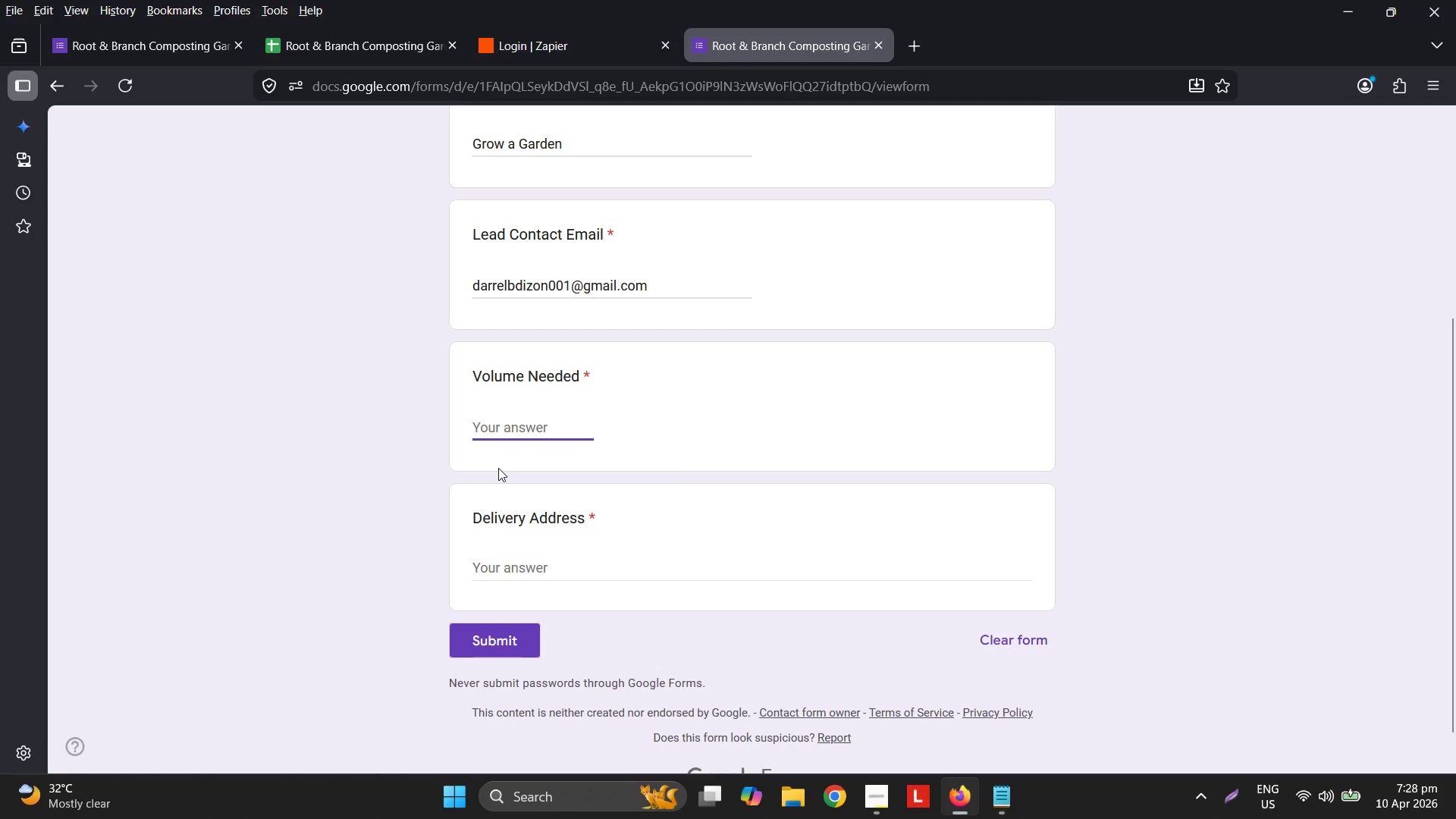 
key(NumLock)
 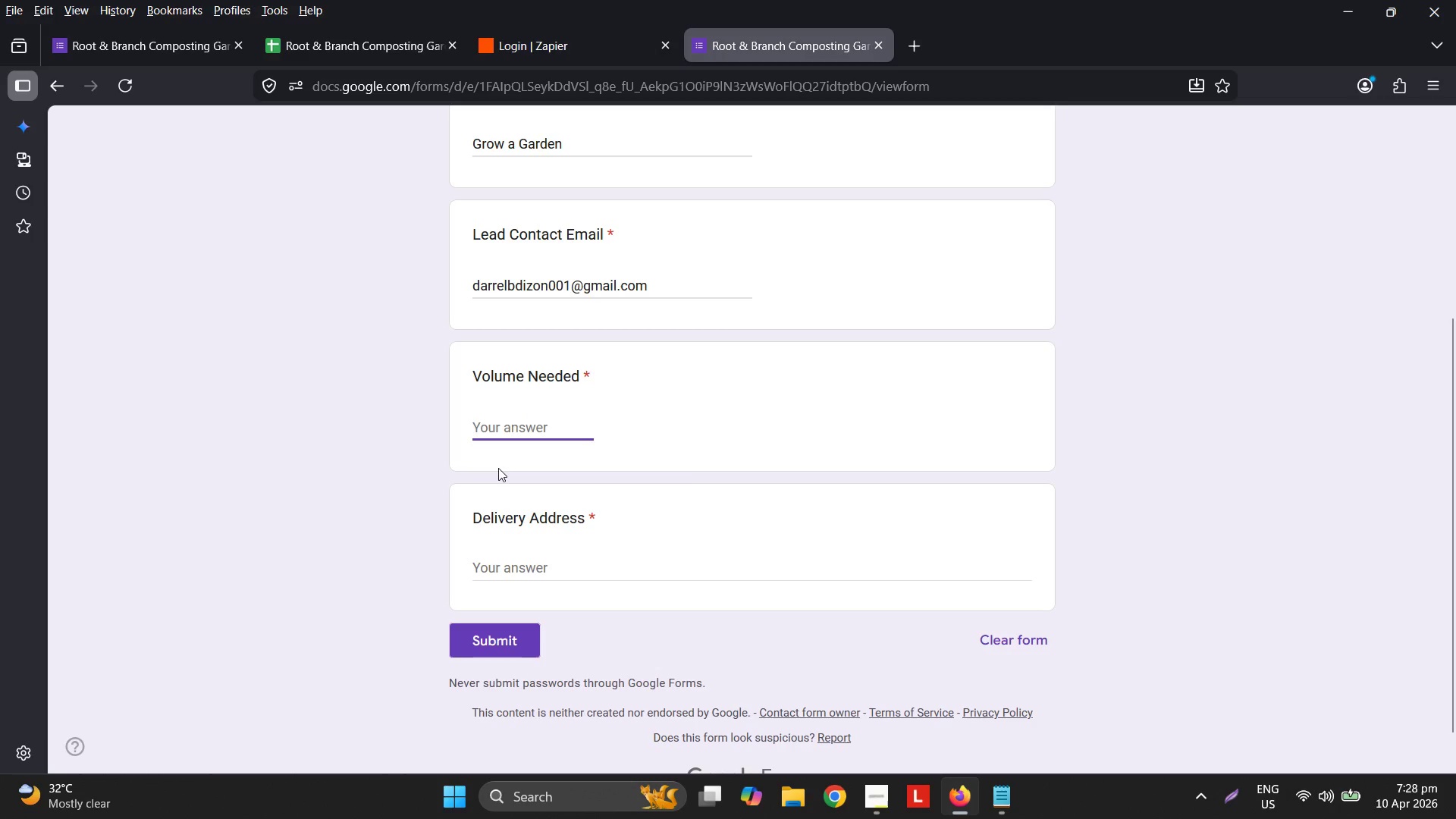 
key(Numpad5)
 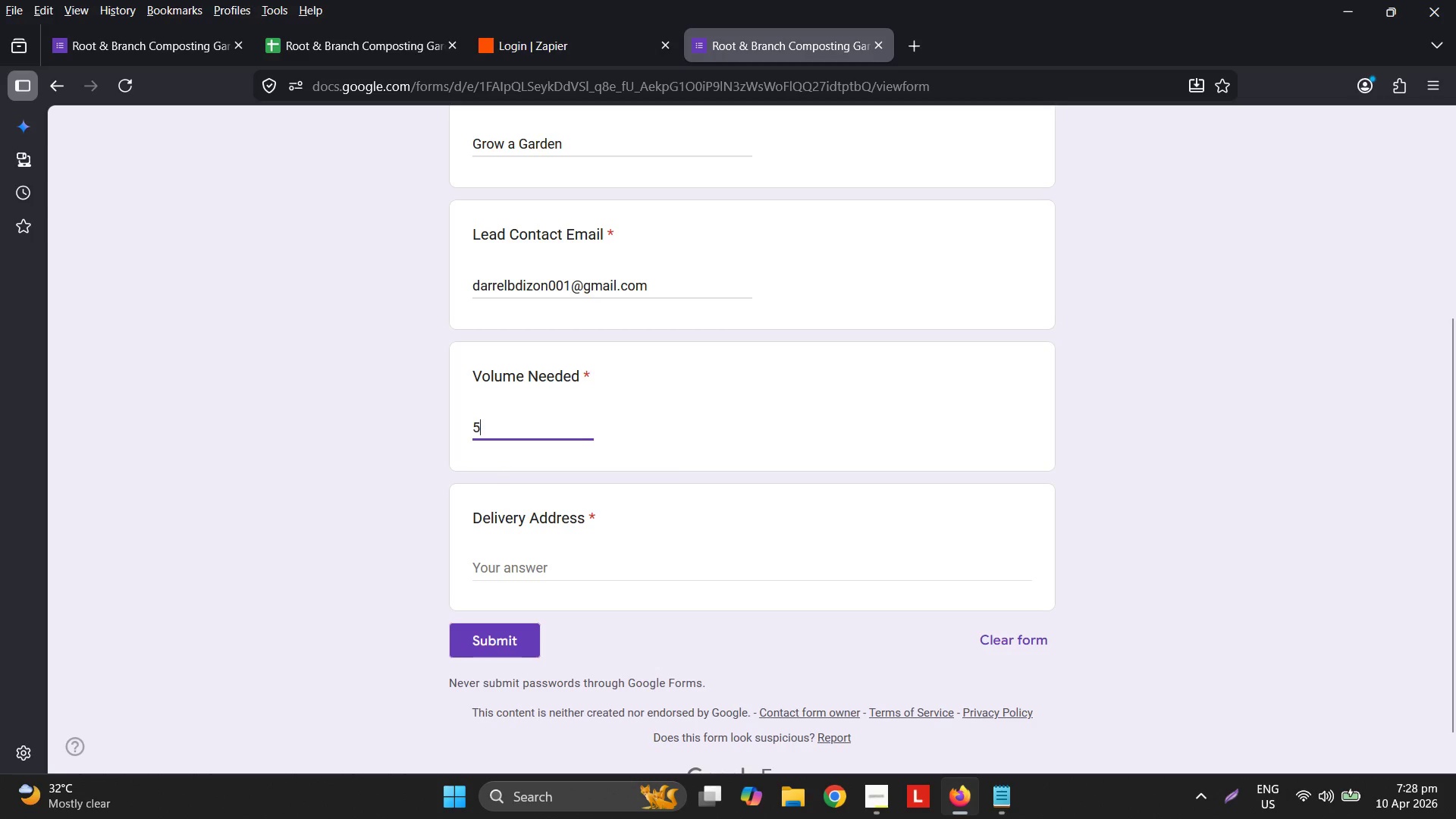 
key(Tab)
 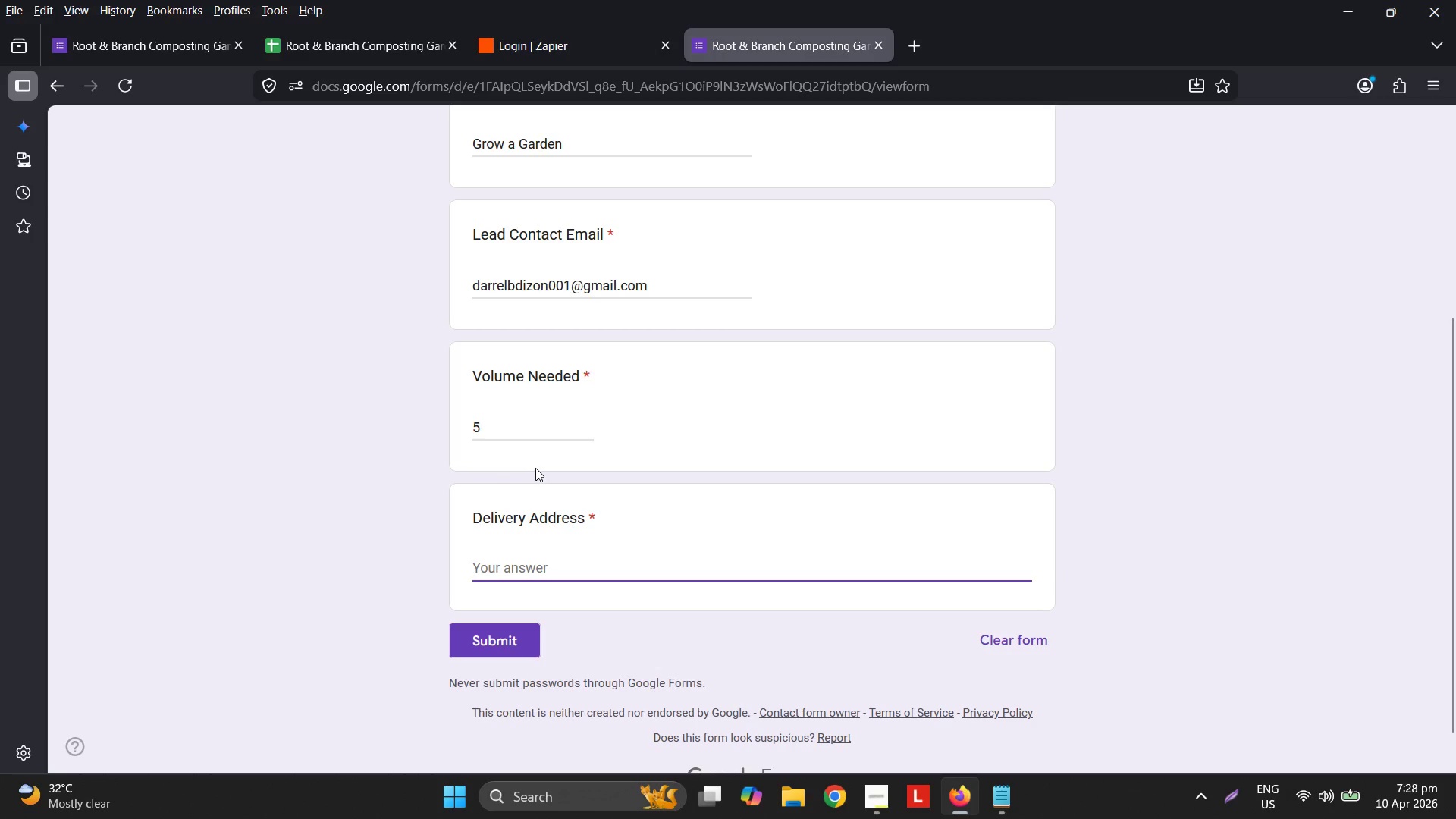 
type(NY, USA)
 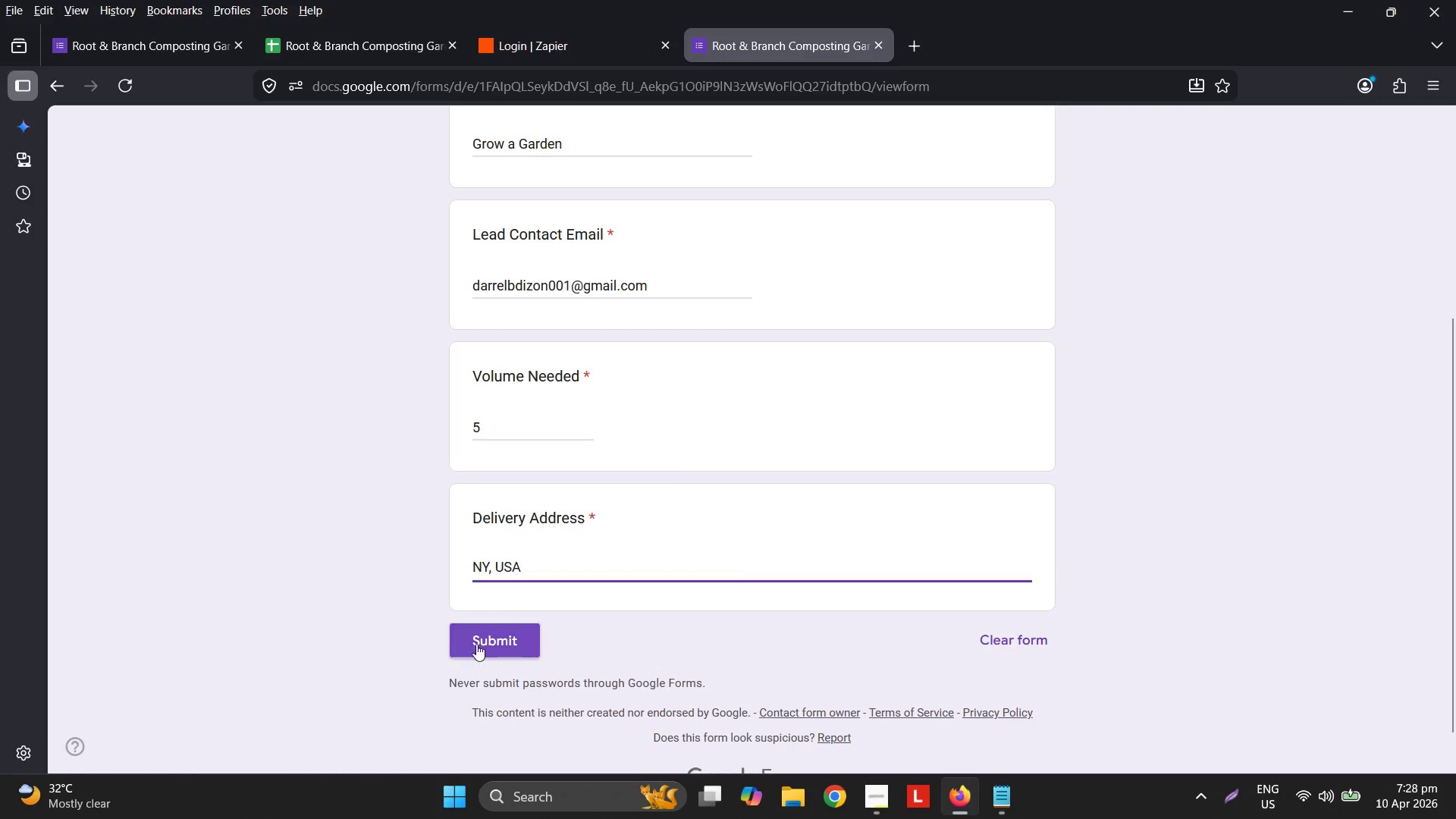 
left_click([584, 52])
 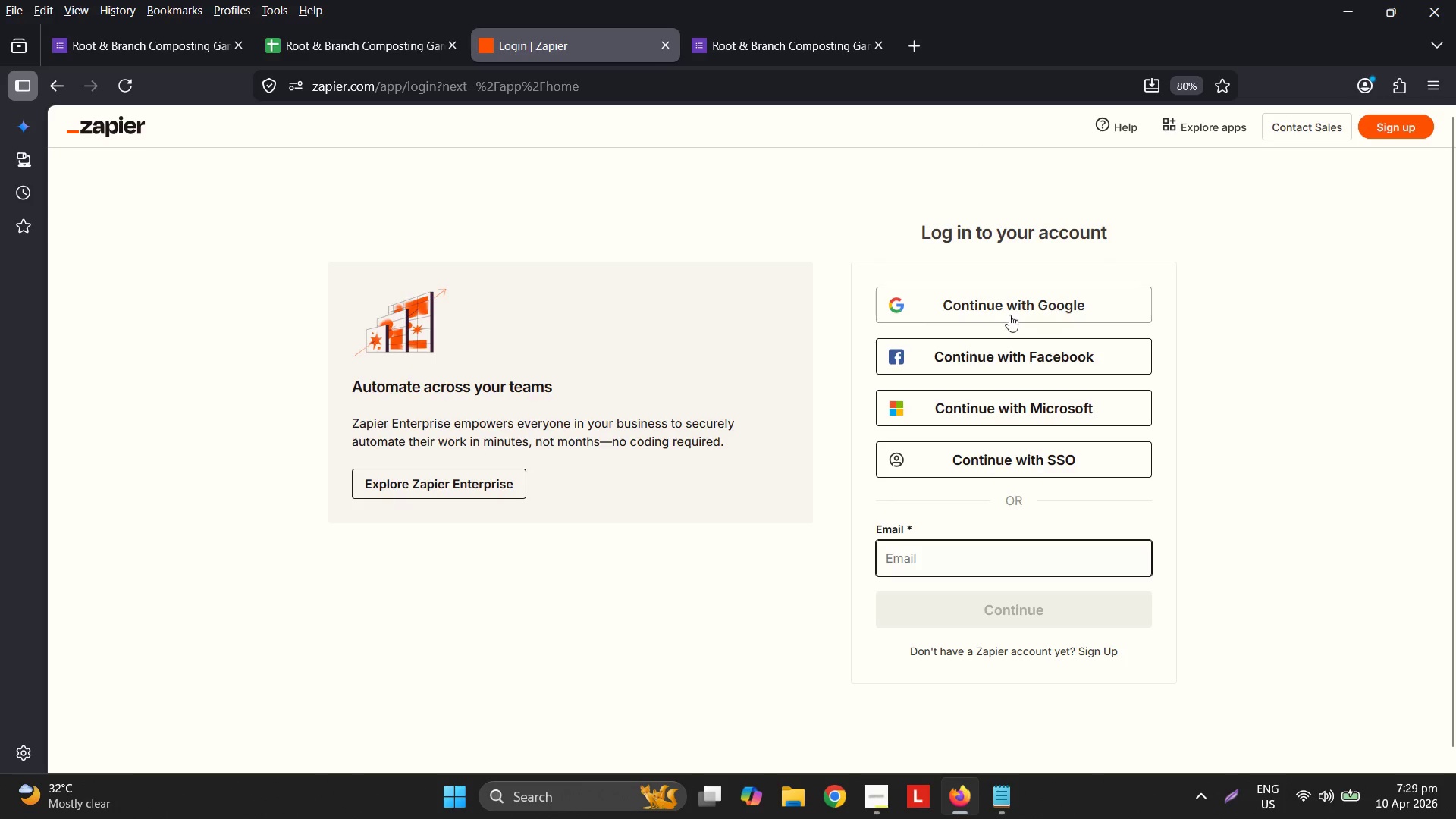 
left_click([1014, 309])
 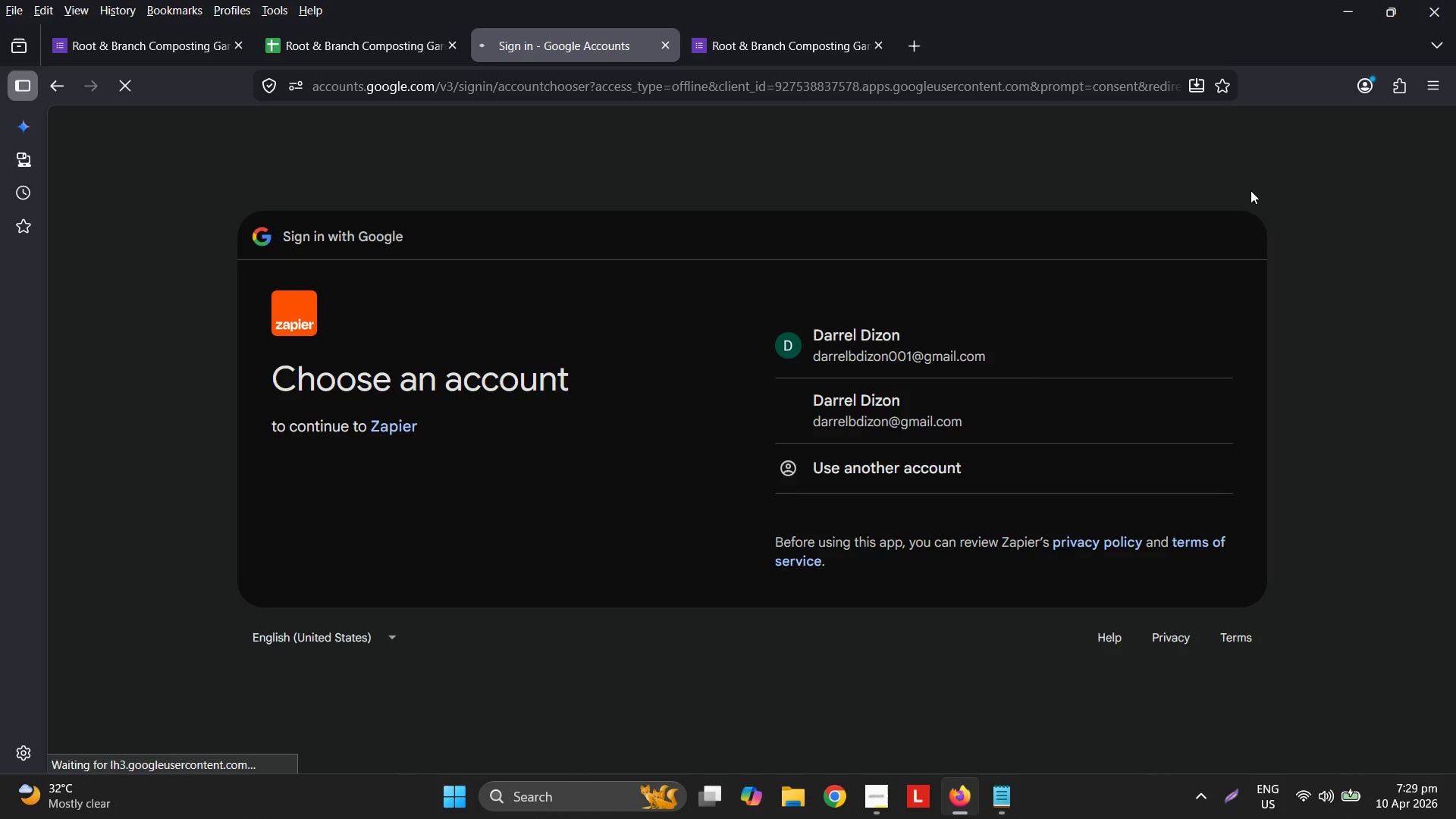 
left_click([967, 412])
 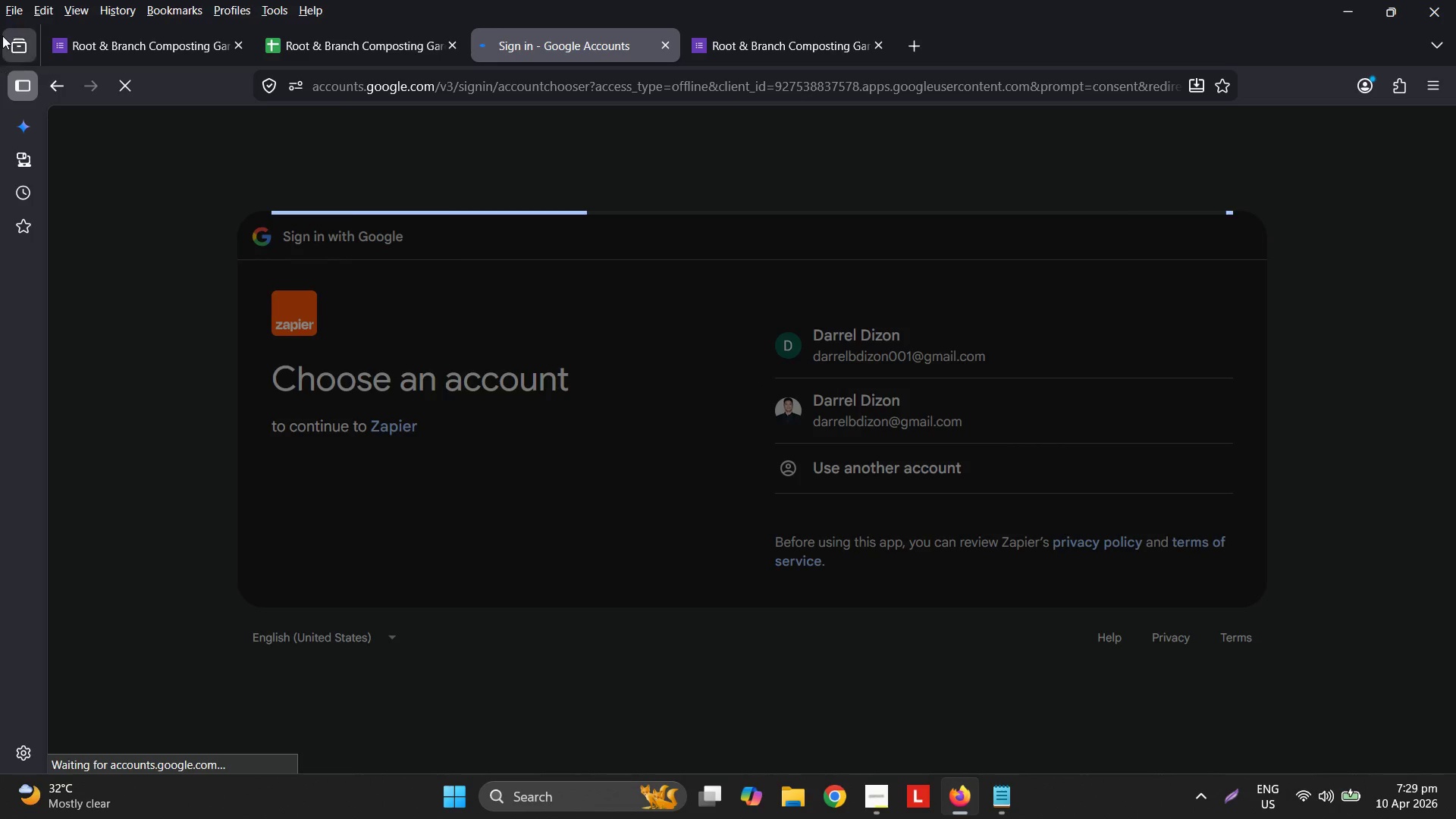 
left_click([52, 82])
 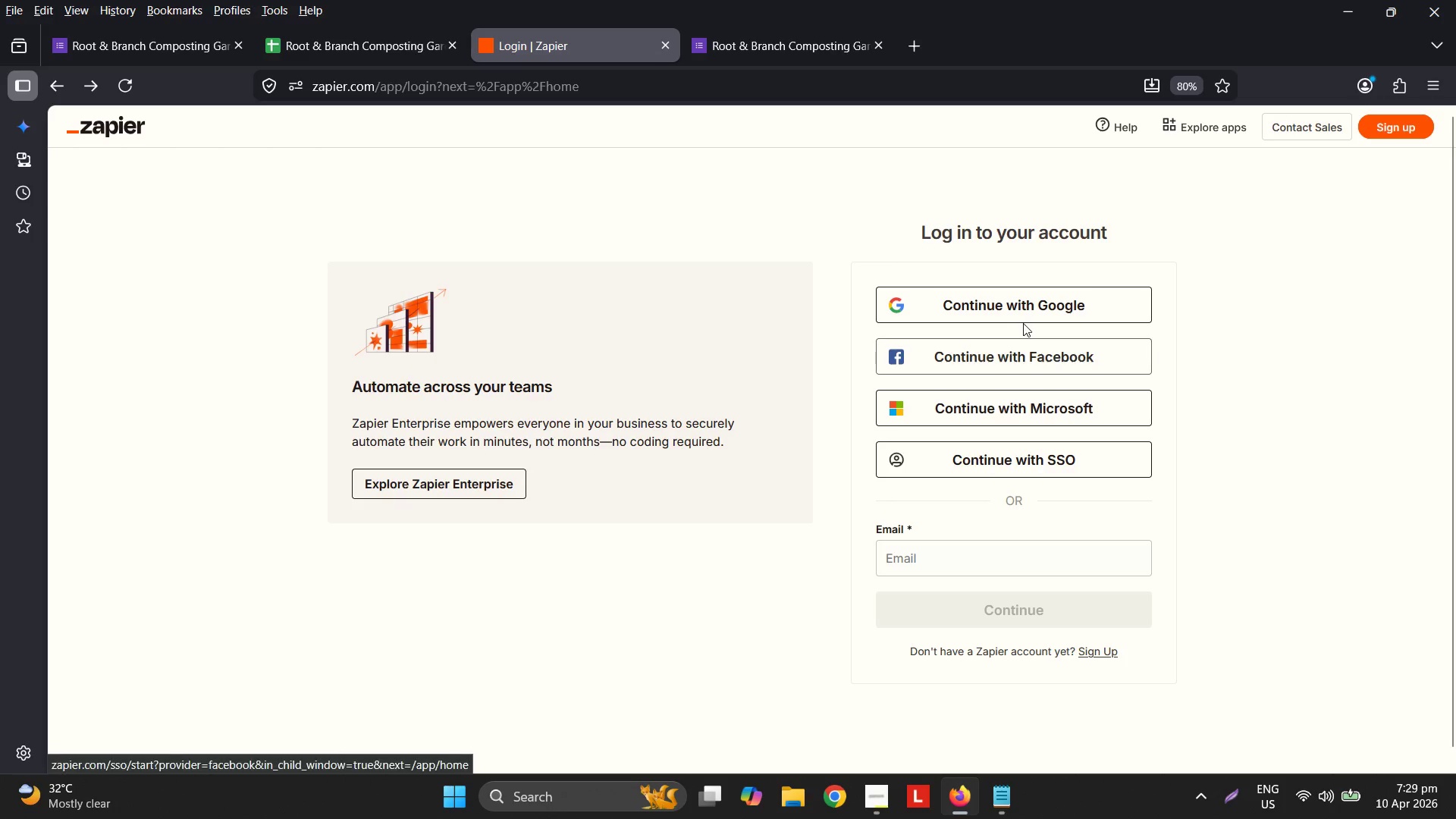 
double_click([1025, 314])
 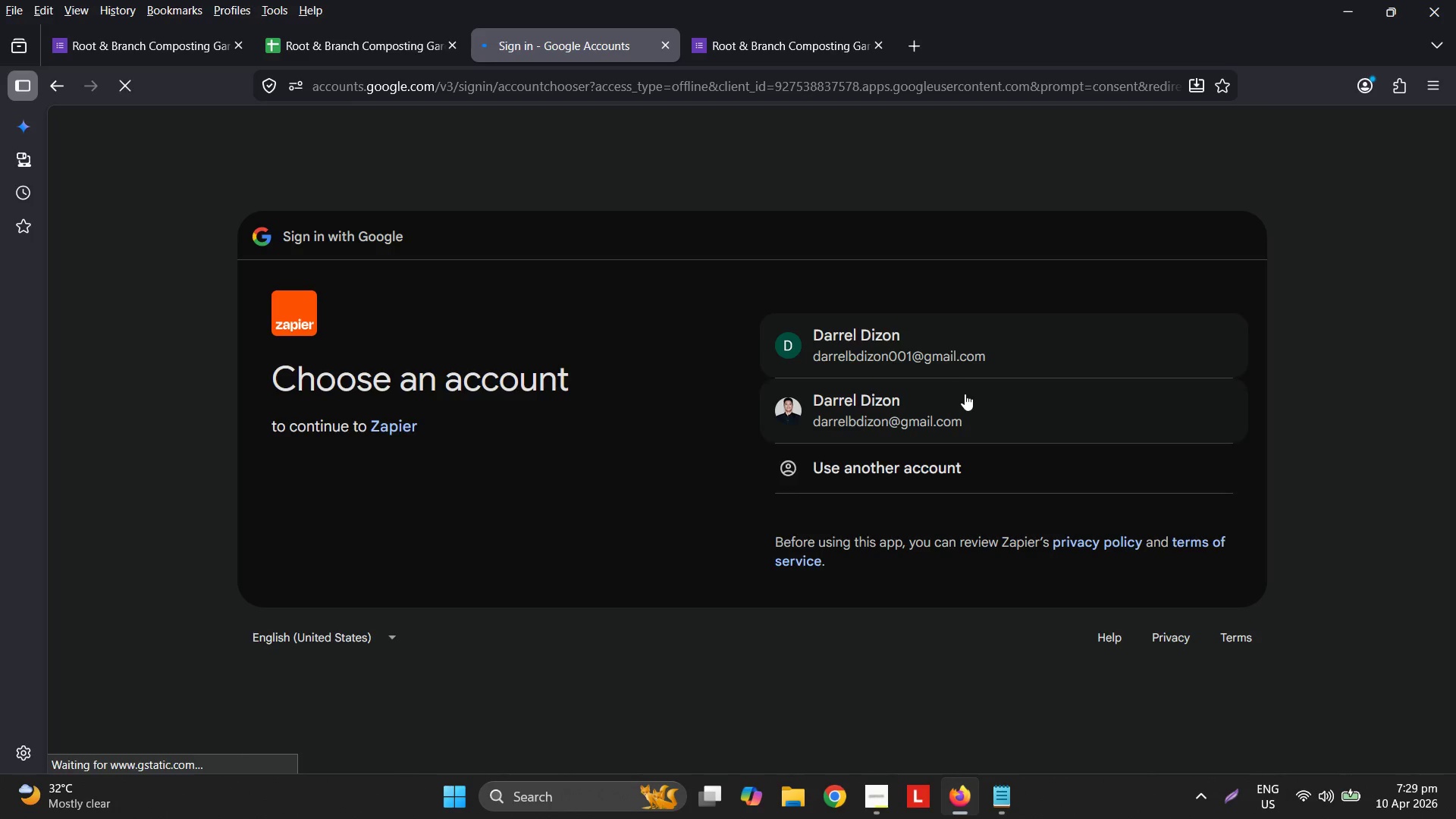 
left_click([954, 357])
 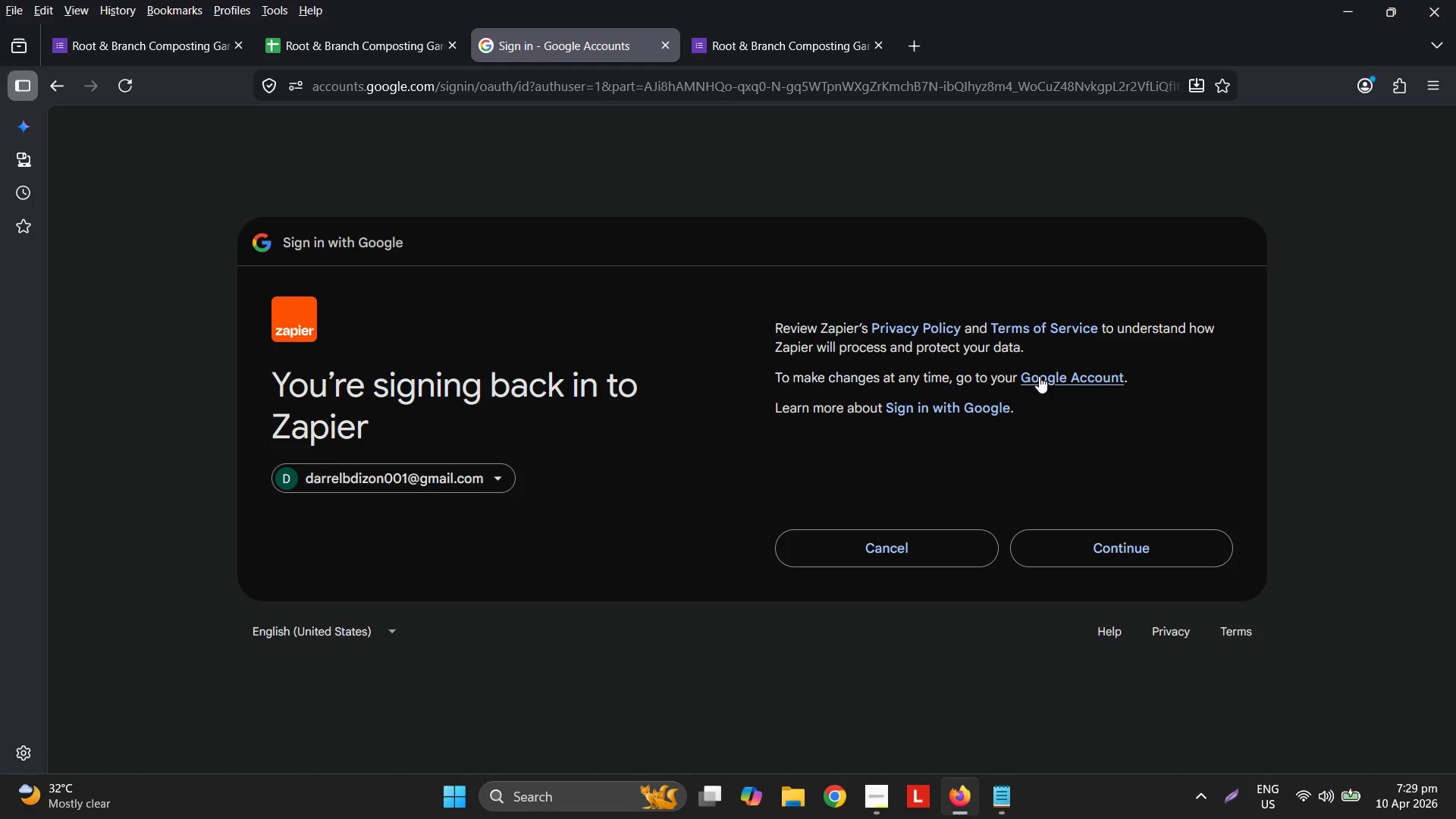 
wait(5.47)
 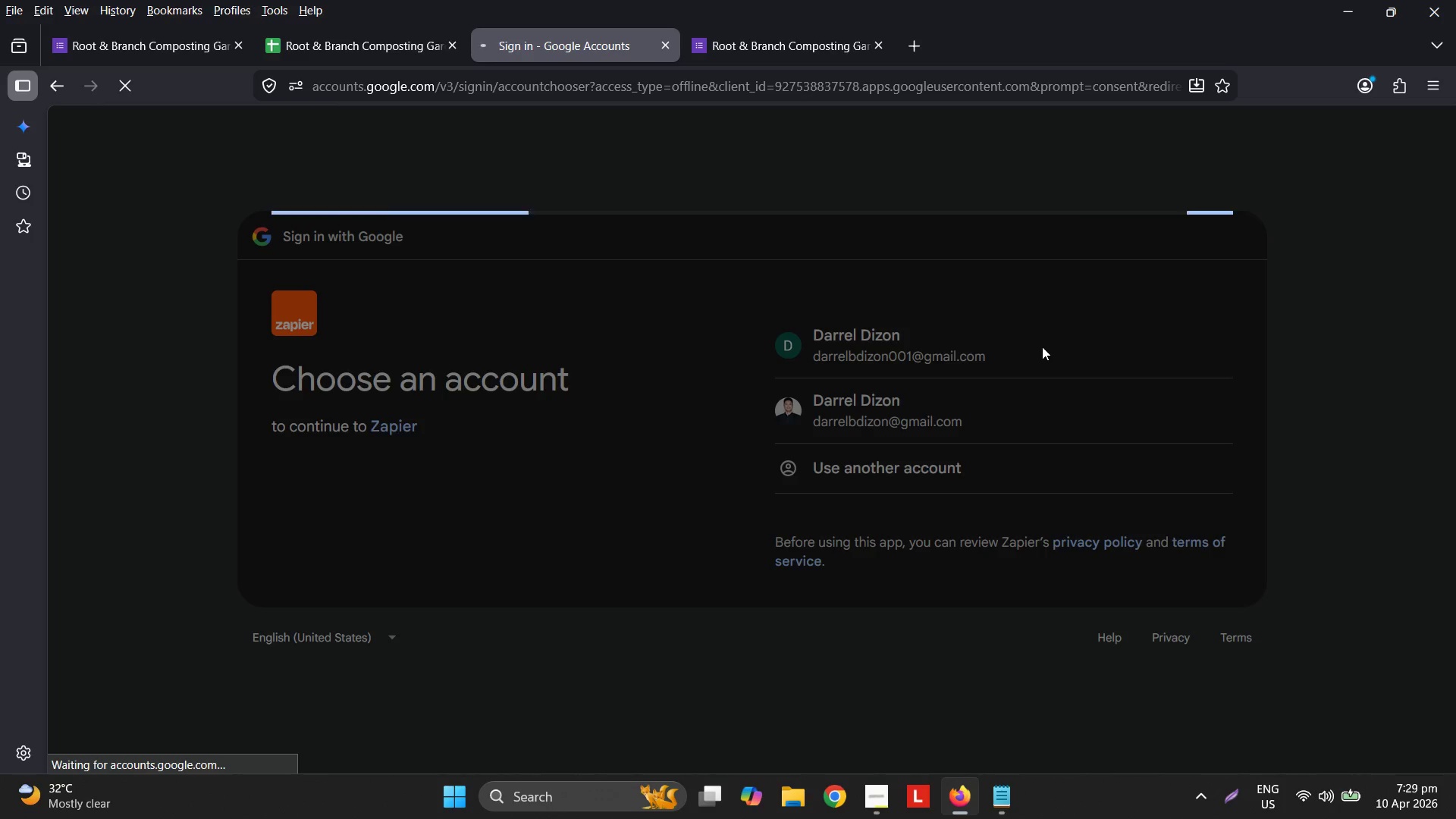 
left_click([1122, 553])
 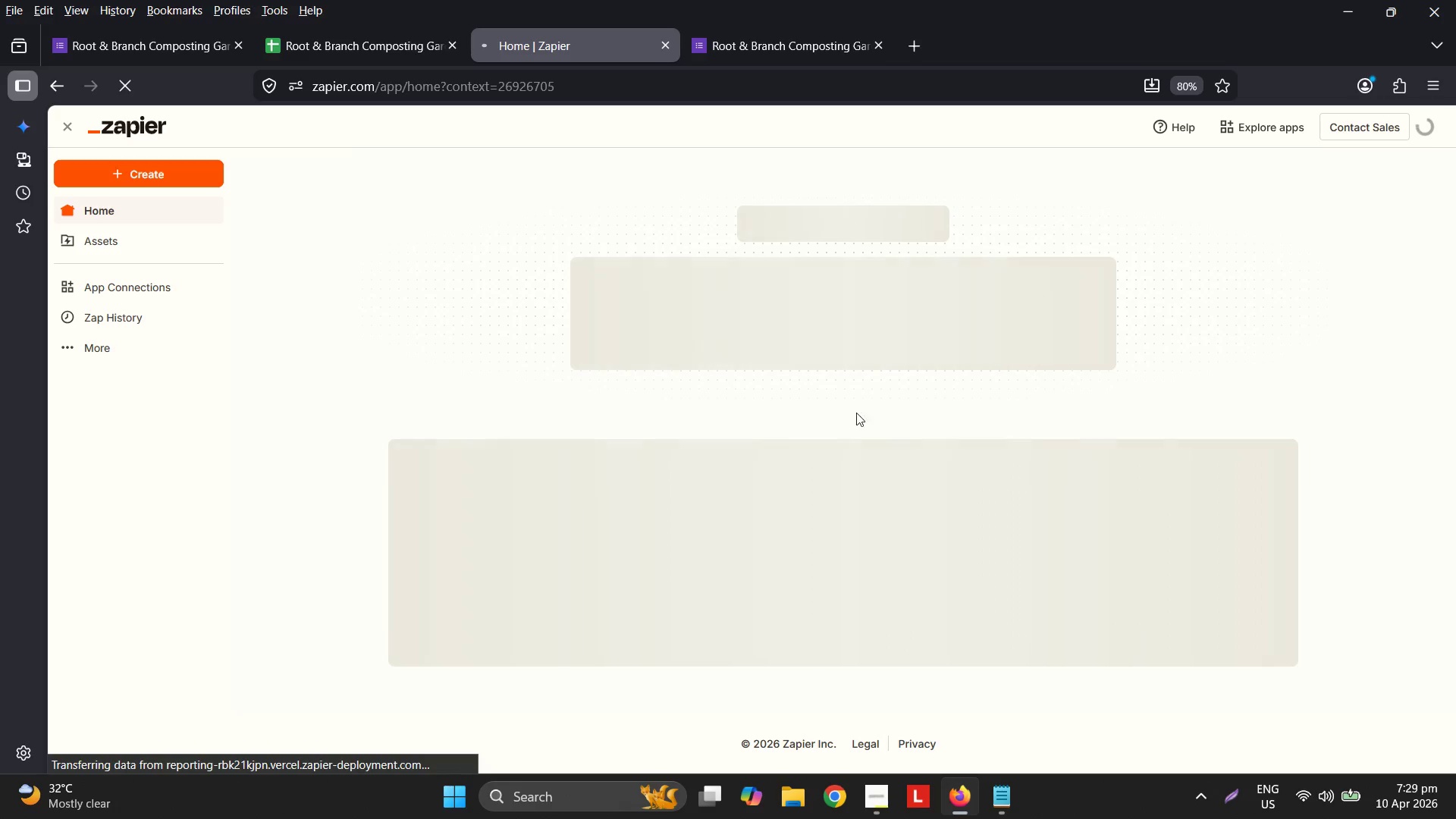 
wait(8.25)
 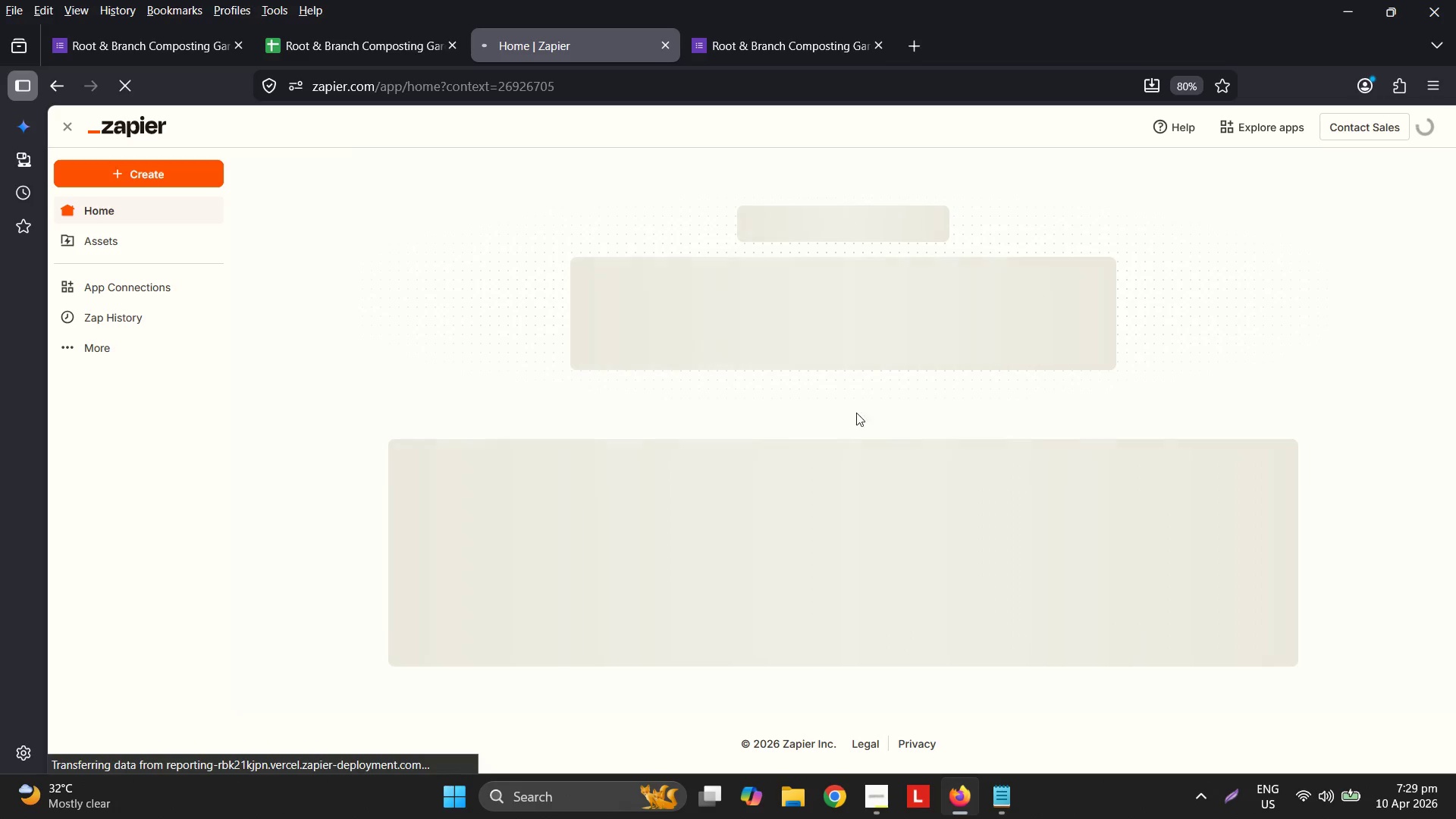 
mouse_move([554, 435])
 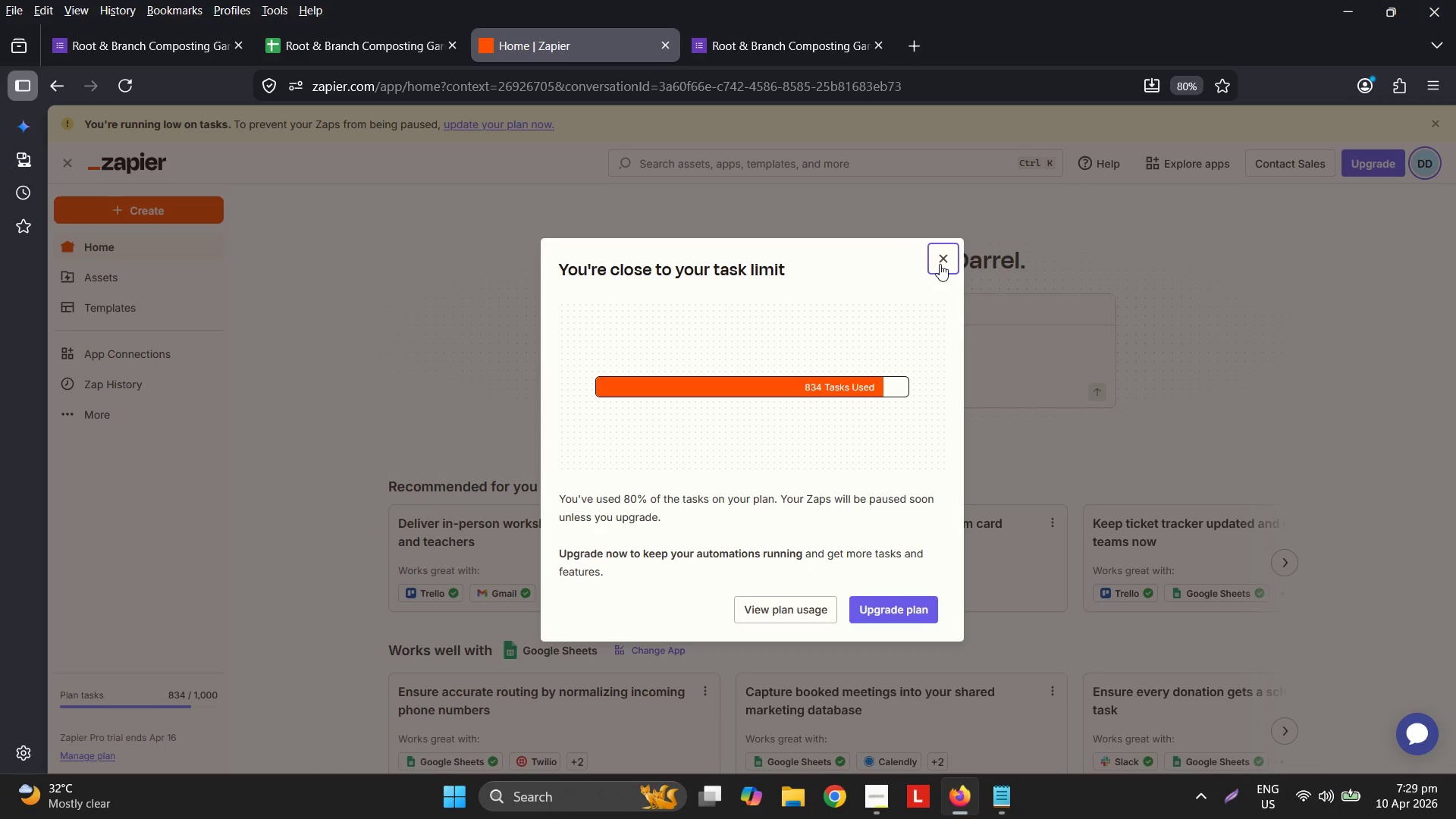 
wait(7.91)
 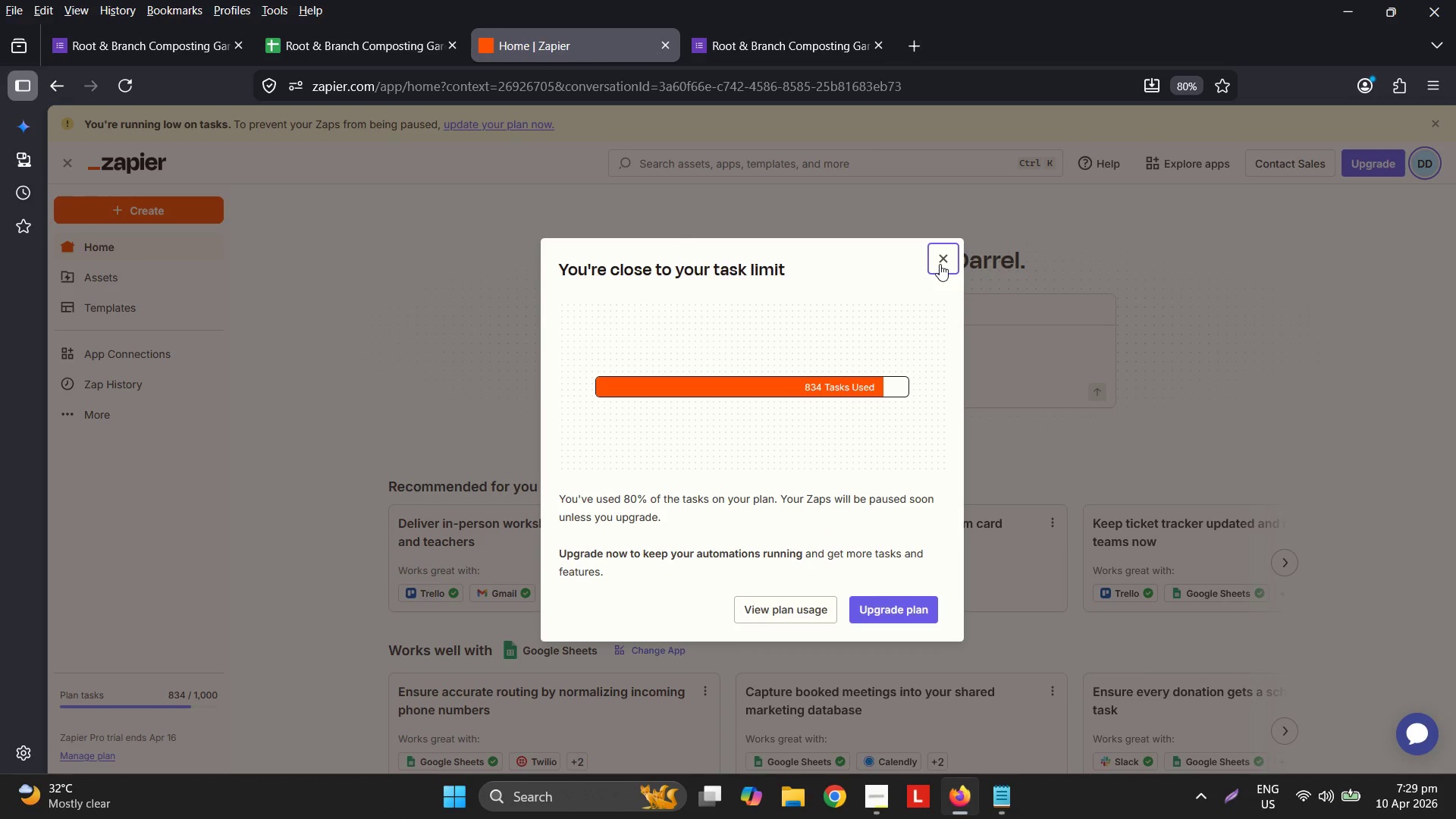 
left_click([940, 264])
 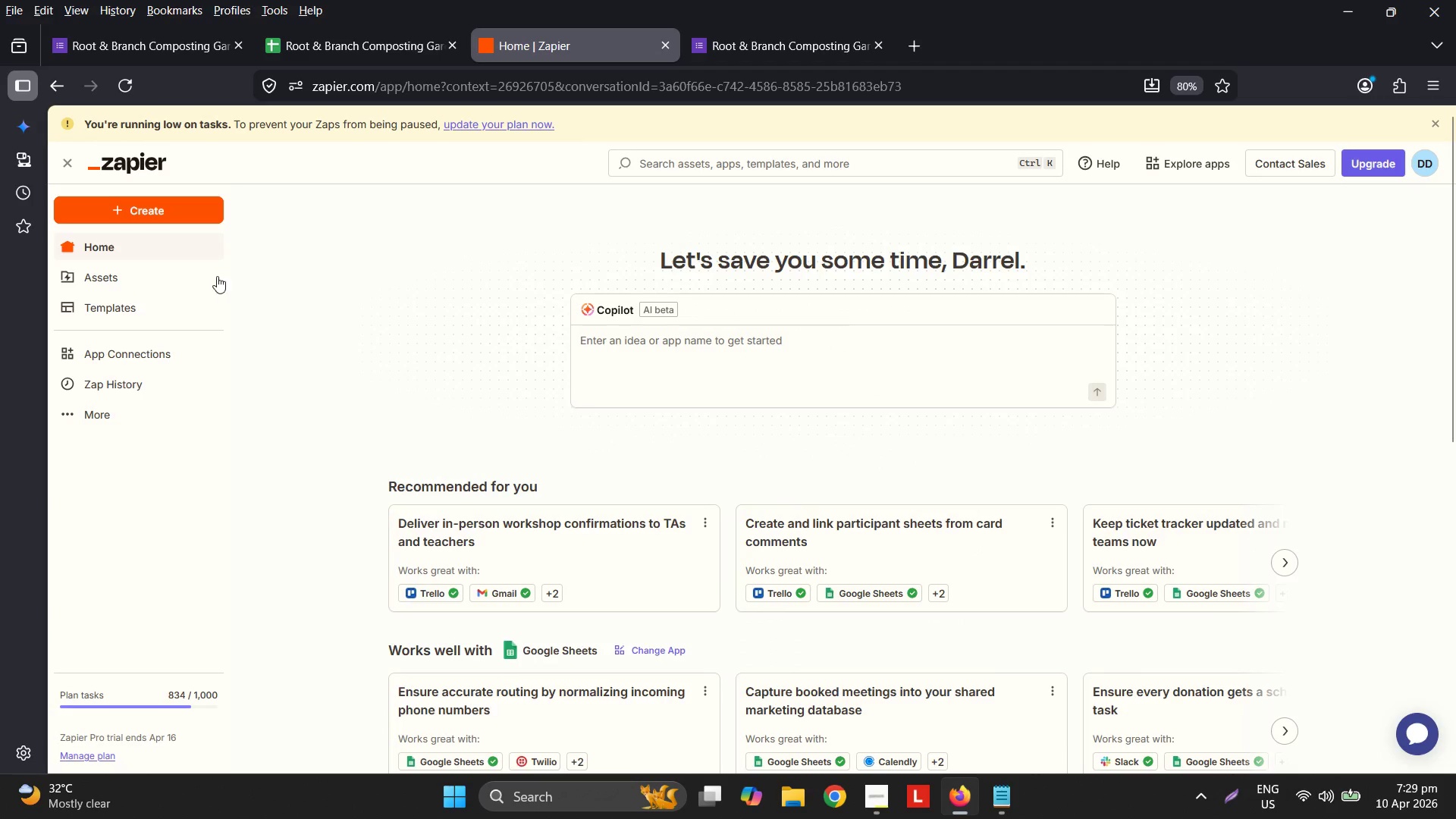 
left_click([171, 204])
 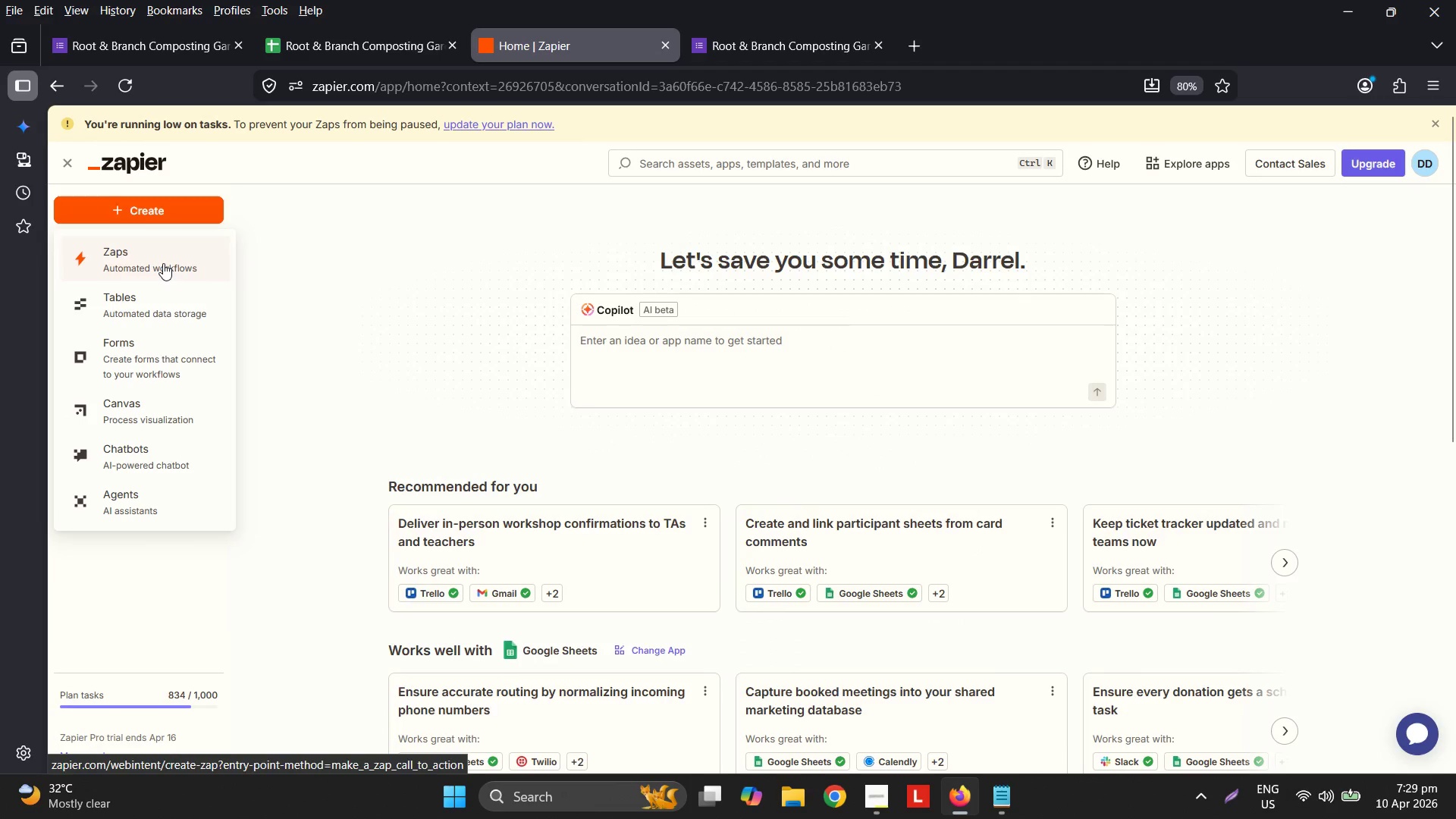 
left_click([163, 263])
 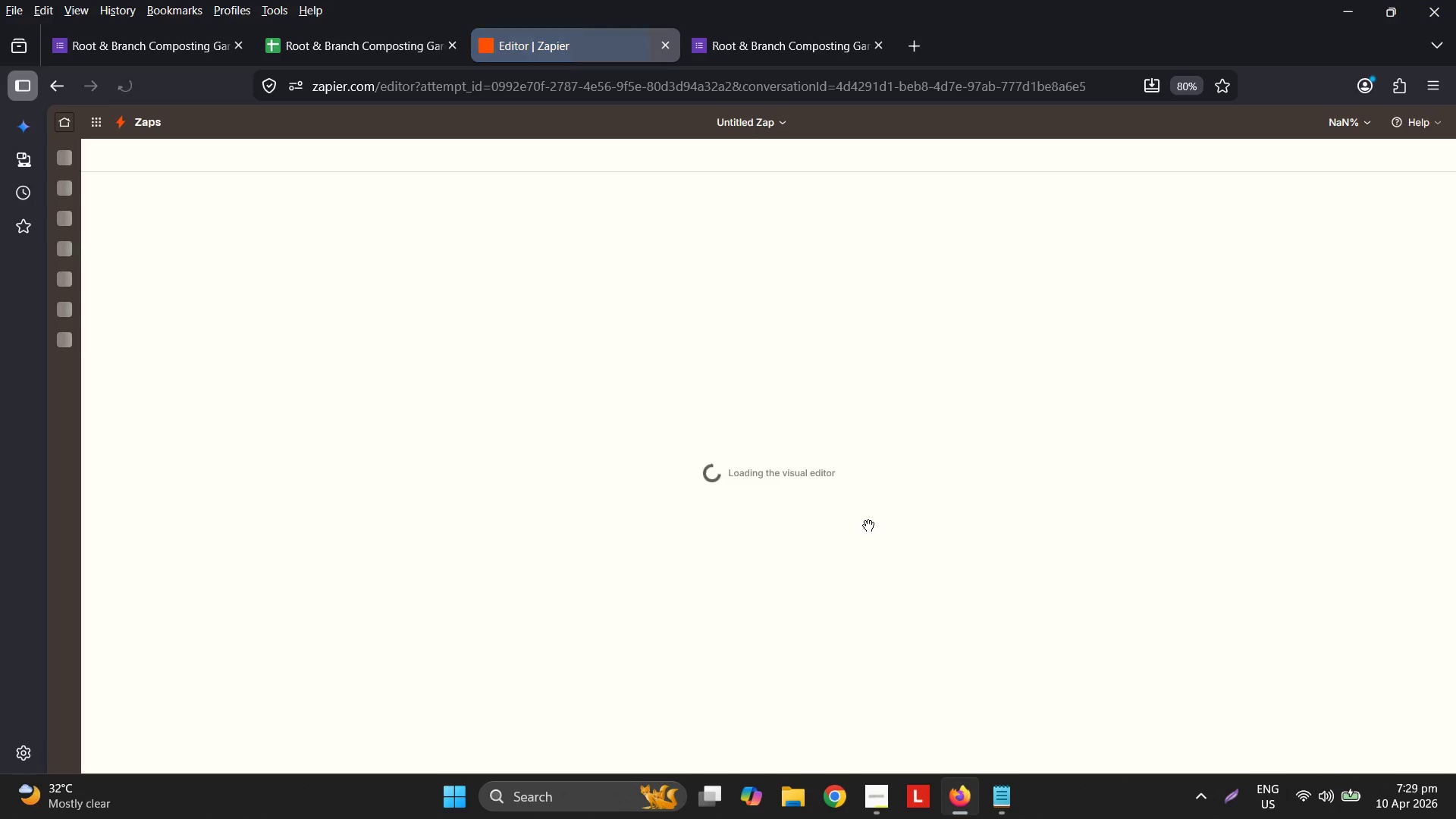 
left_click([883, 811])